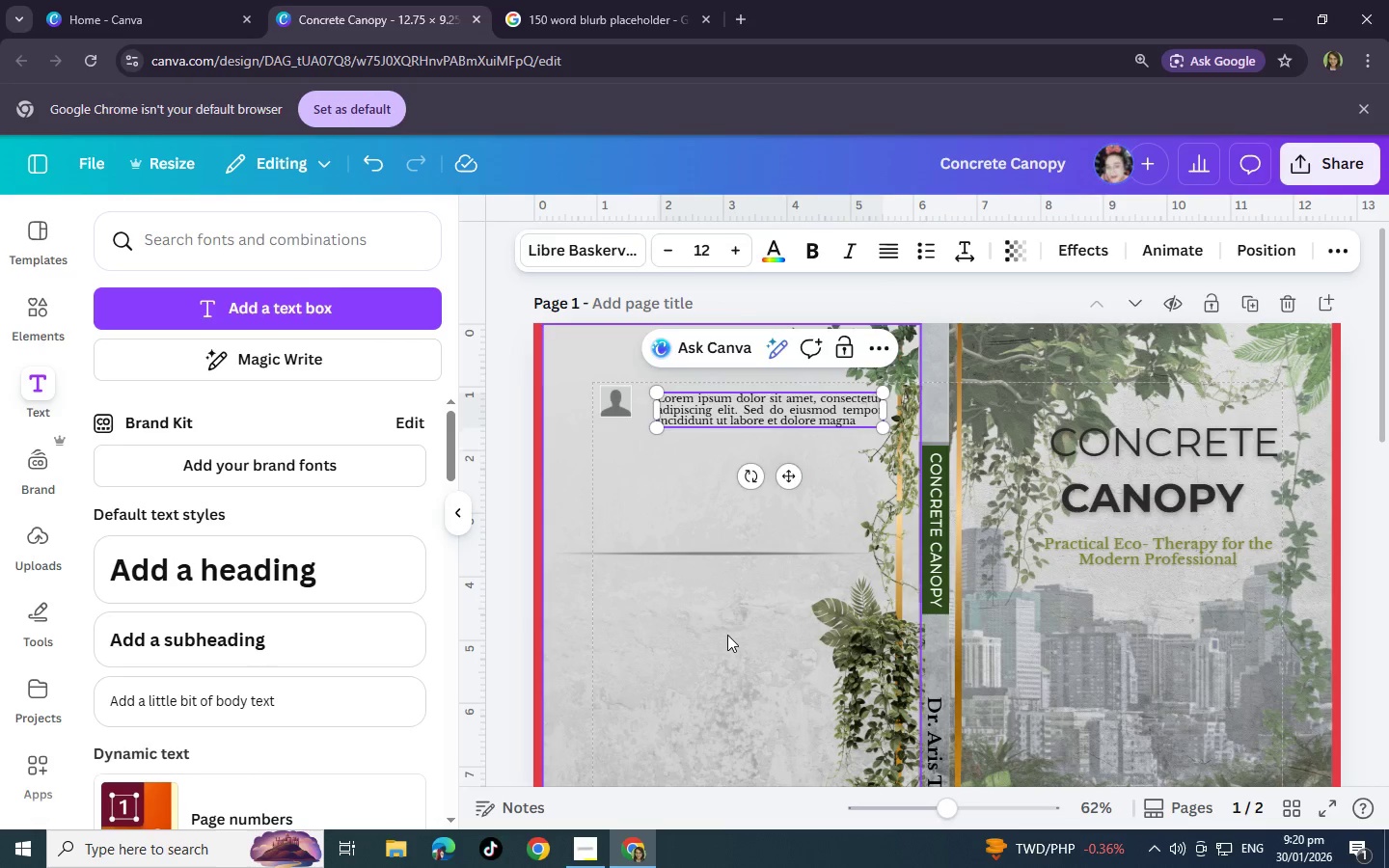 
left_click([727, 635])
 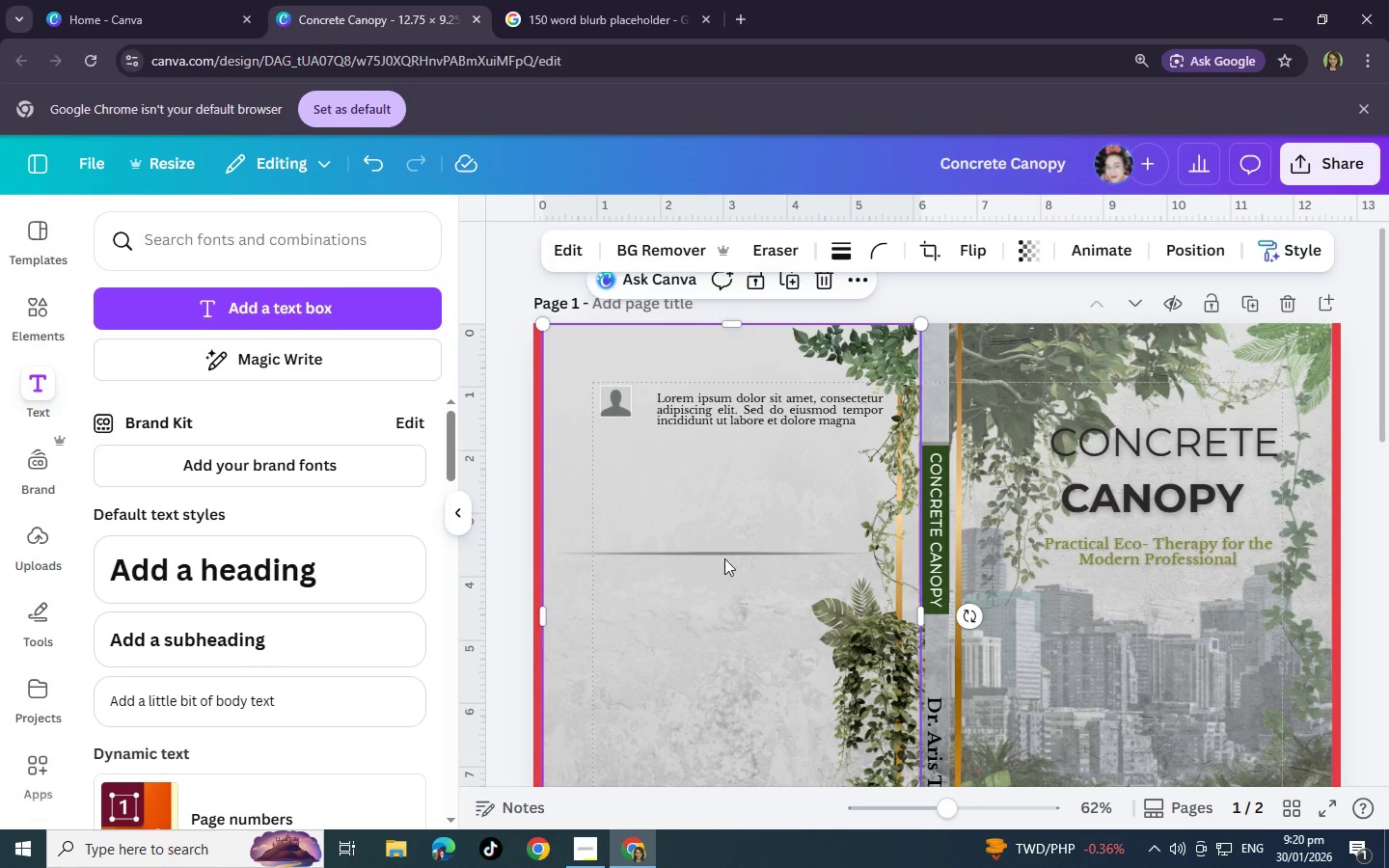 
key(Control+V)
 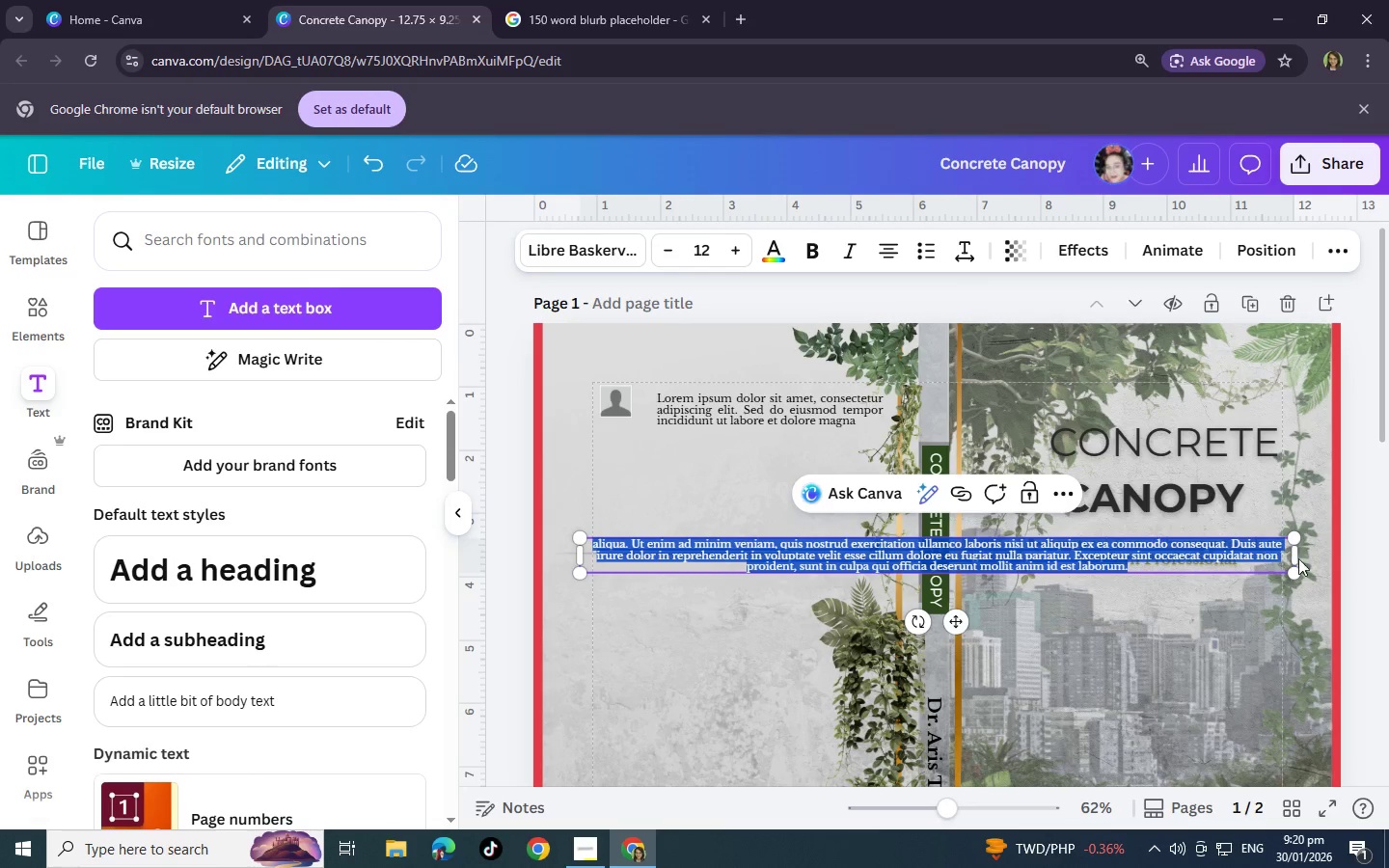 
left_click_drag(start_coordinate=[1298, 558], to_coordinate=[874, 540])
 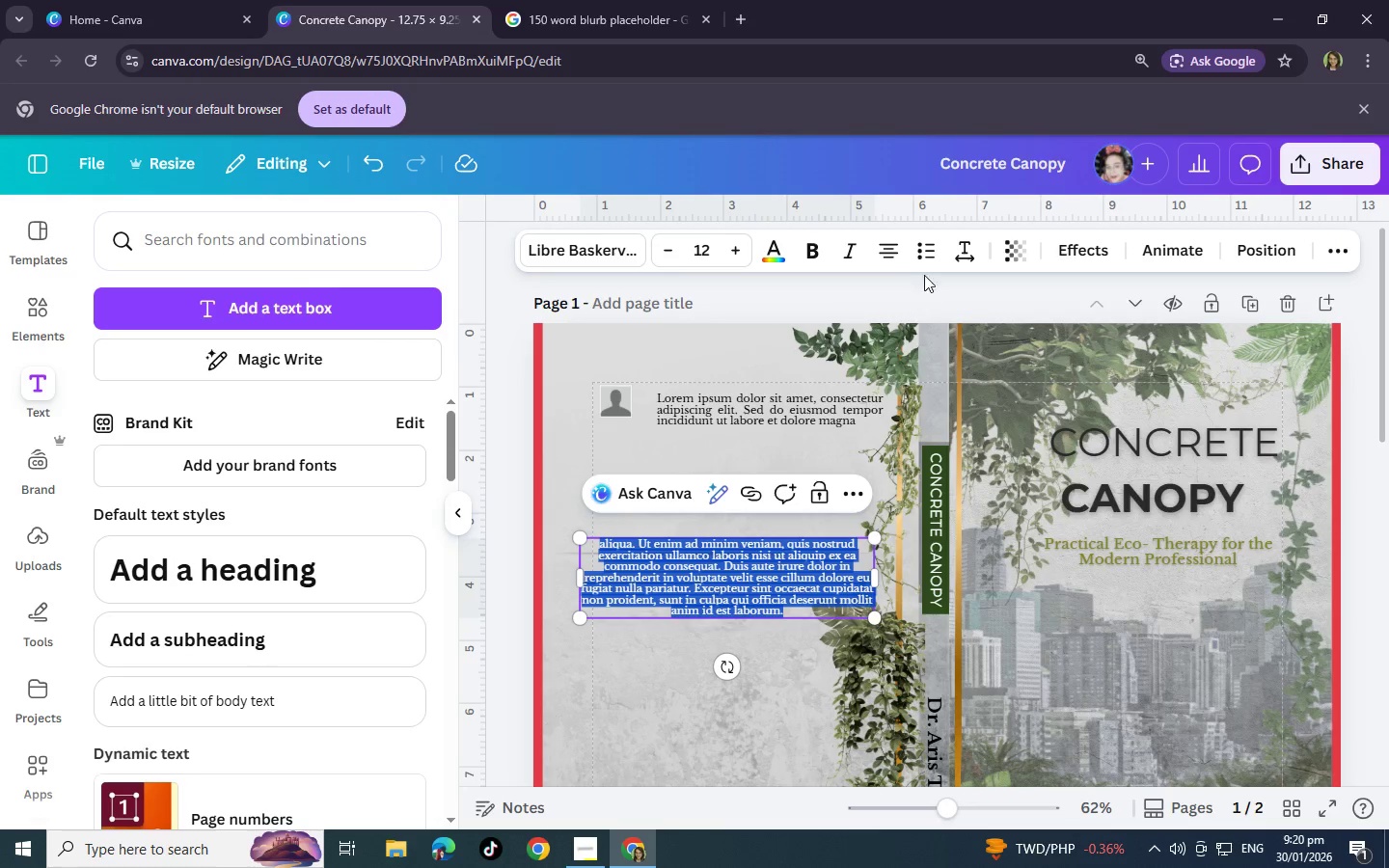 
left_click([885, 249])
 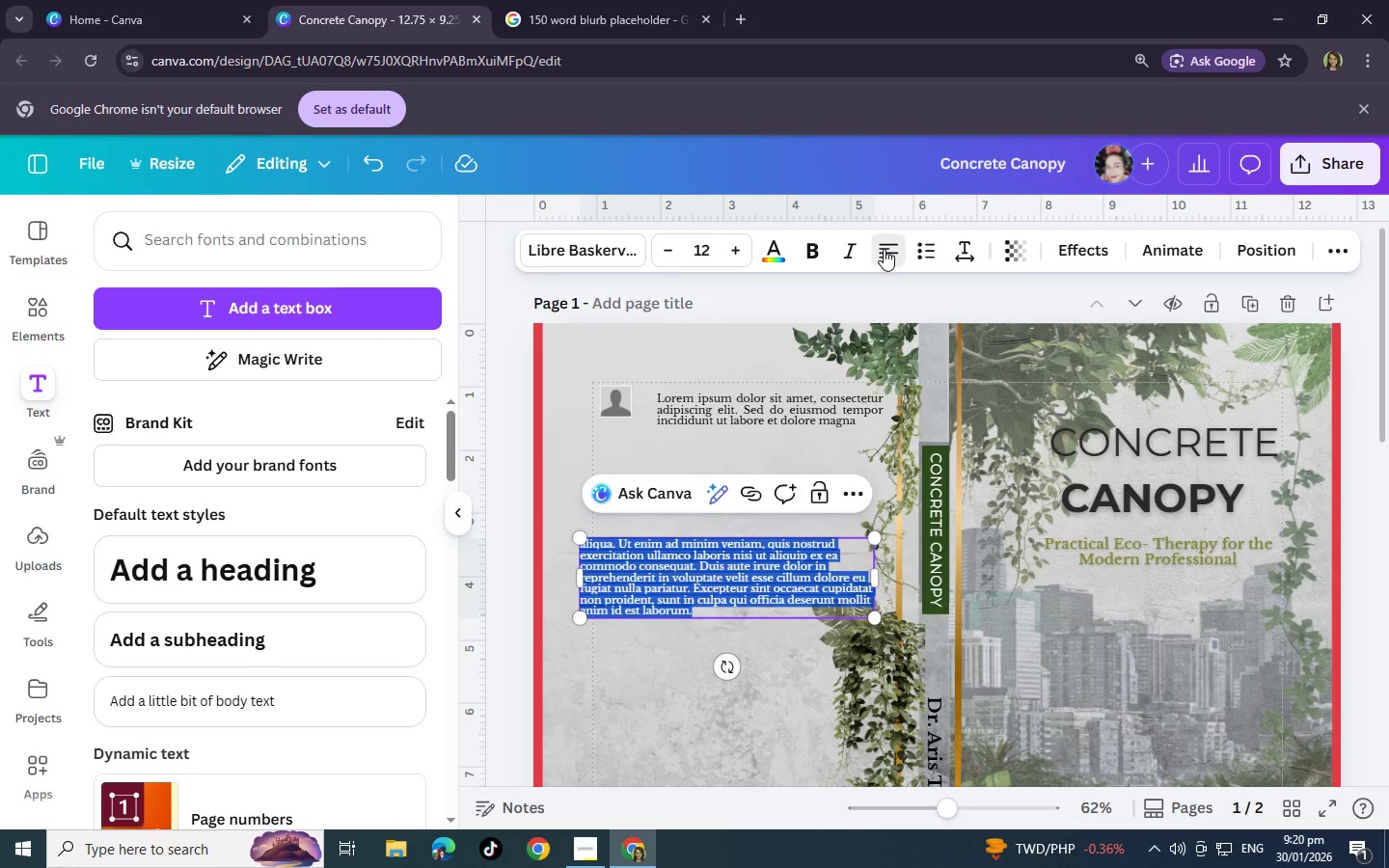 
left_click([884, 249])
 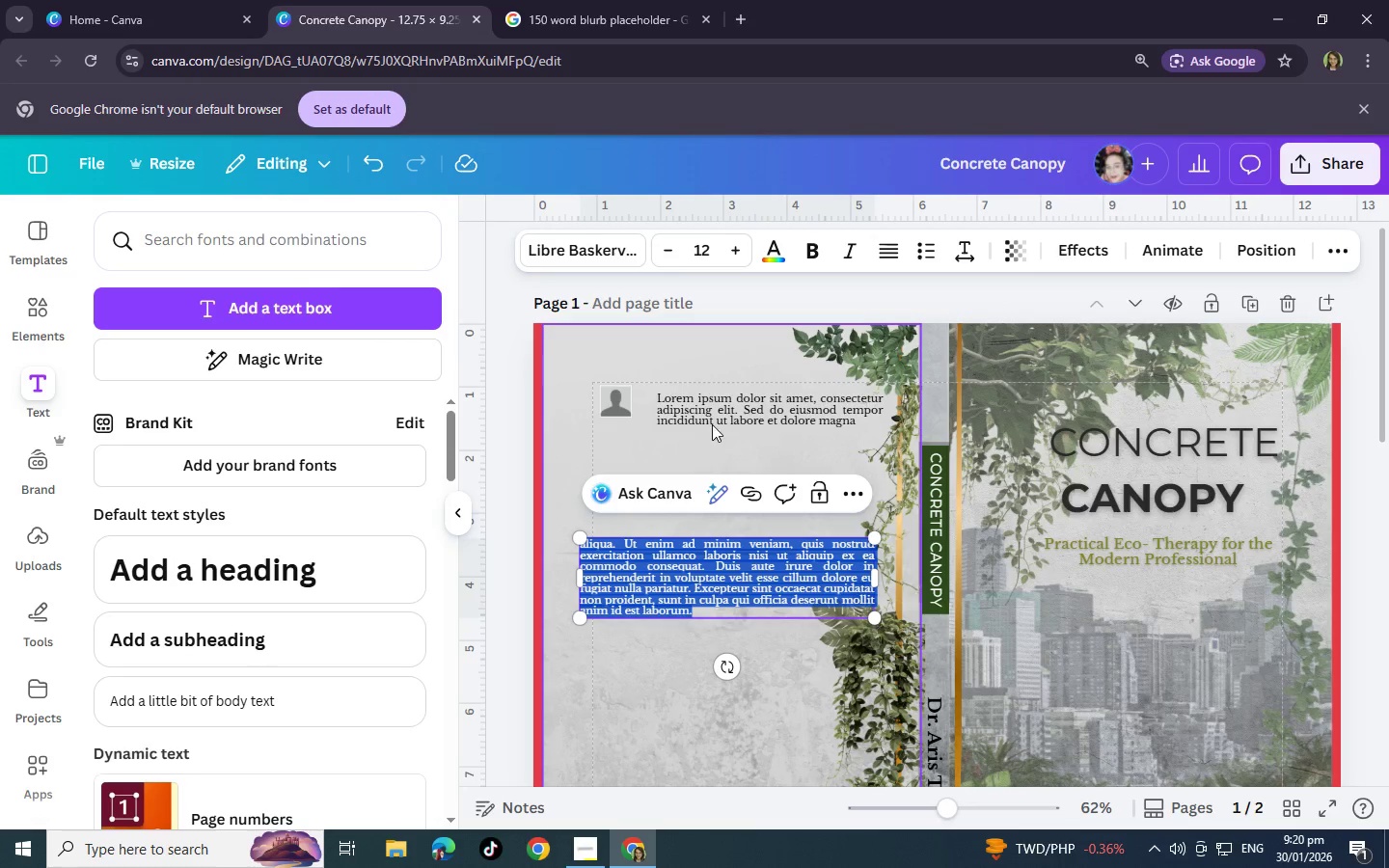 
left_click([712, 422])
 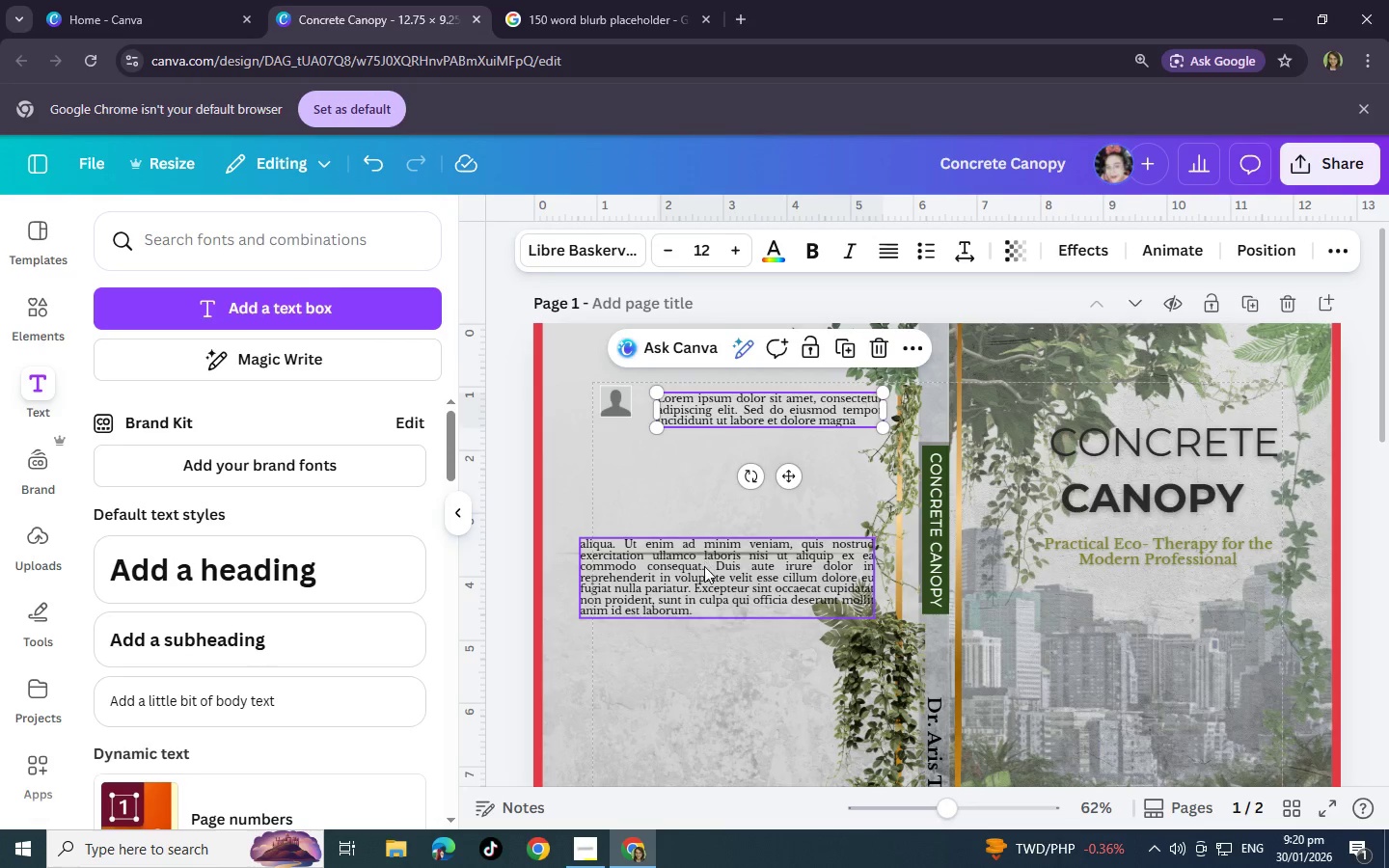 
left_click_drag(start_coordinate=[704, 566], to_coordinate=[725, 460])
 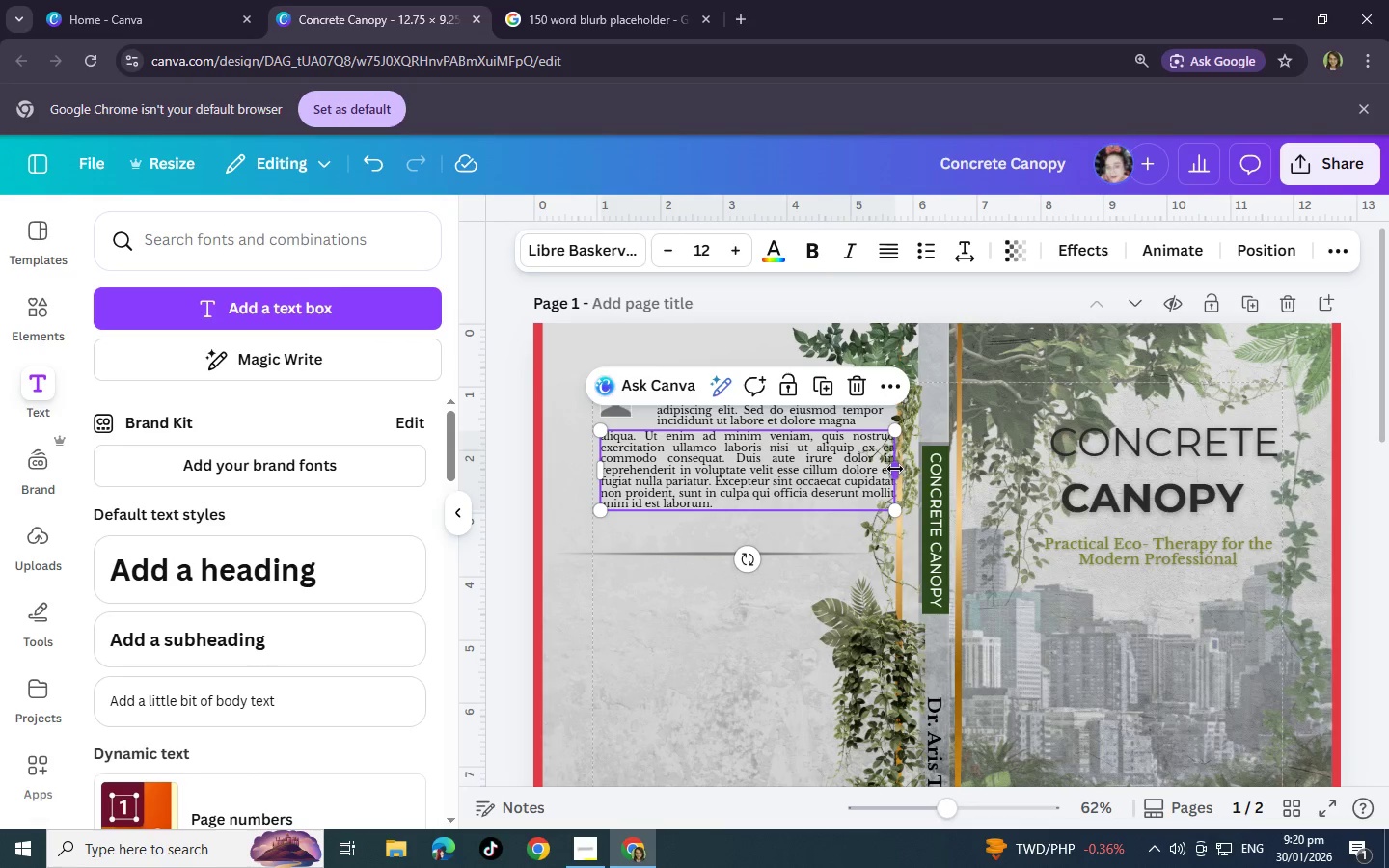 
left_click_drag(start_coordinate=[895, 469], to_coordinate=[856, 469])
 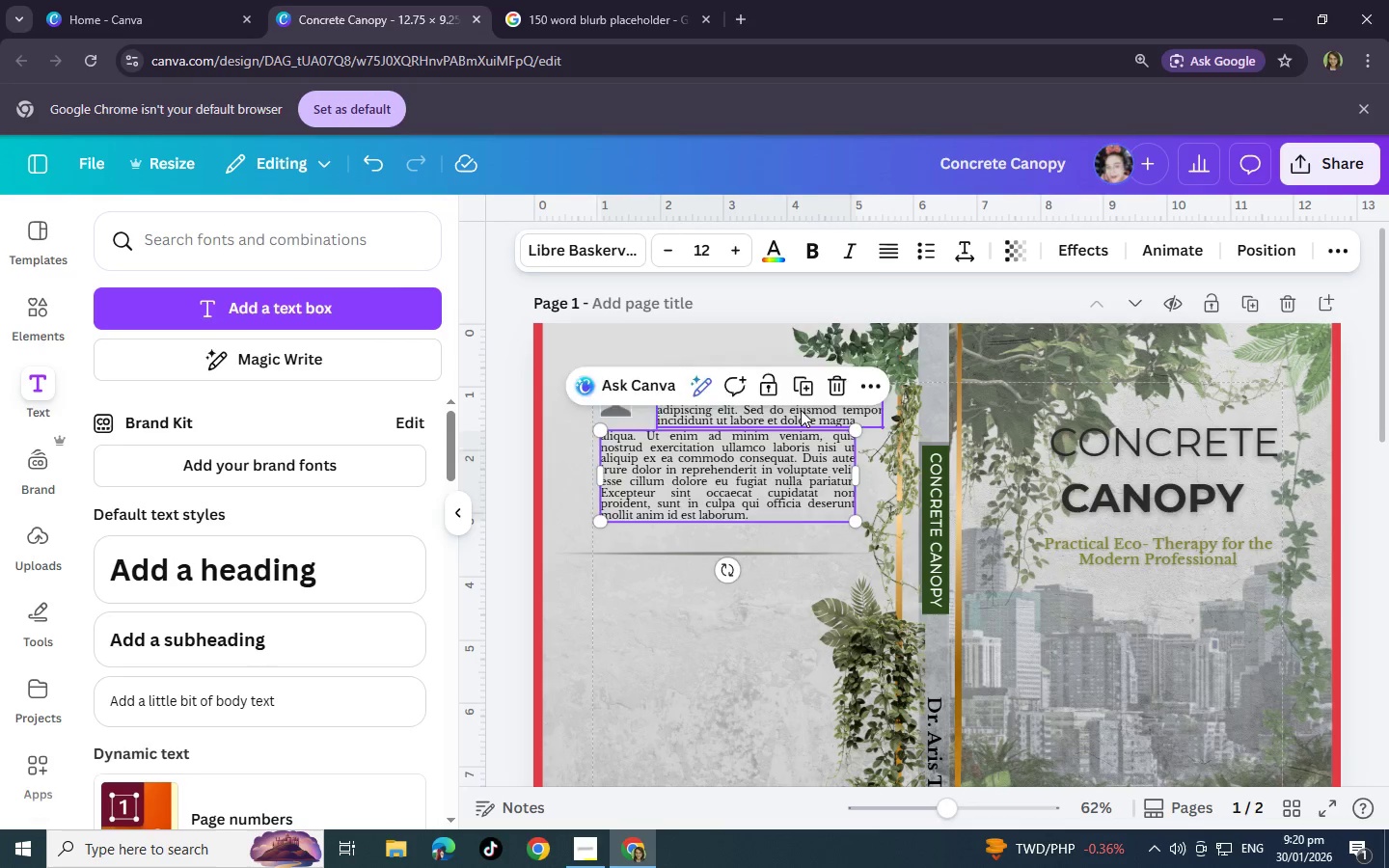 
left_click([801, 410])
 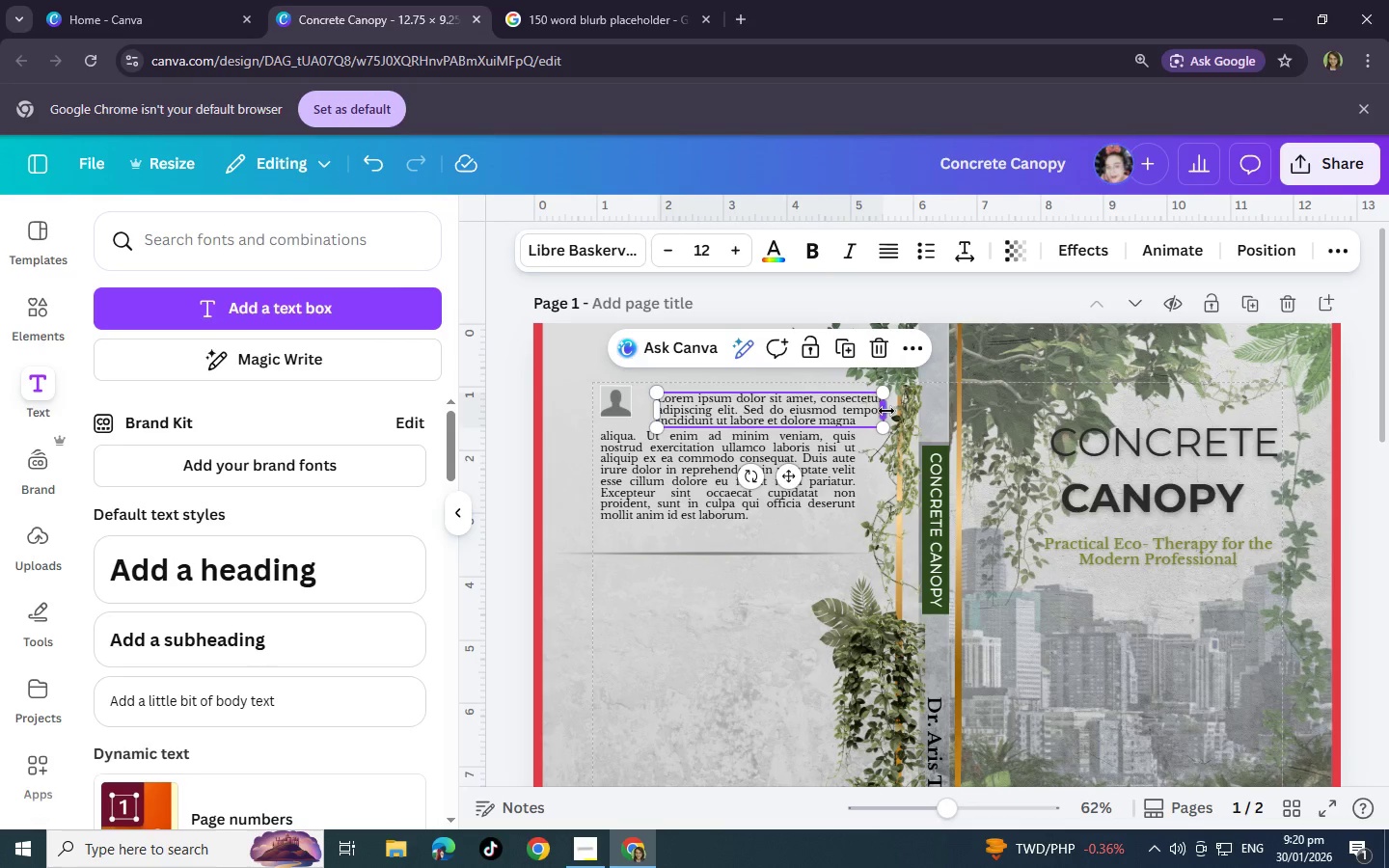 
left_click_drag(start_coordinate=[888, 411], to_coordinate=[859, 411])
 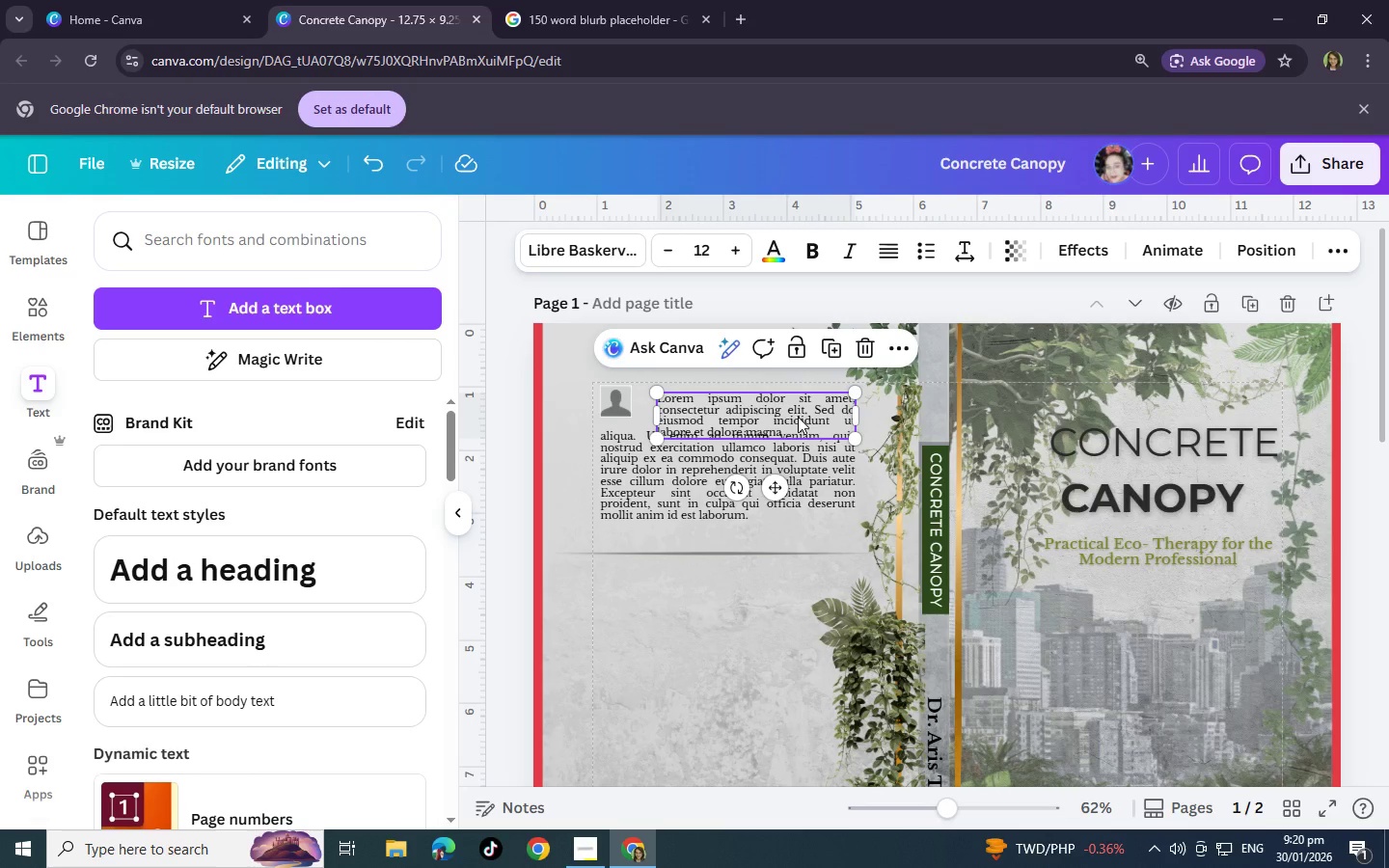 
double_click([798, 411])
 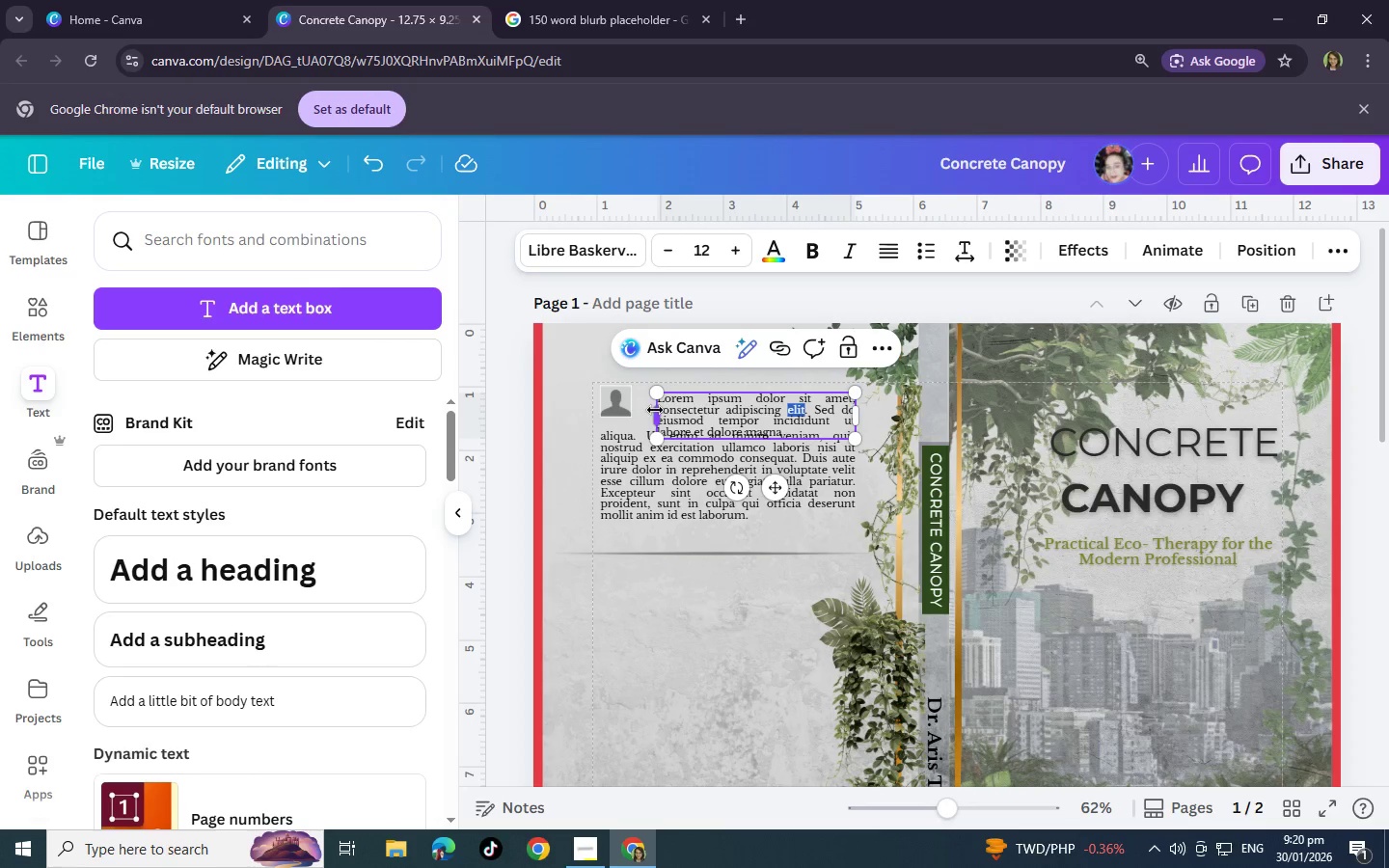 
left_click_drag(start_coordinate=[655, 410], to_coordinate=[644, 407])
 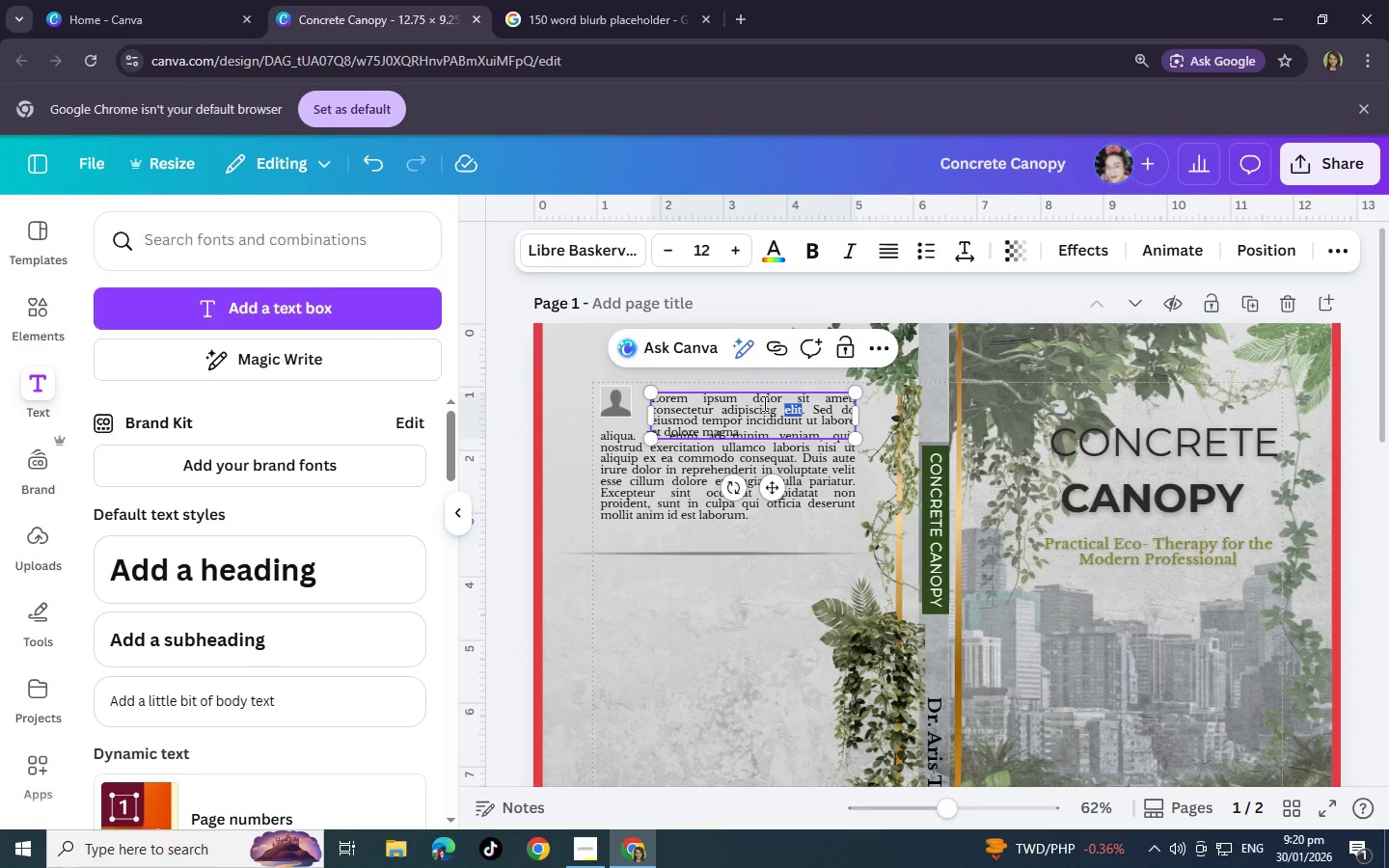 
left_click([763, 403])
 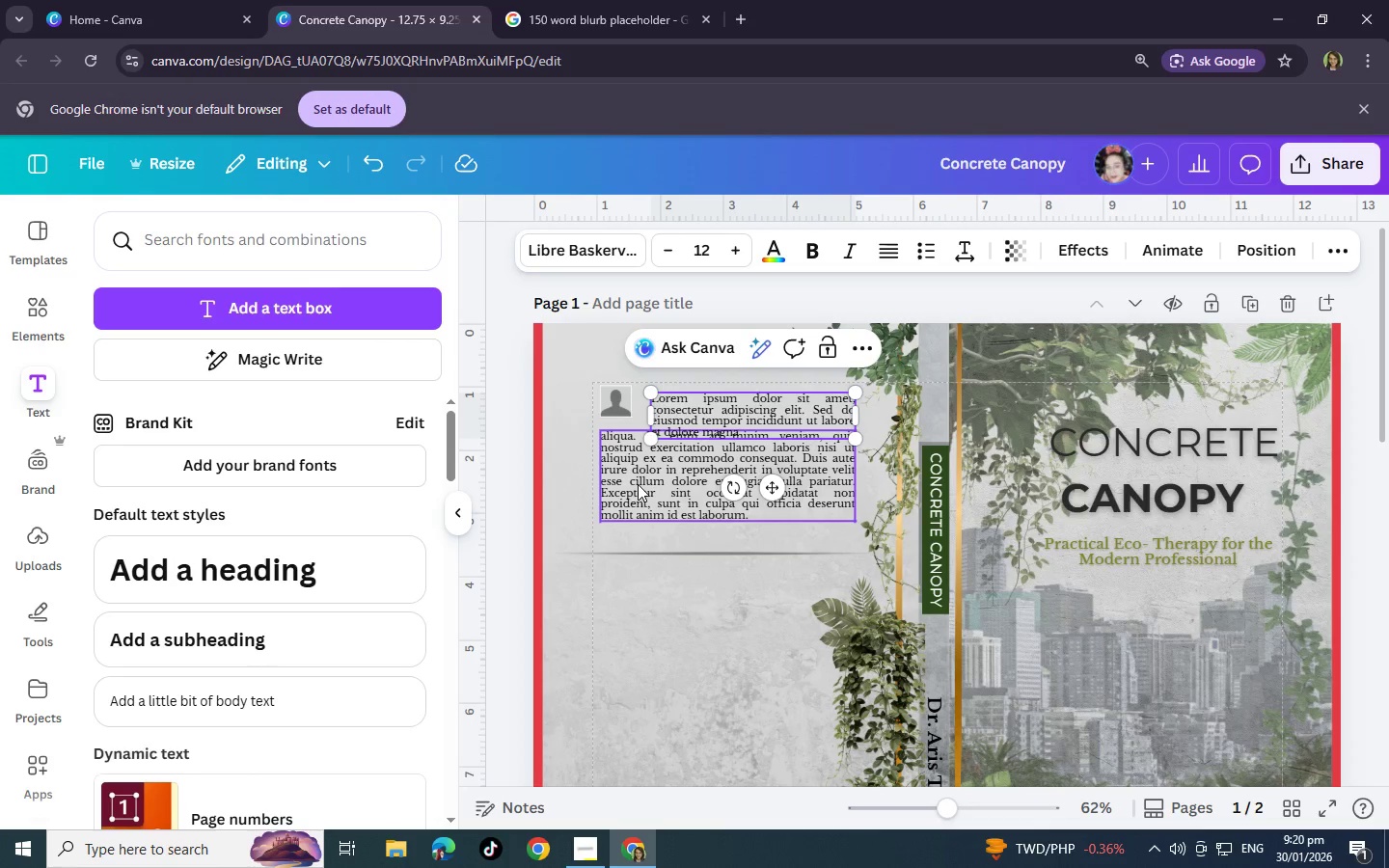 
left_click([638, 484])
 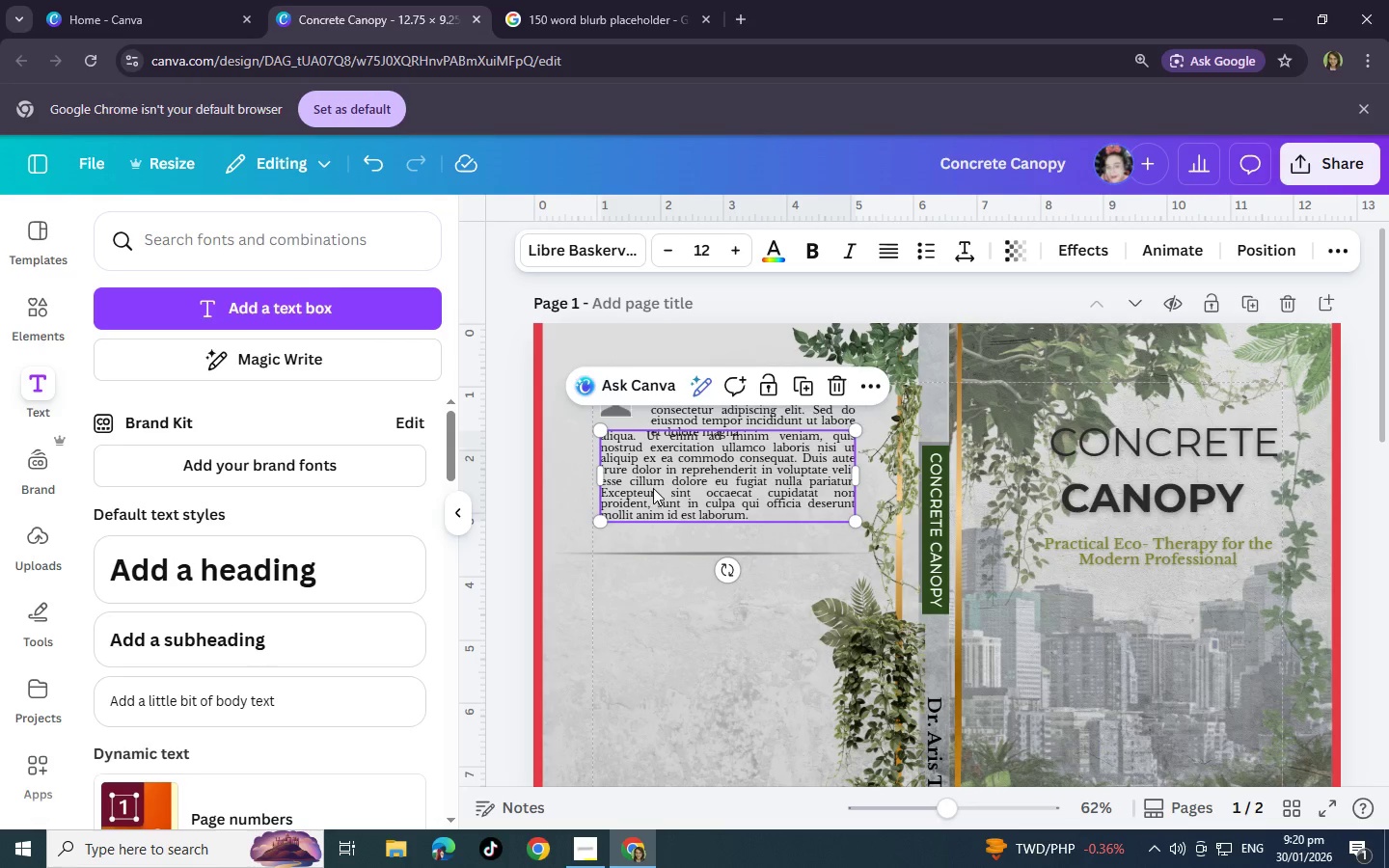 
left_click_drag(start_coordinate=[653, 486], to_coordinate=[653, 493])
 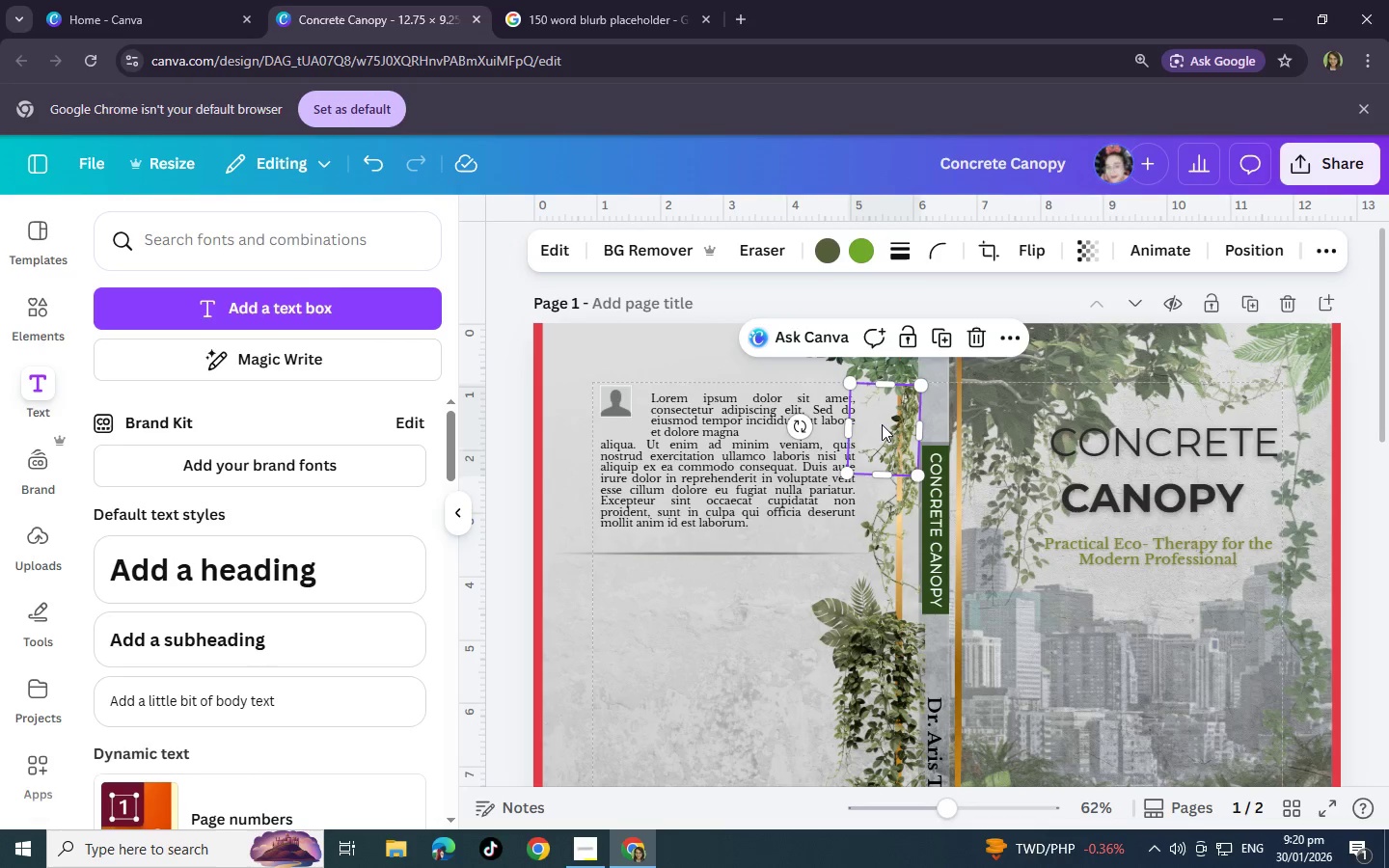 
left_click([882, 424])
 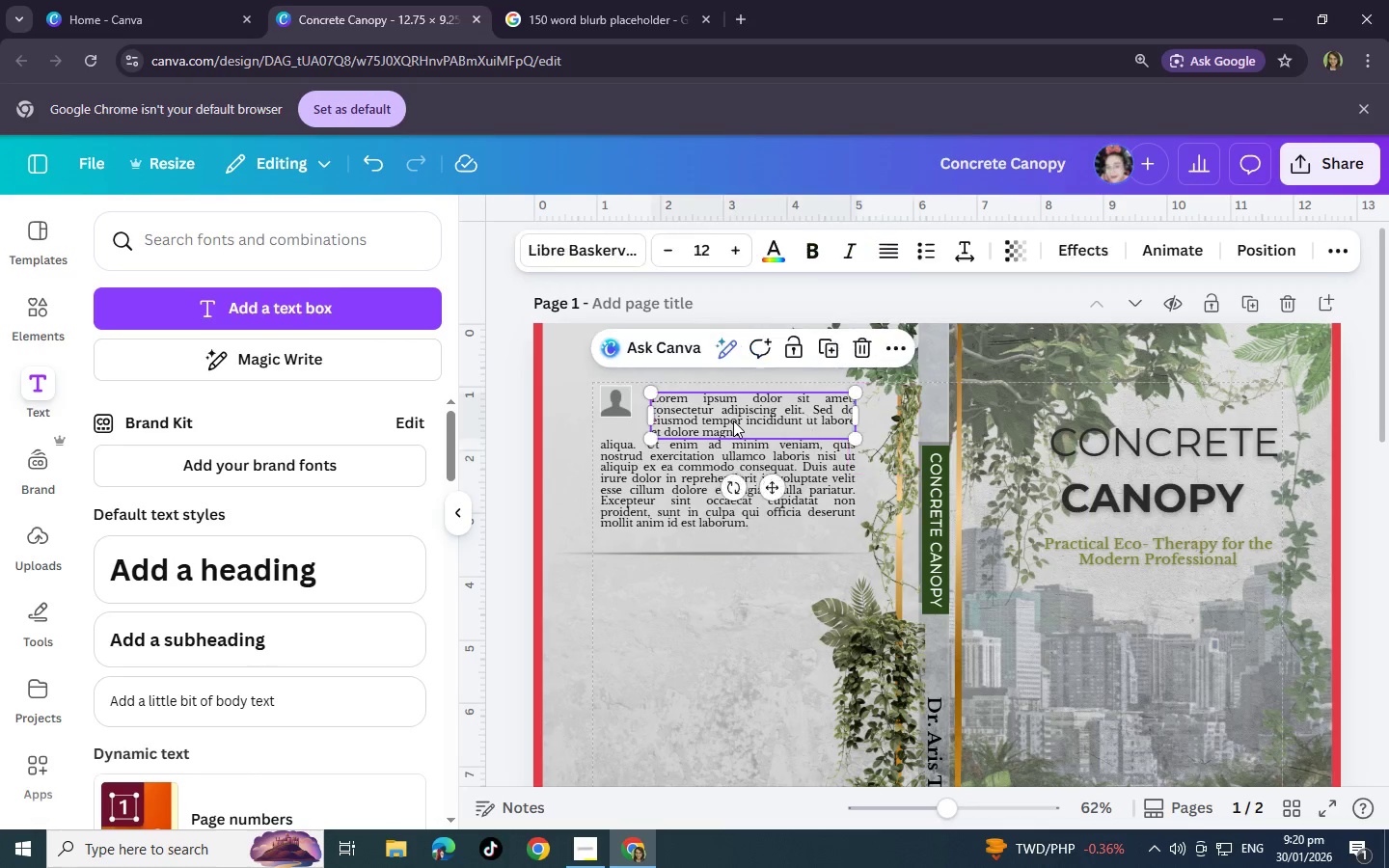 
left_click([733, 420])
 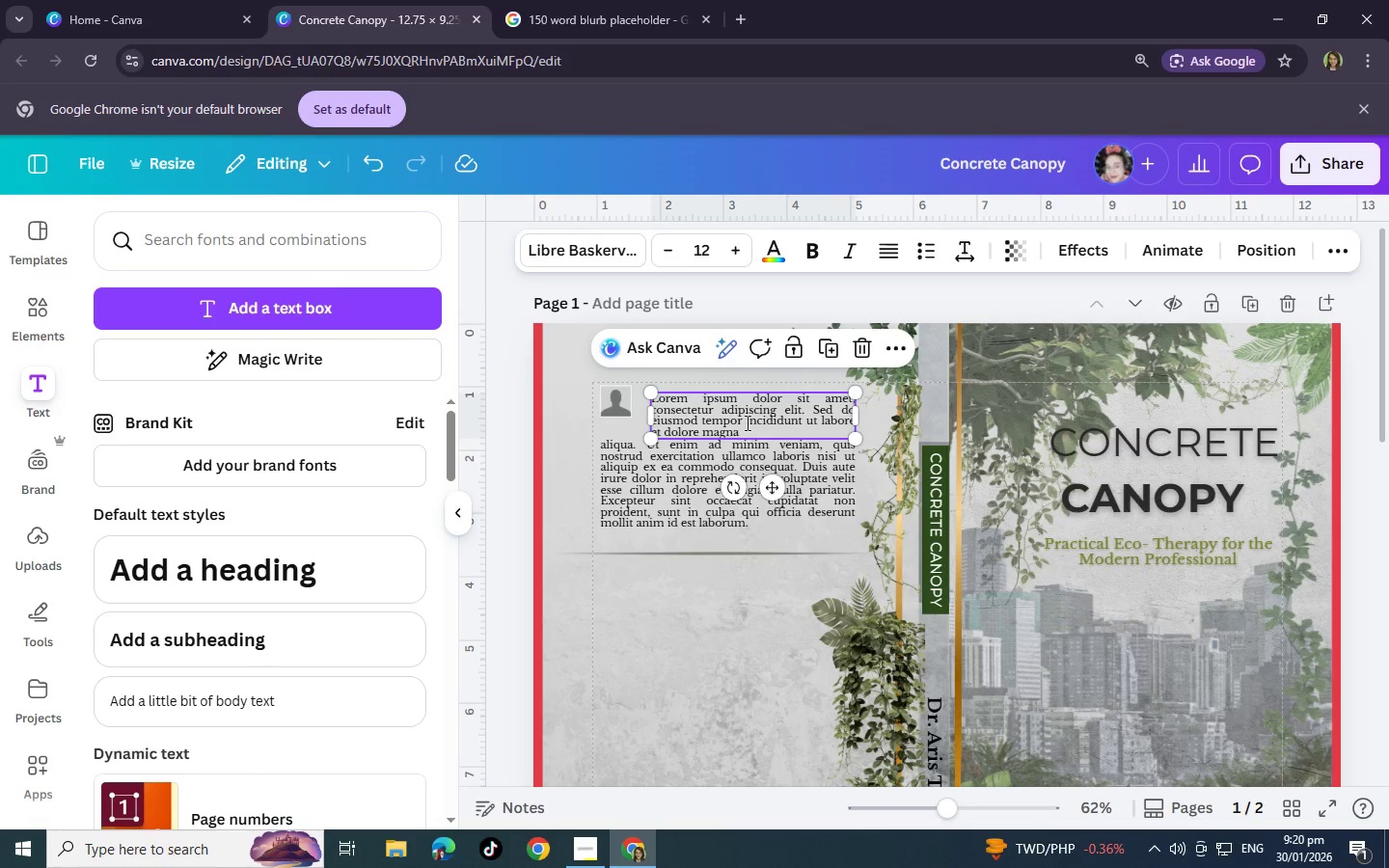 
double_click([746, 422])
 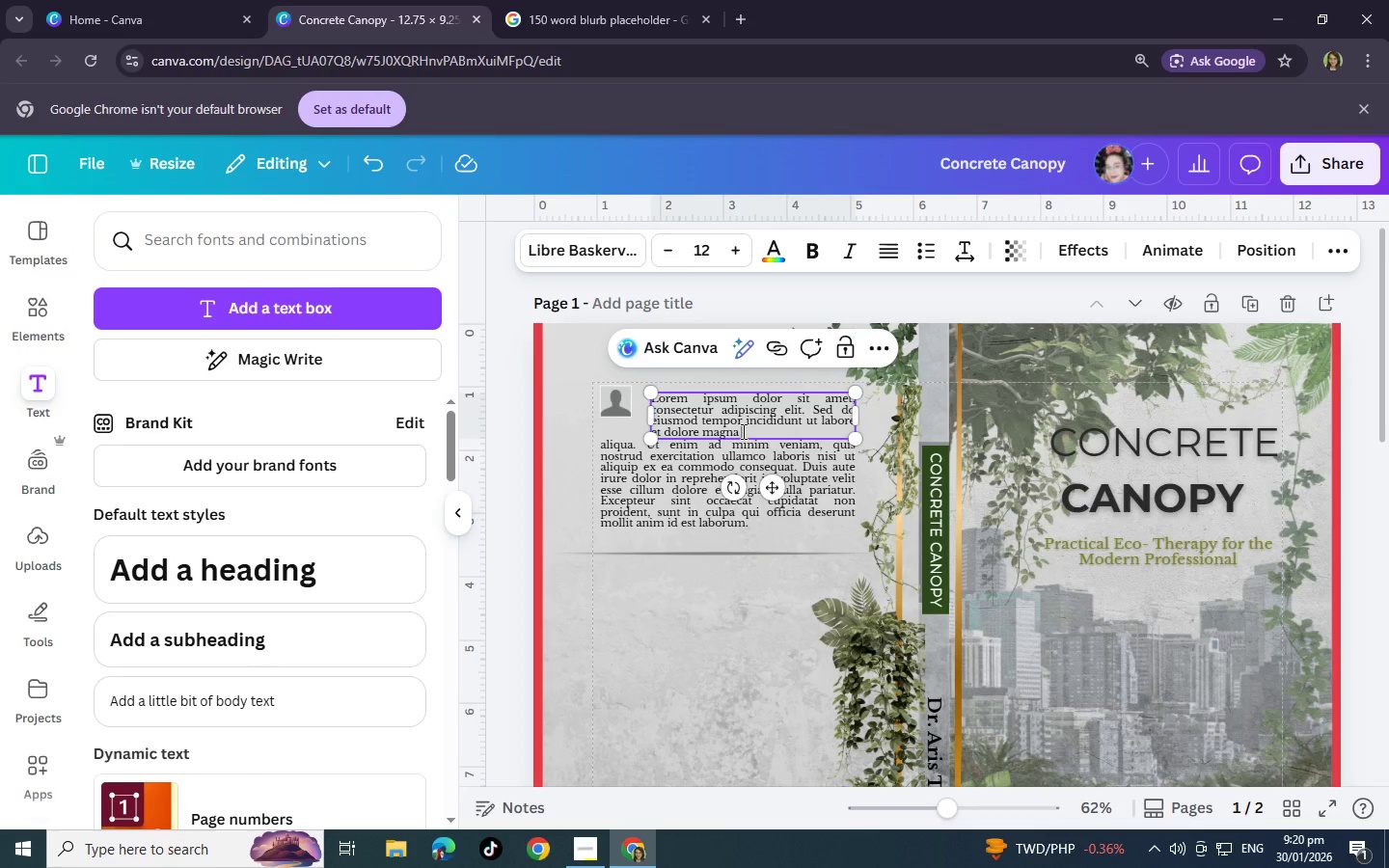 
triple_click([742, 431])
 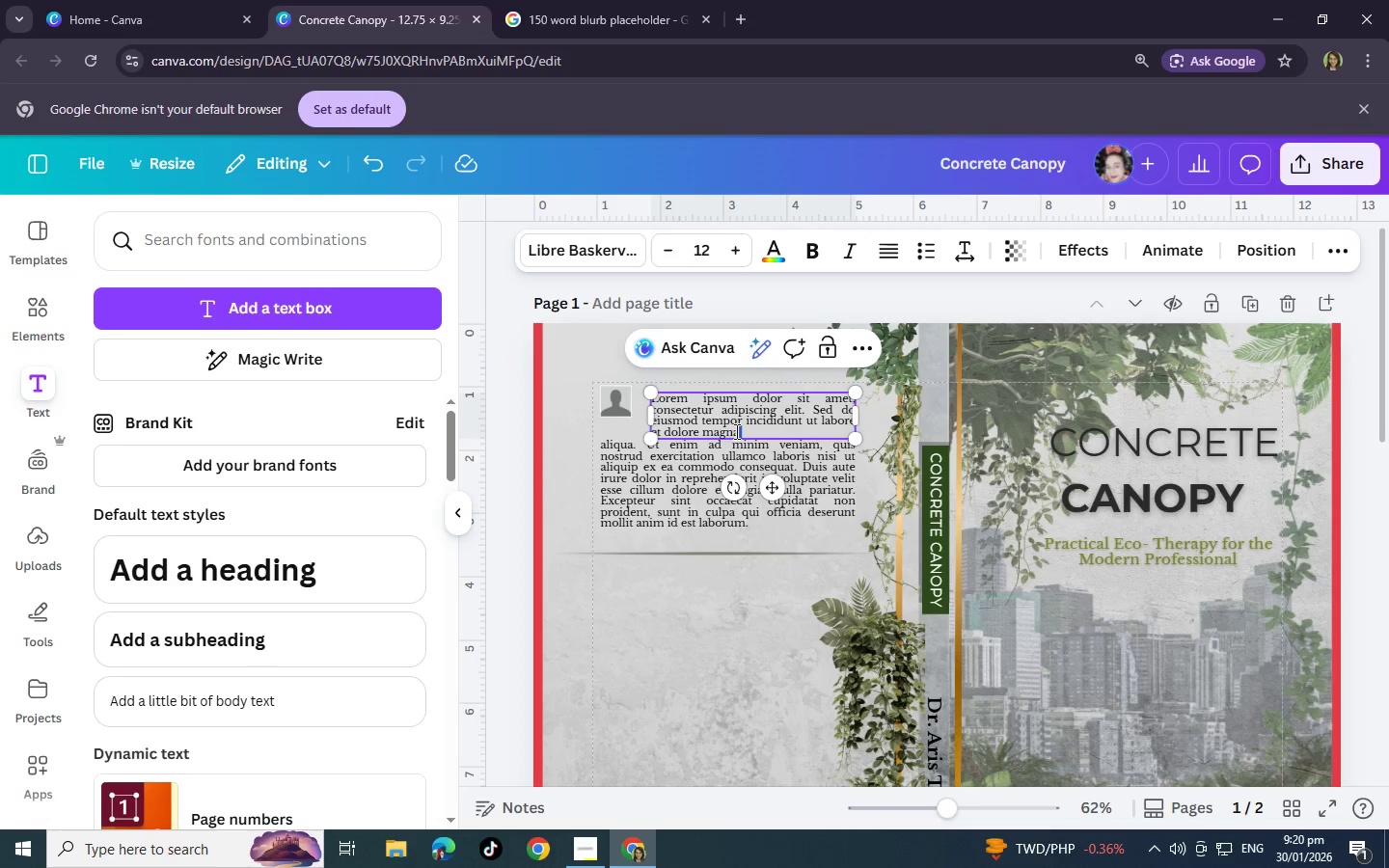 
left_click_drag(start_coordinate=[742, 431], to_coordinate=[659, 433])
 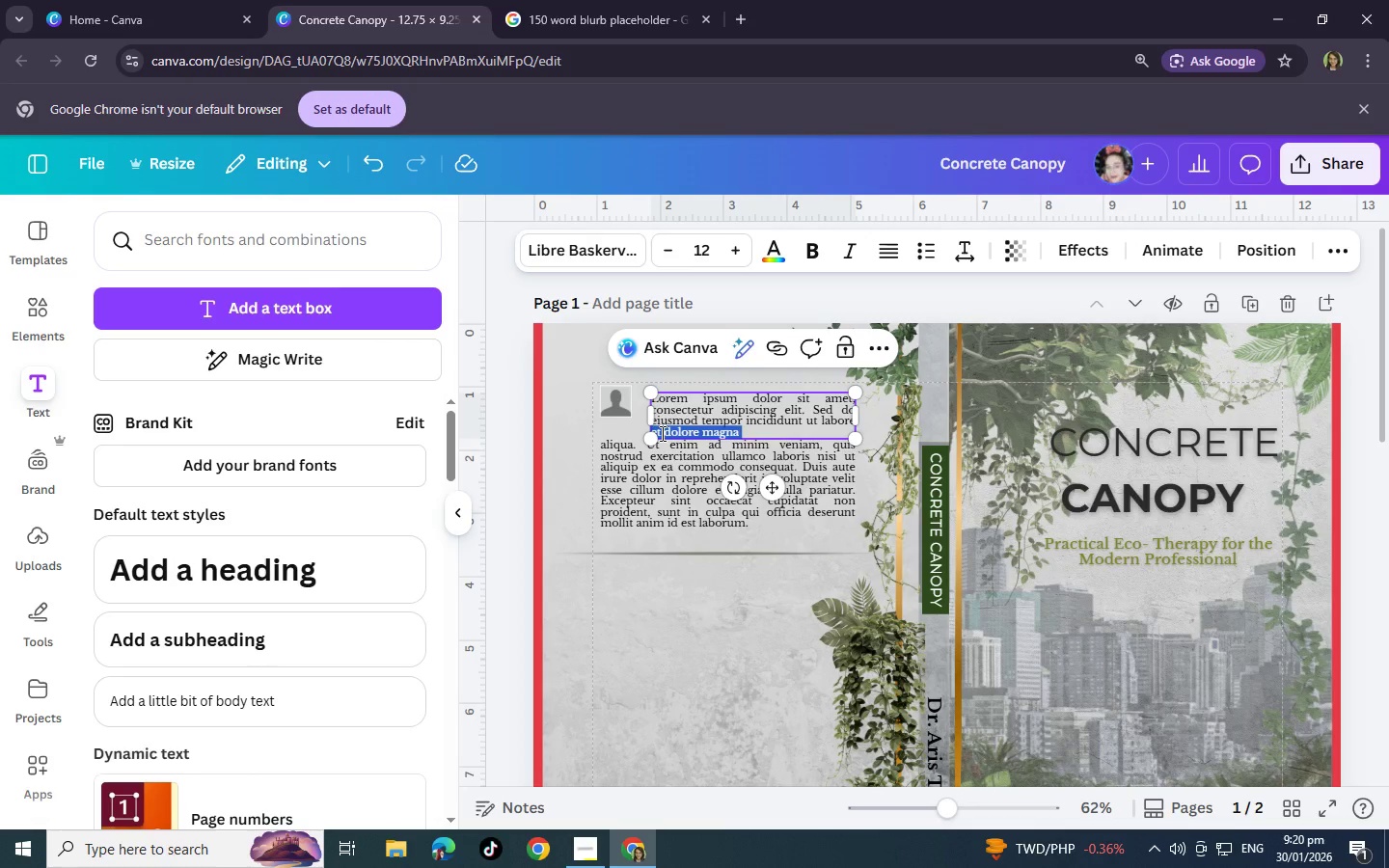 
key(Control+X)
 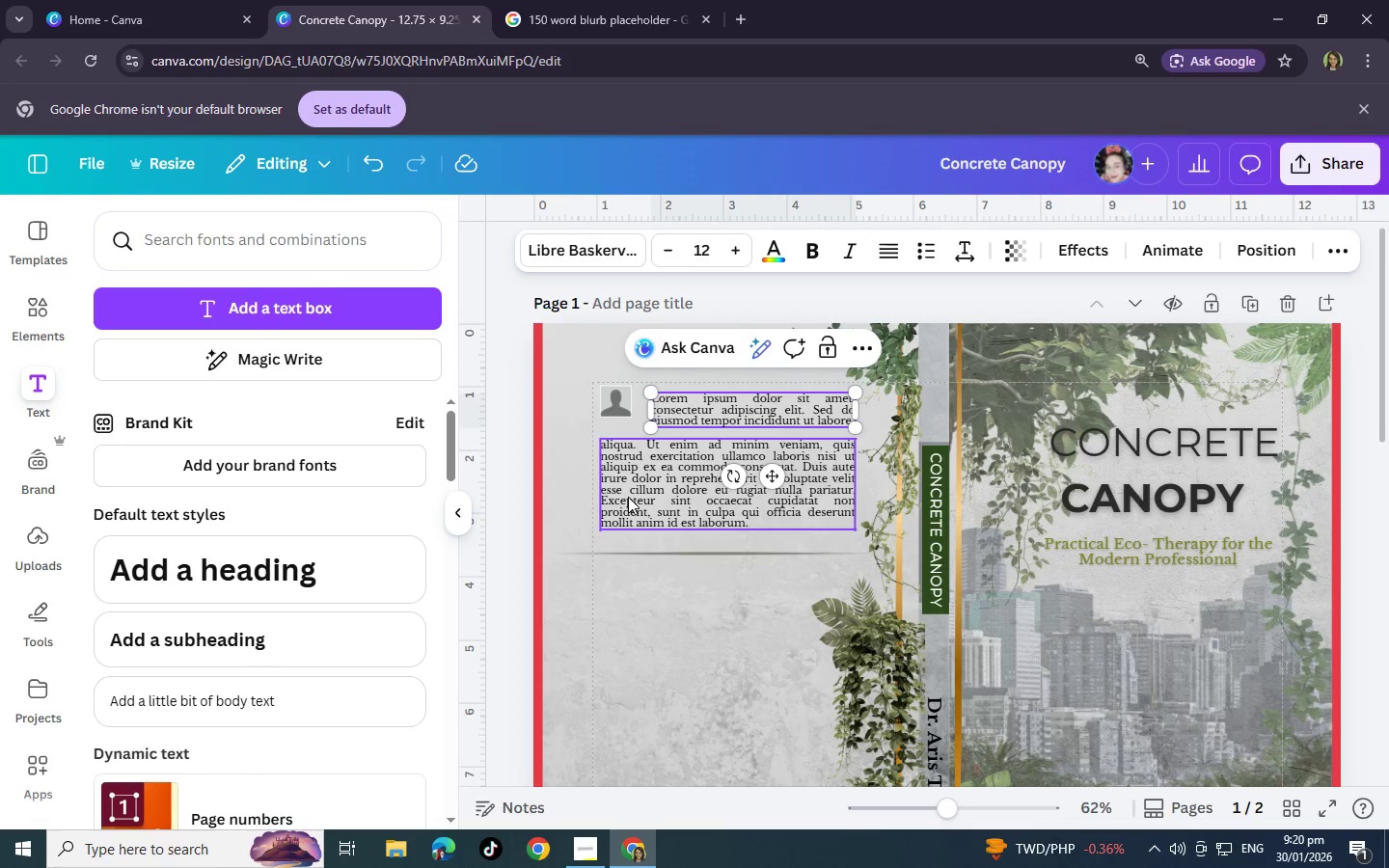 
left_click([628, 497])
 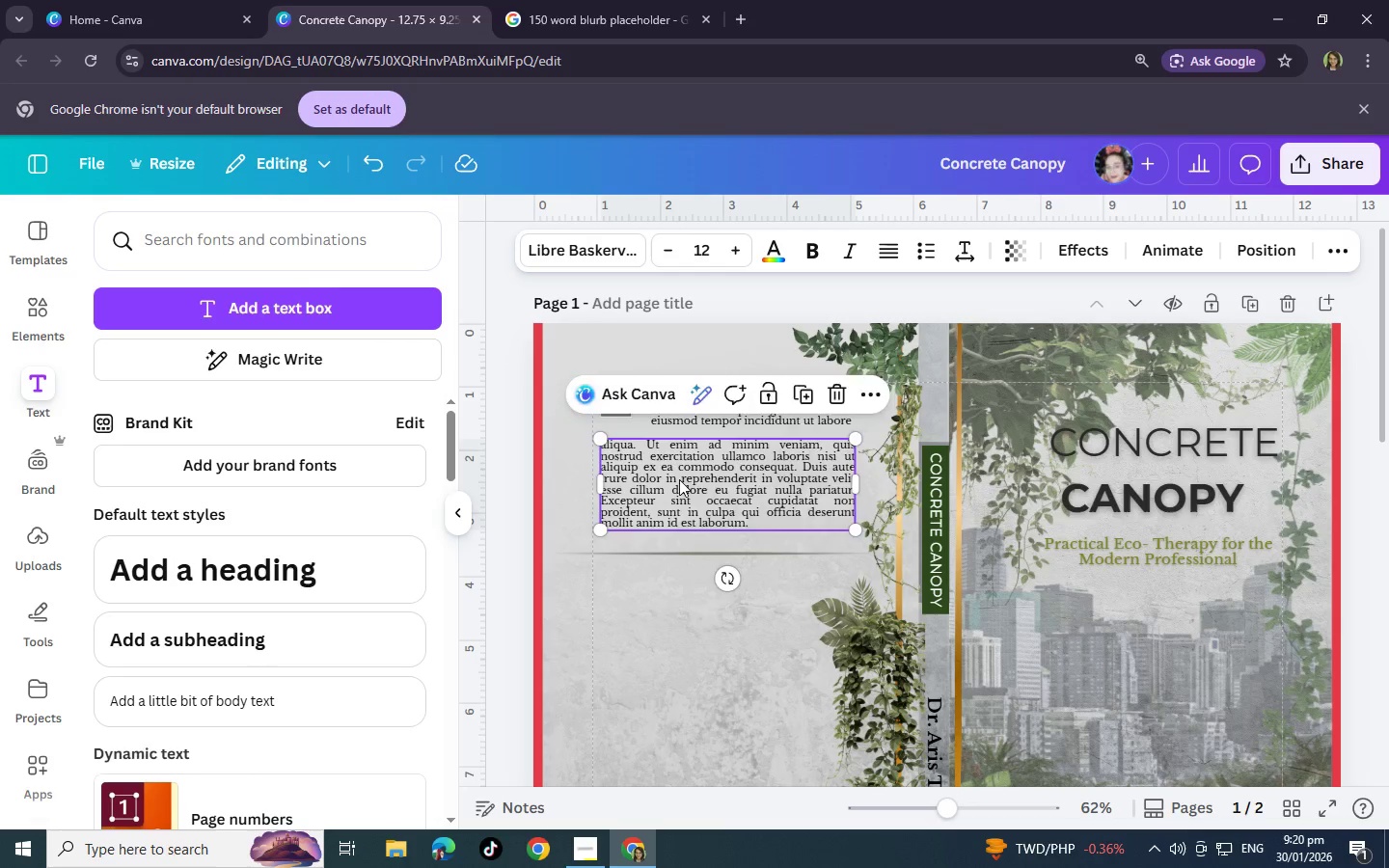 
left_click_drag(start_coordinate=[679, 485], to_coordinate=[679, 473])
 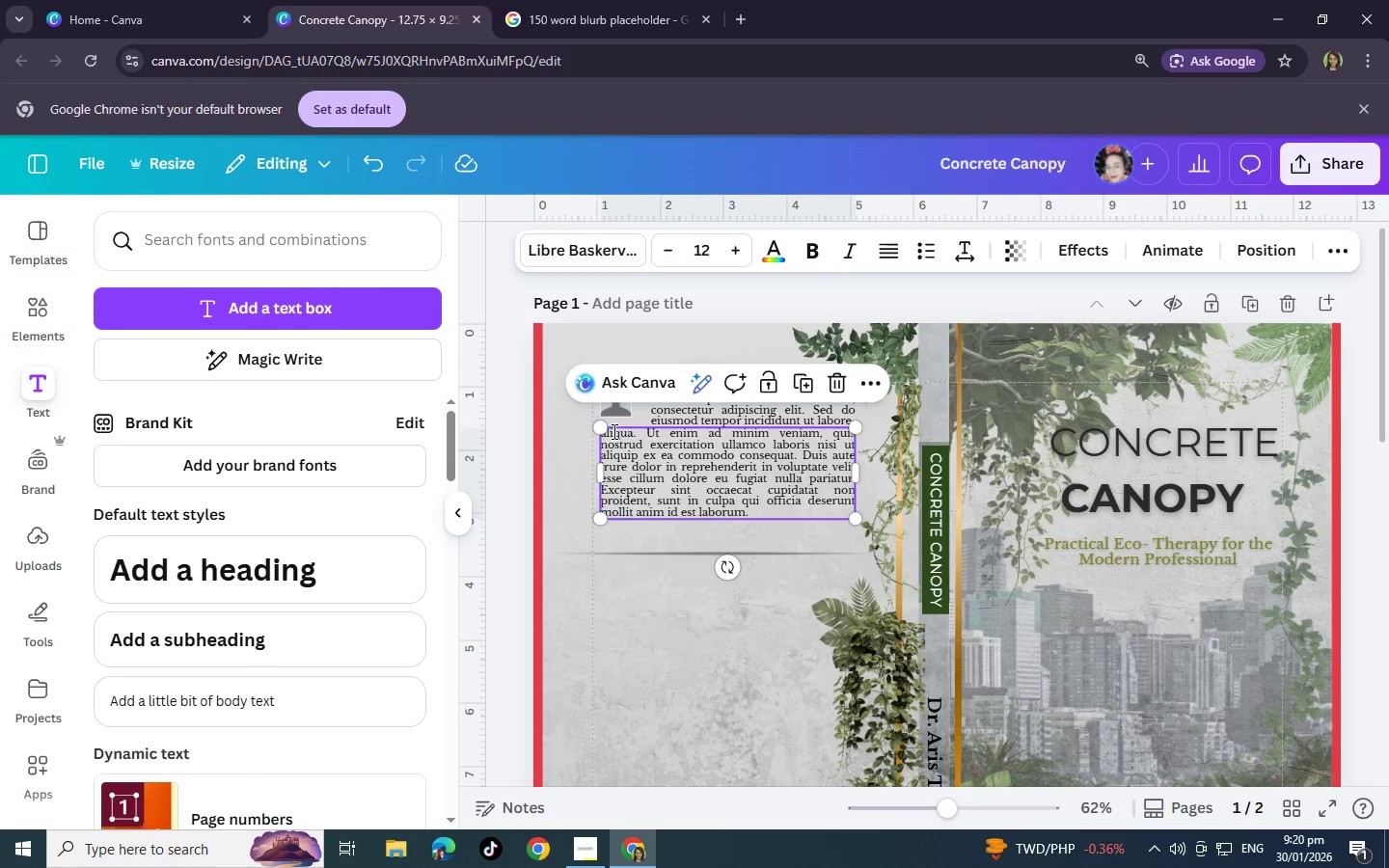 
double_click([613, 431])
 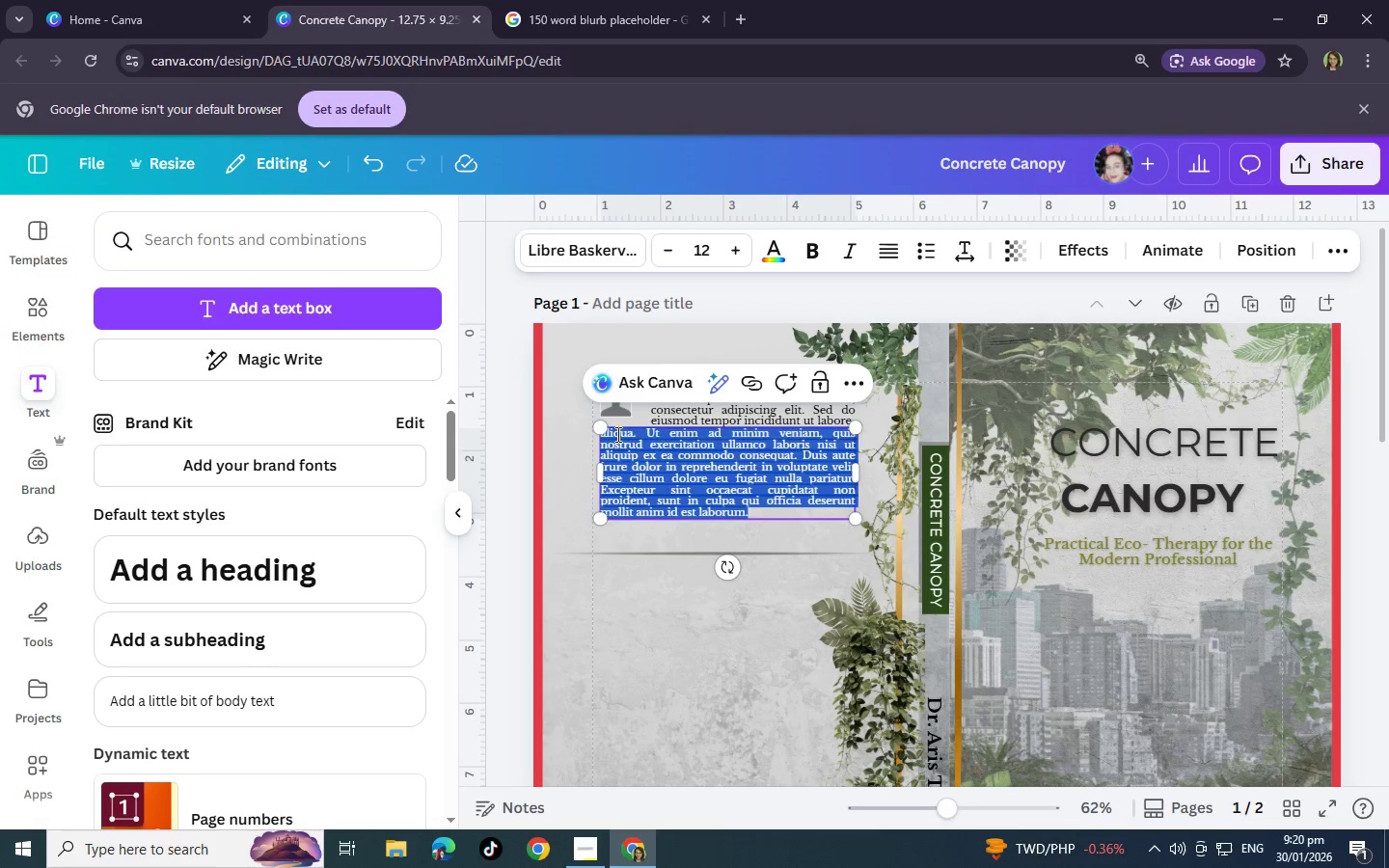 
triple_click([616, 434])
 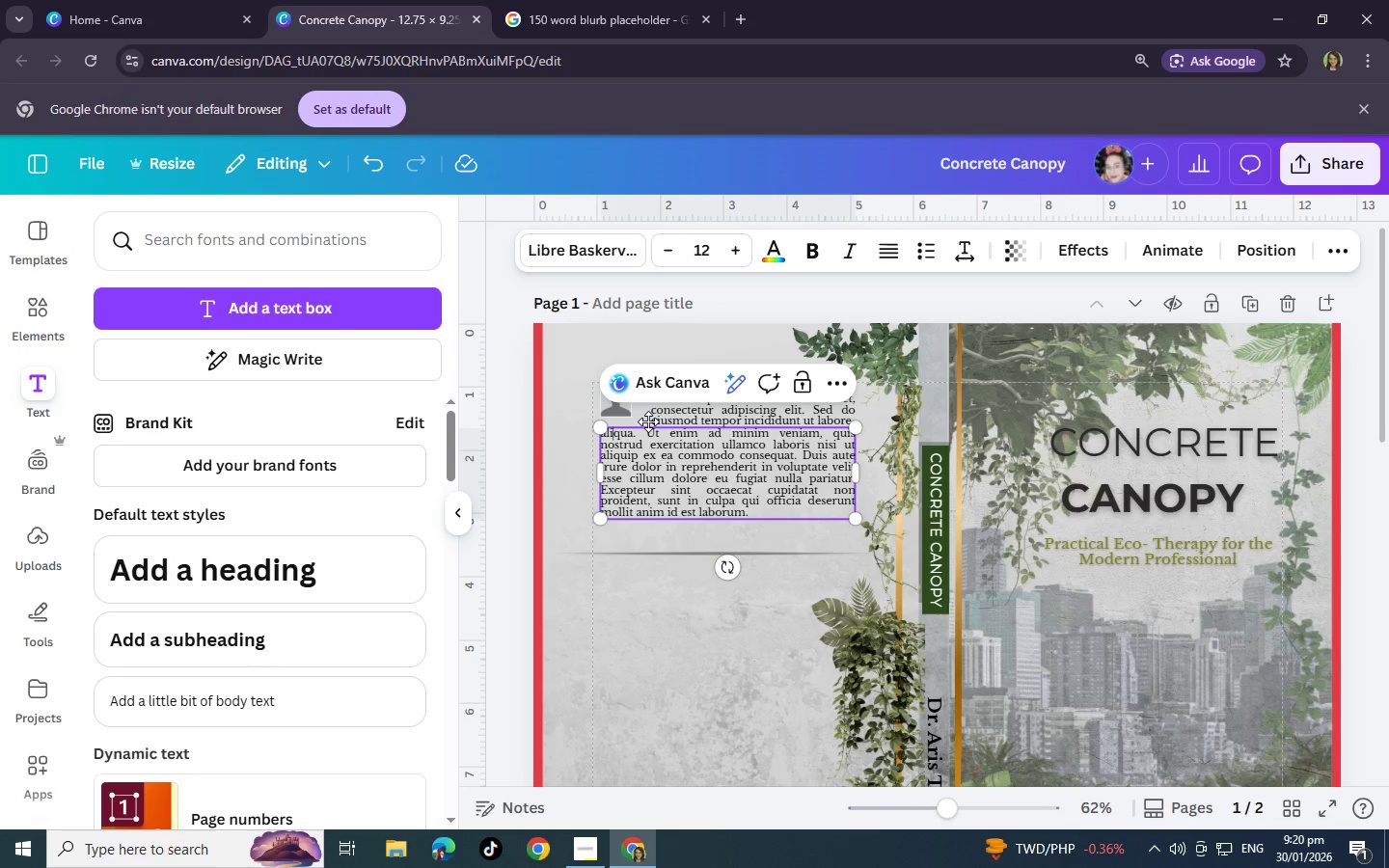 
key(ArrowLeft)
 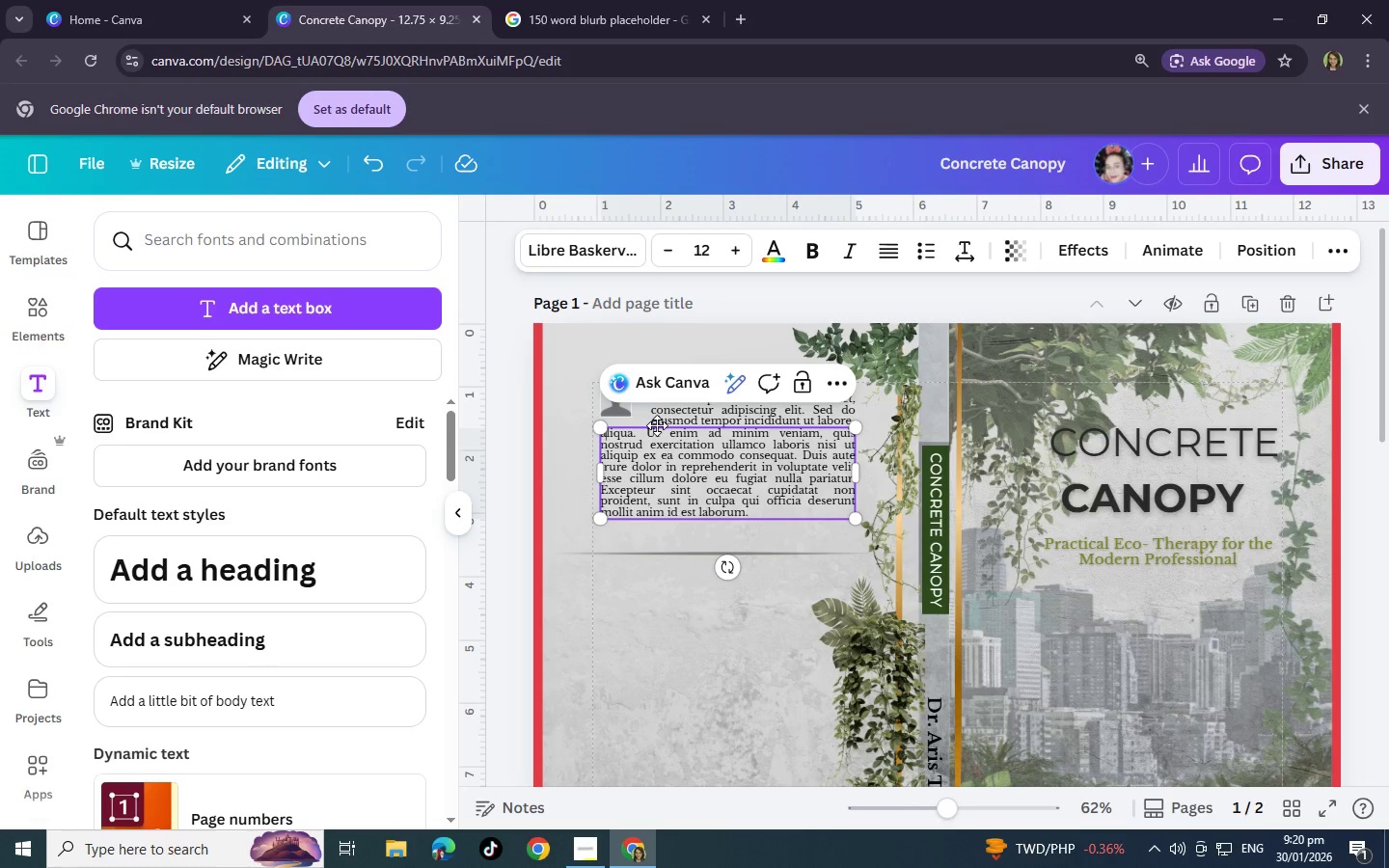 
key(ArrowLeft)
 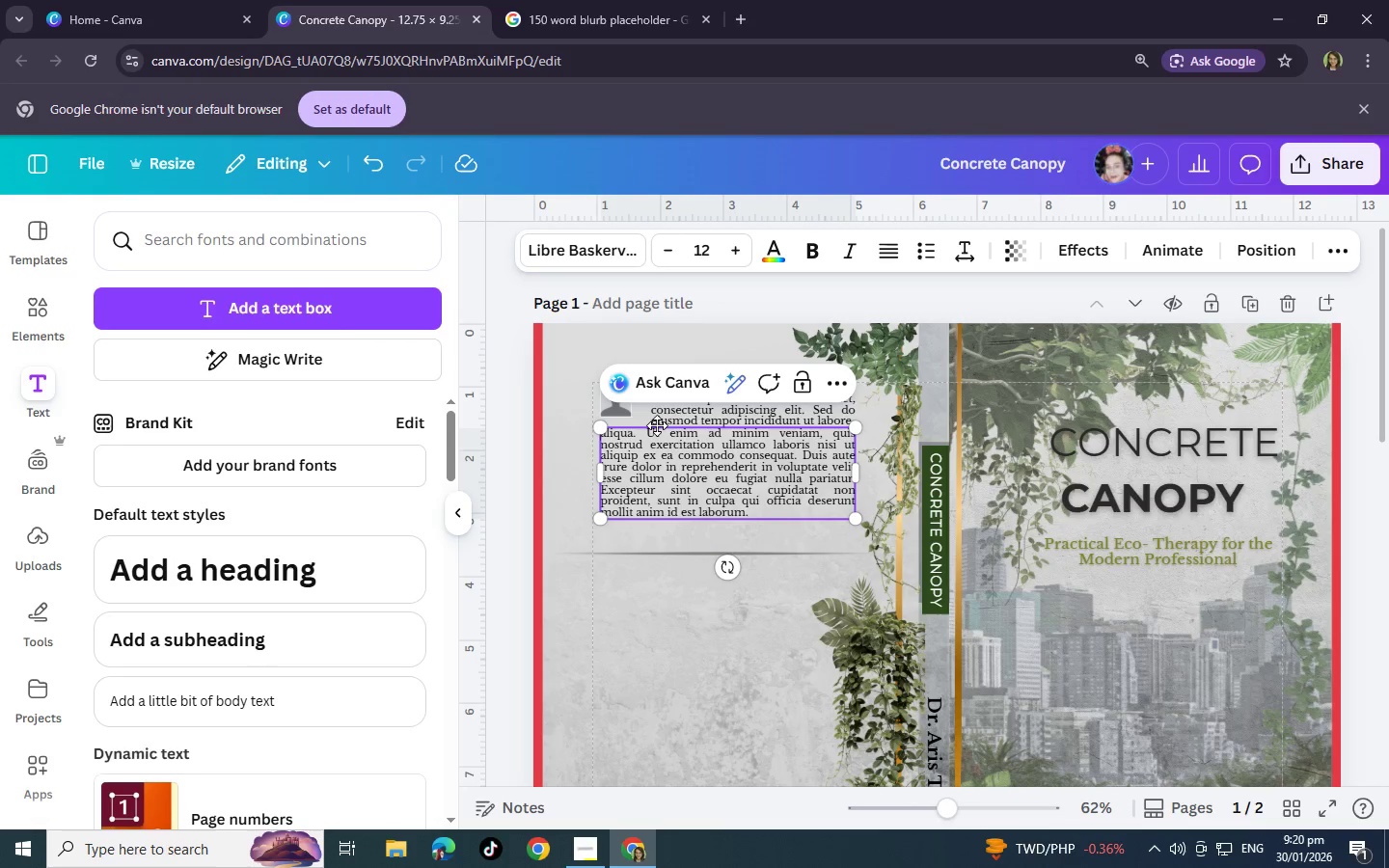 
key(ArrowLeft)
 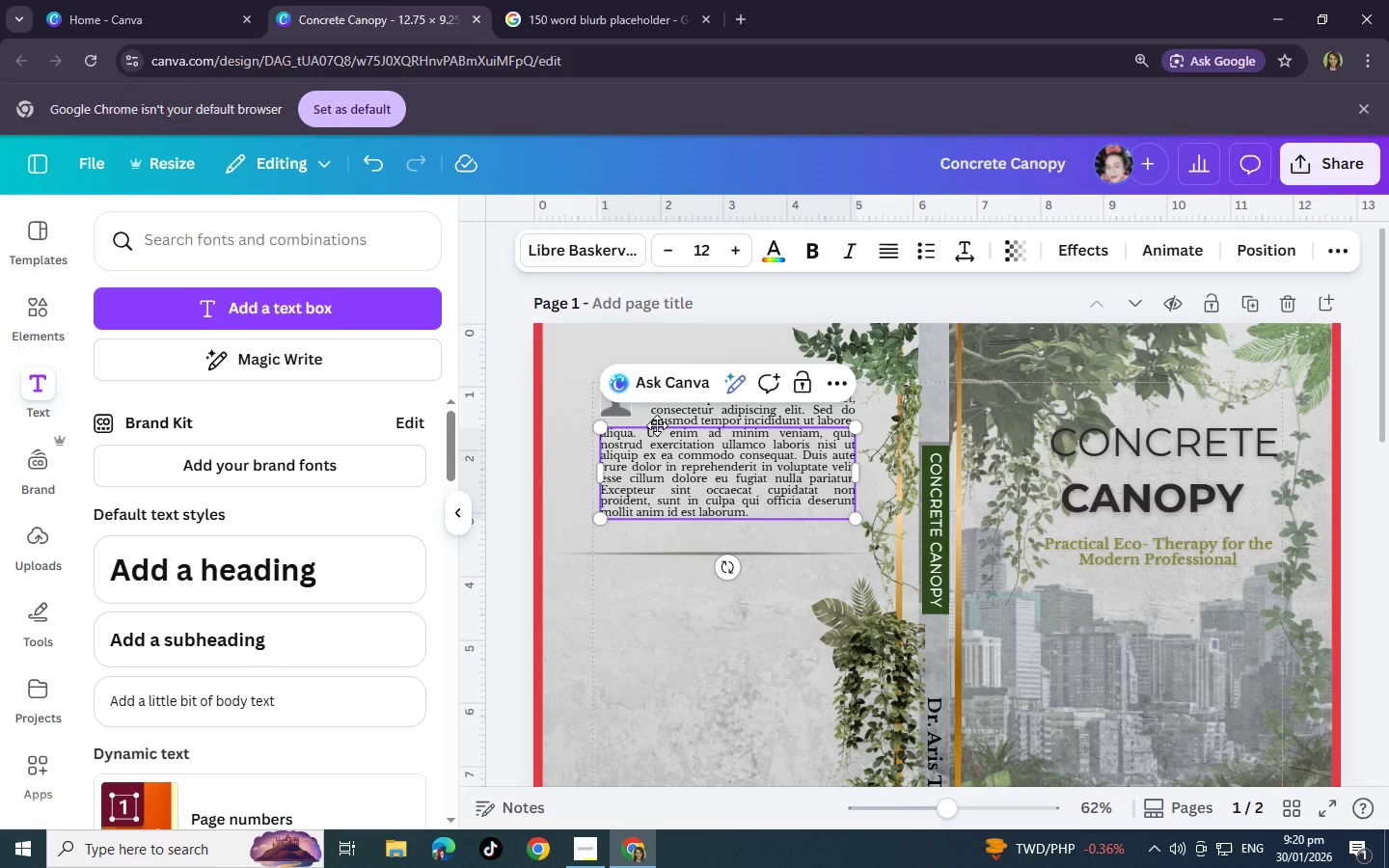 
key(ArrowLeft)
 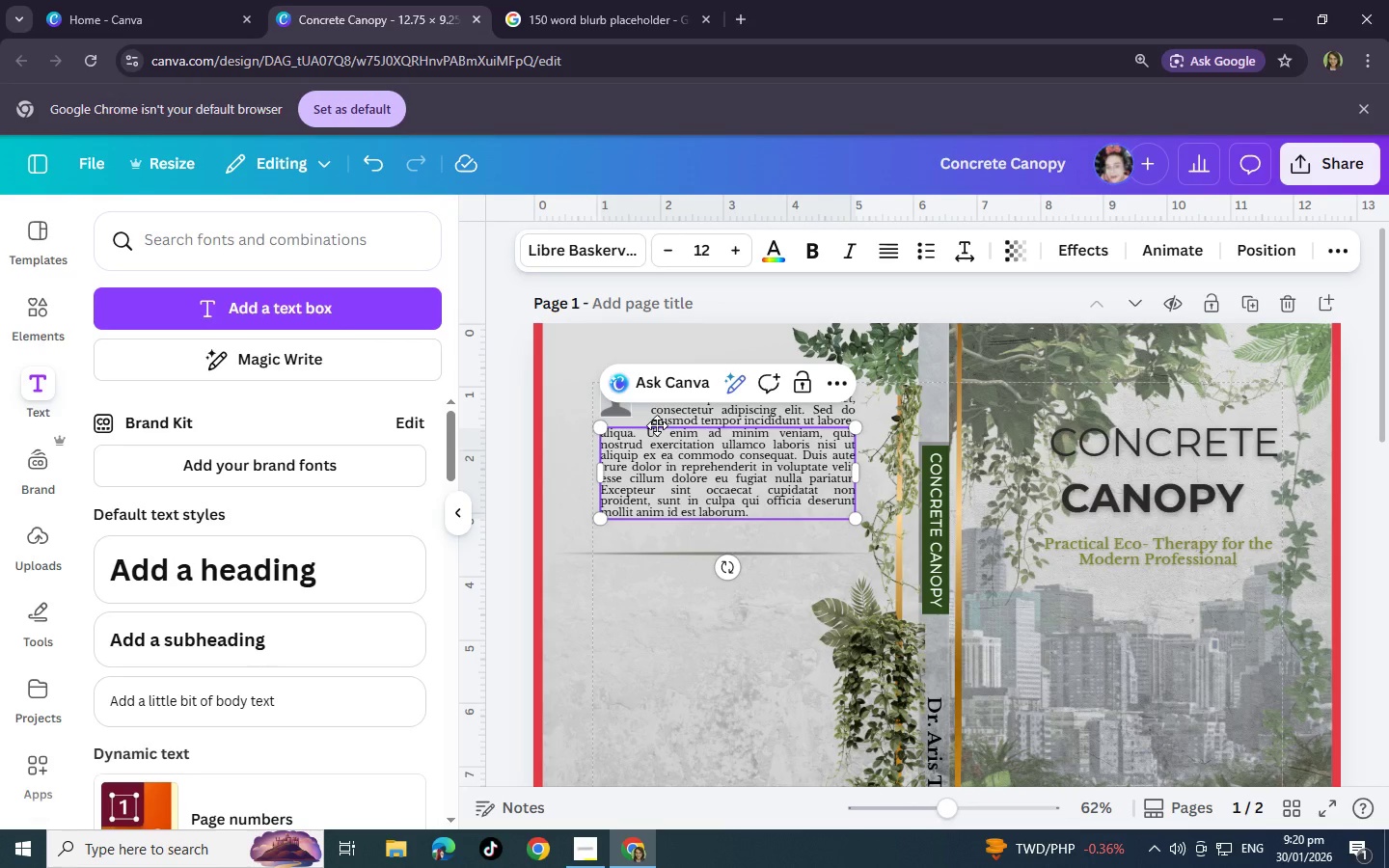 
key(ArrowLeft)
 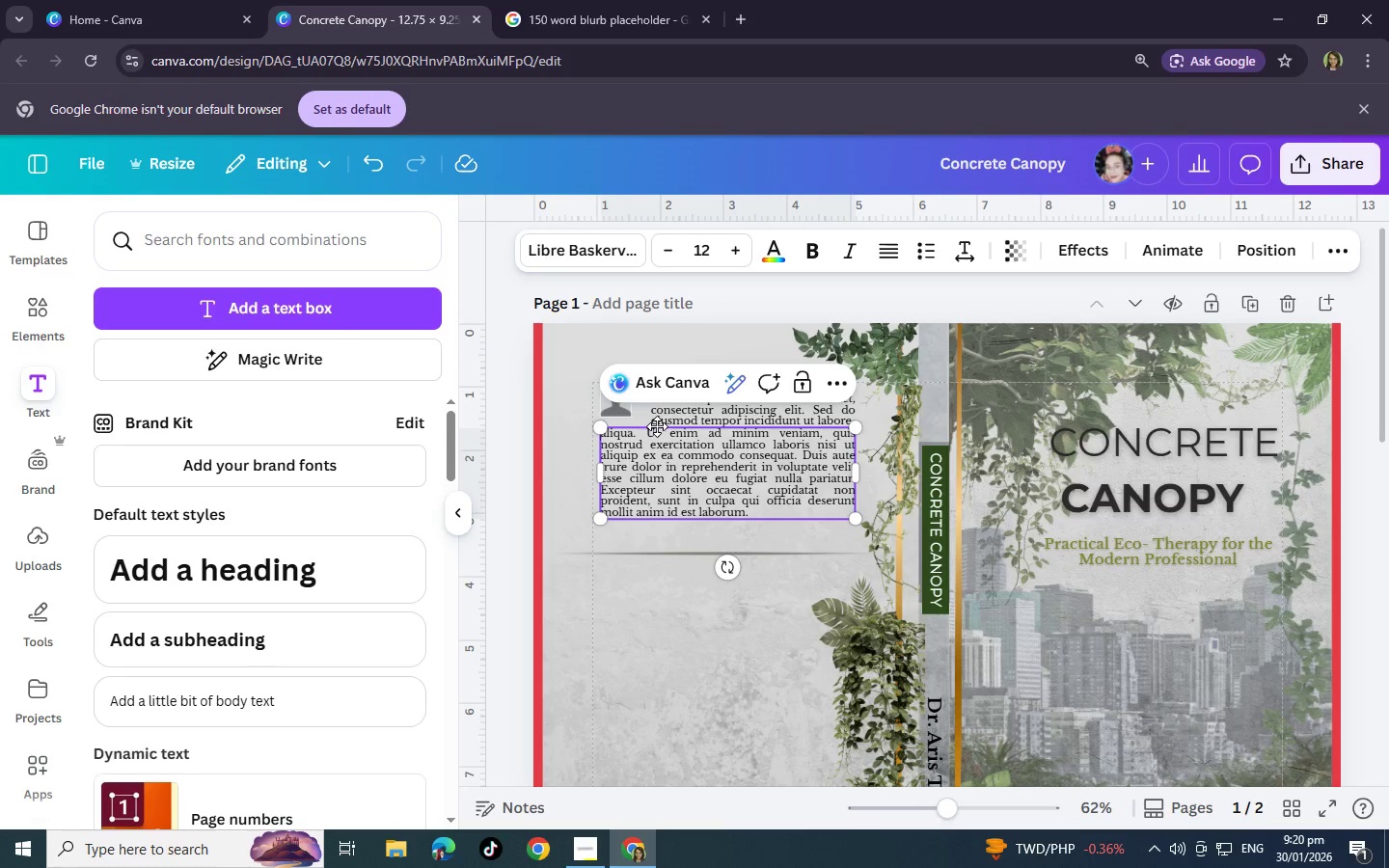 
key(Control+V)
 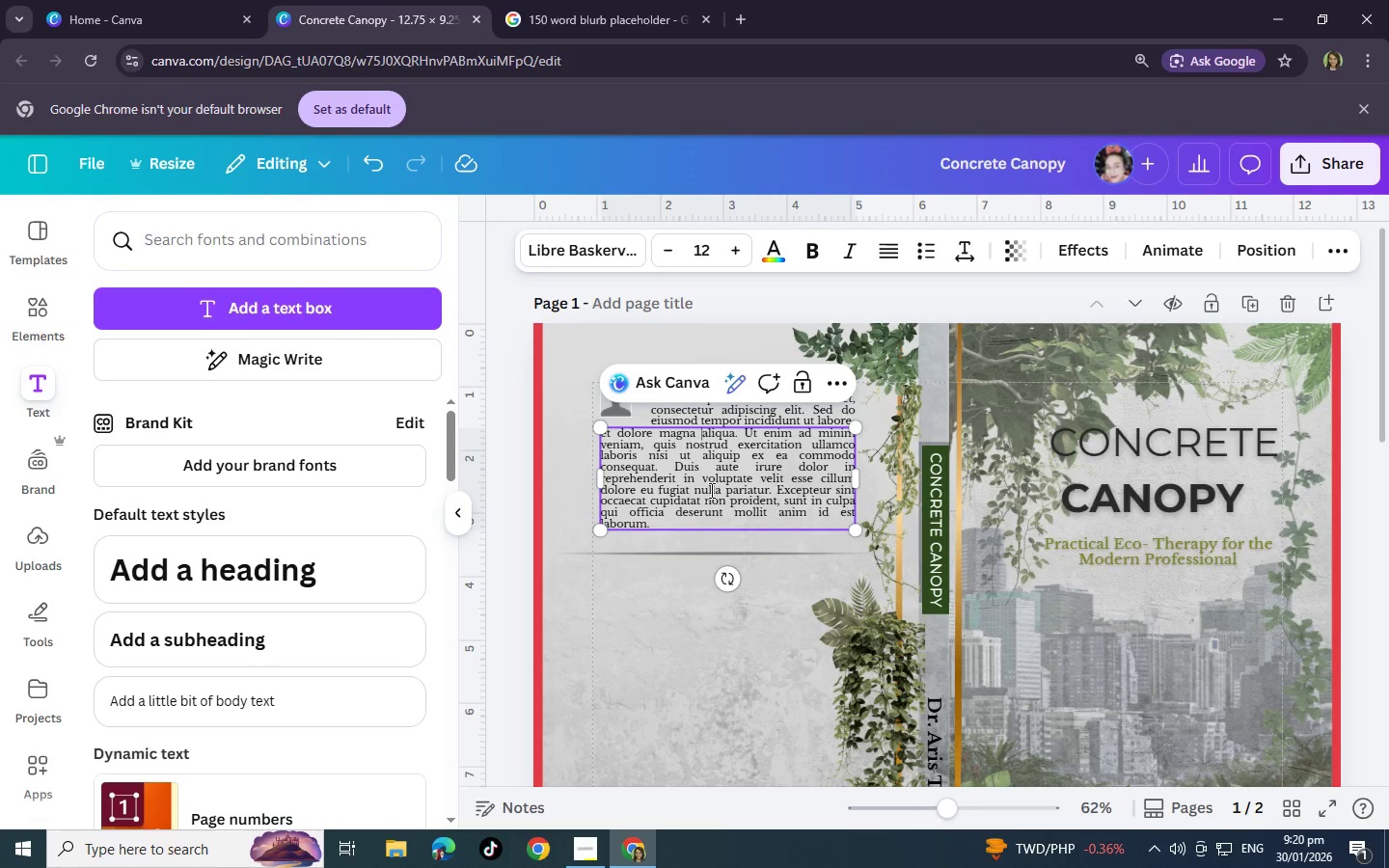 
left_click([710, 490])
 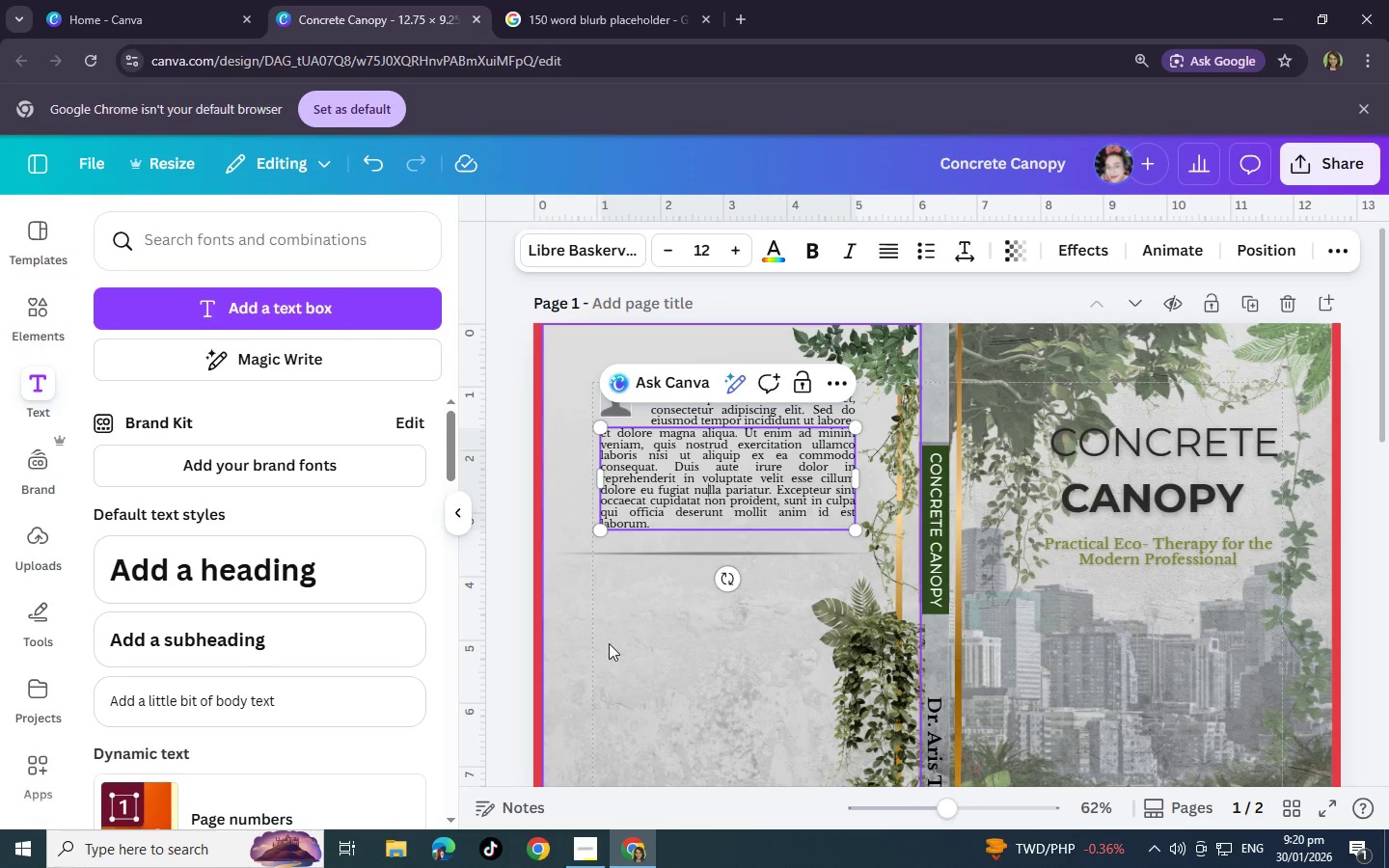 
left_click([609, 643])
 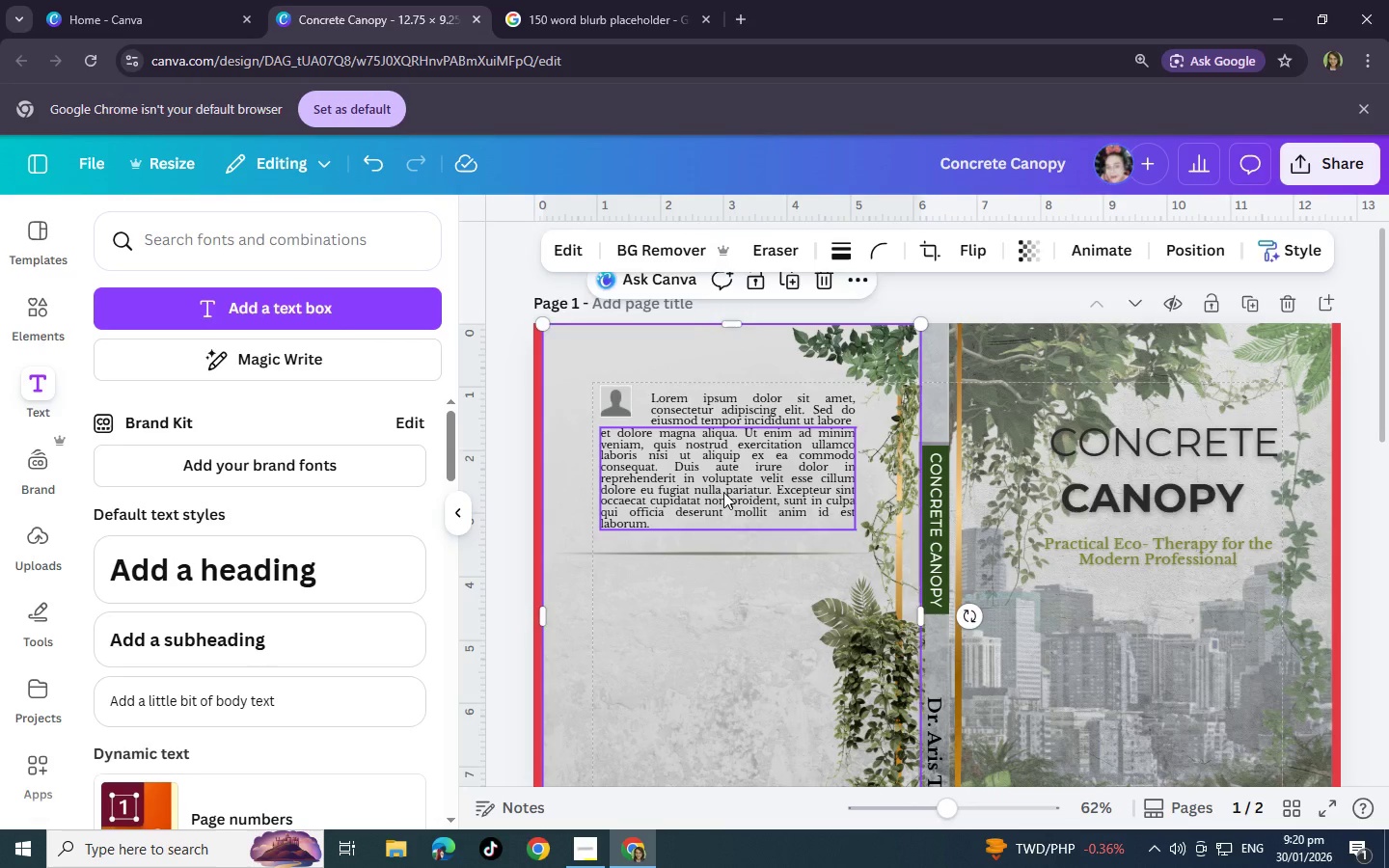 
left_click_drag(start_coordinate=[723, 492], to_coordinate=[723, 499])
 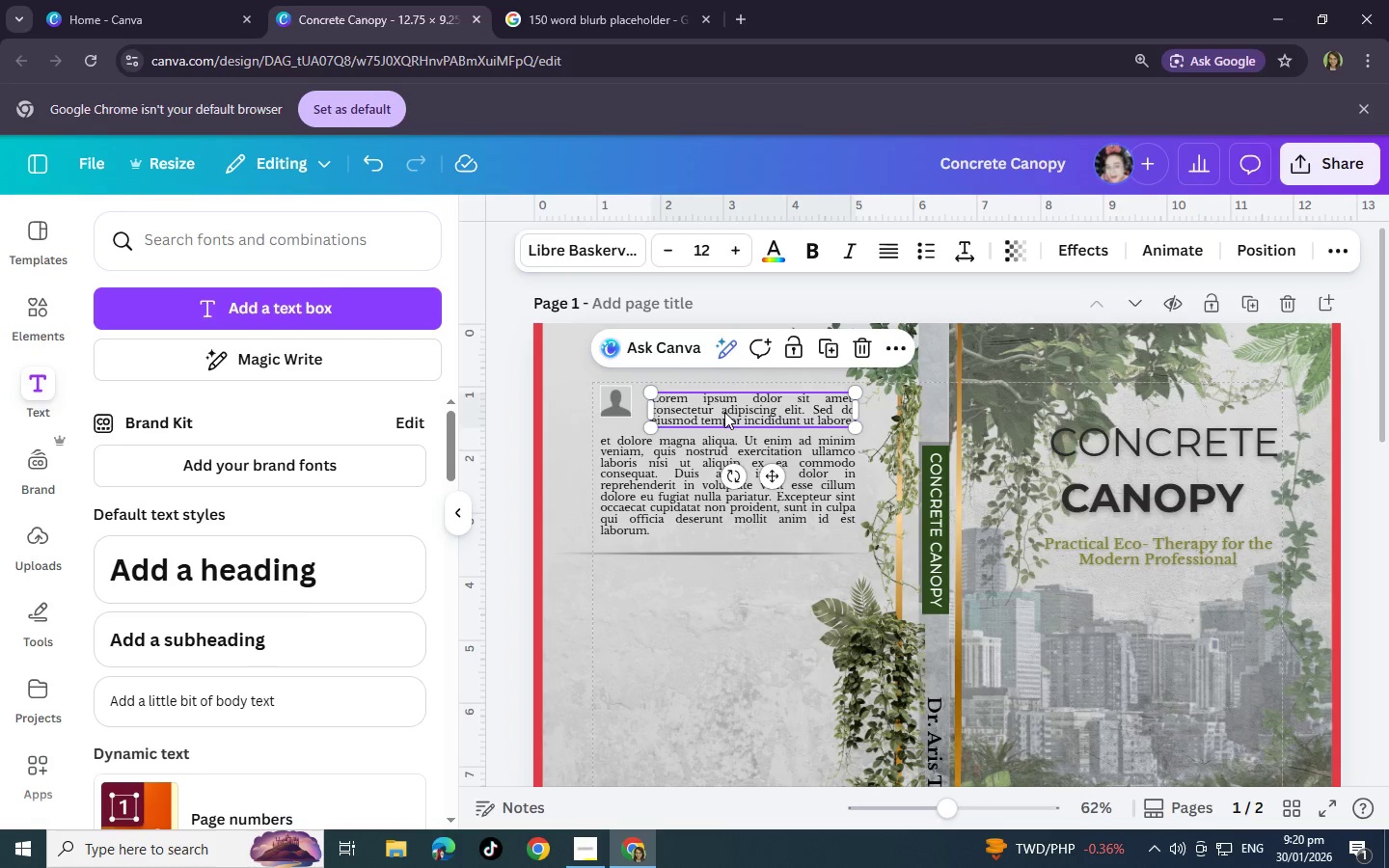 
left_click_drag(start_coordinate=[724, 412], to_coordinate=[724, 418])
 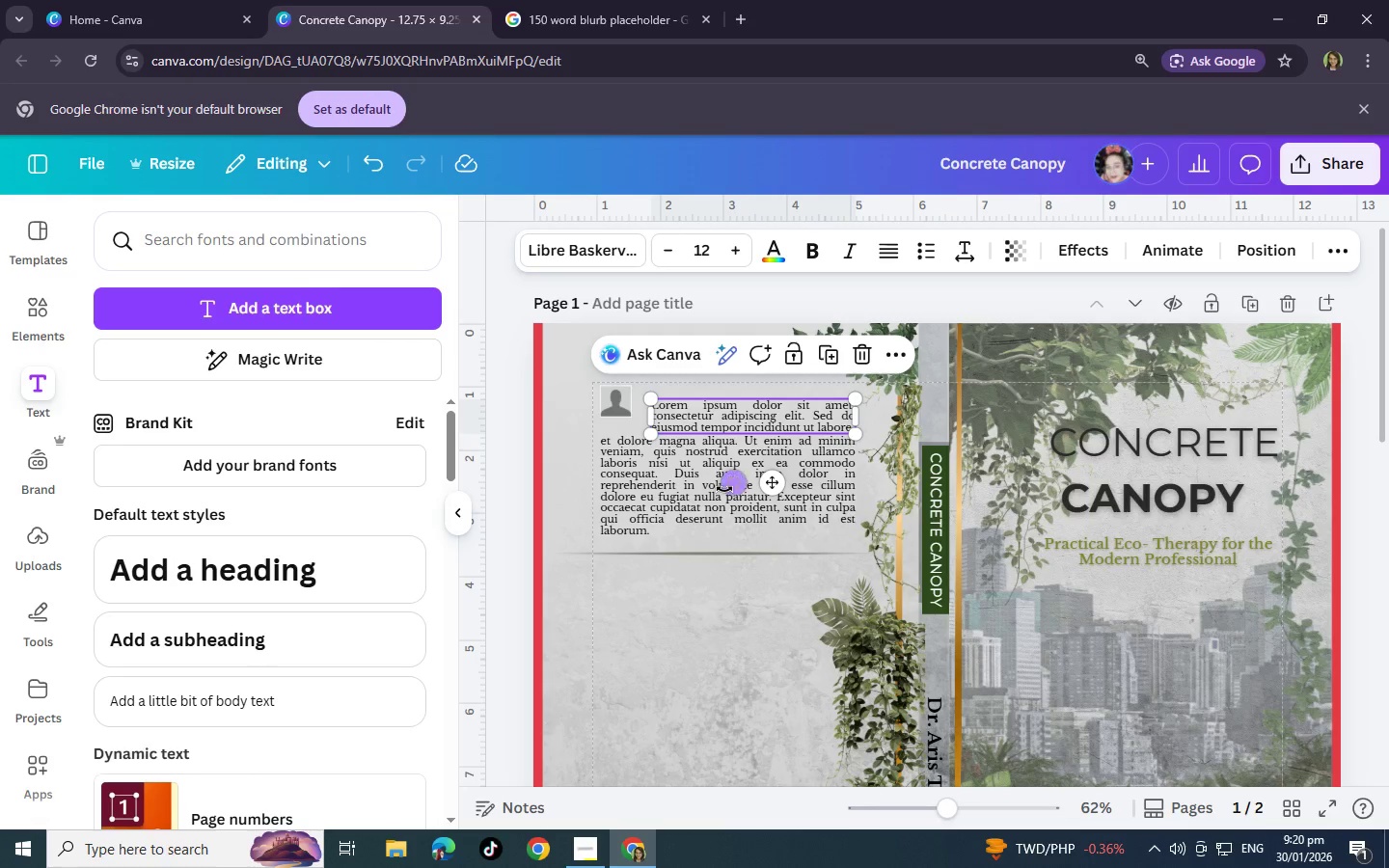 
left_click_drag(start_coordinate=[724, 489], to_coordinate=[724, 494])
 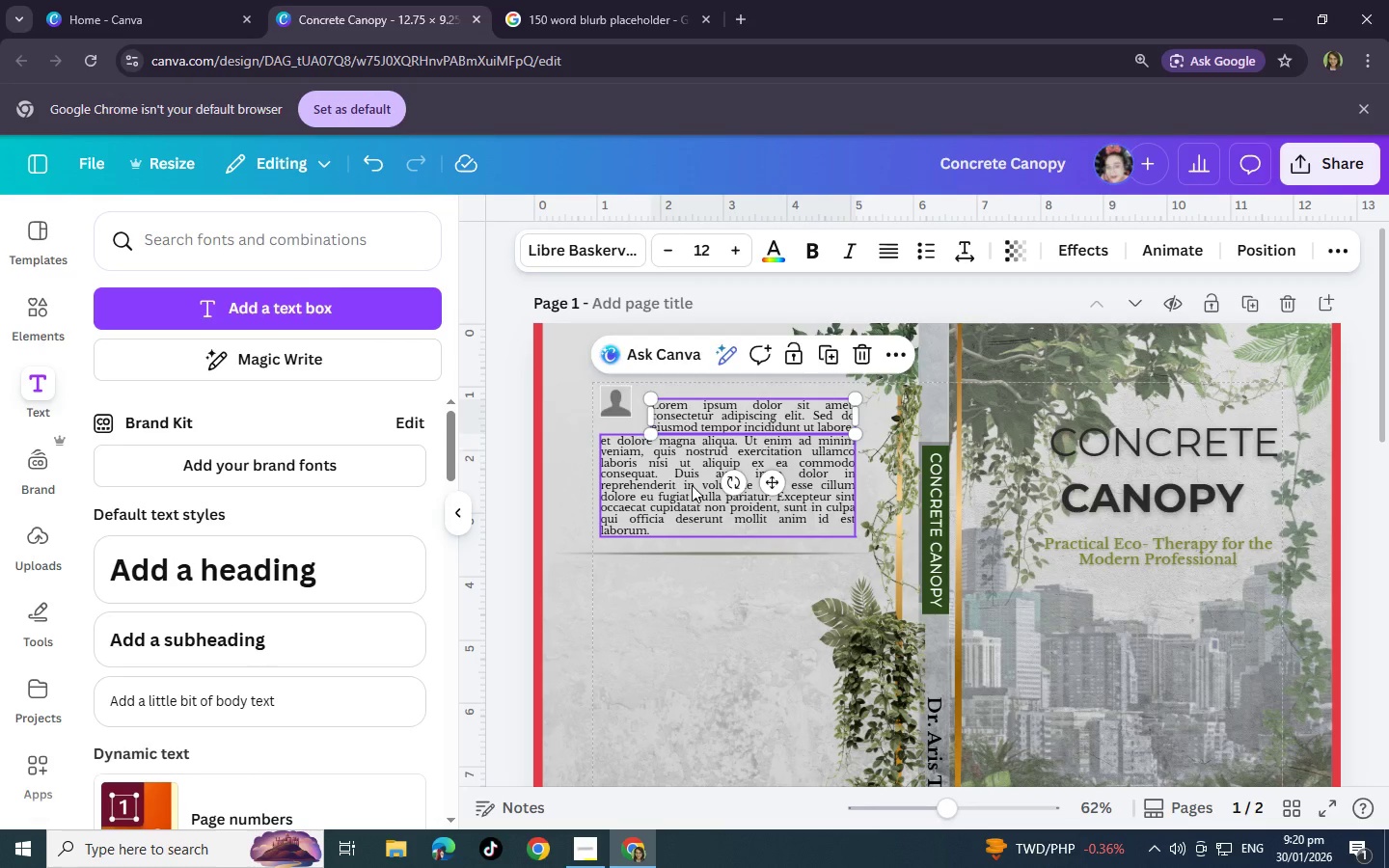 
left_click_drag(start_coordinate=[692, 485], to_coordinate=[692, 495])
 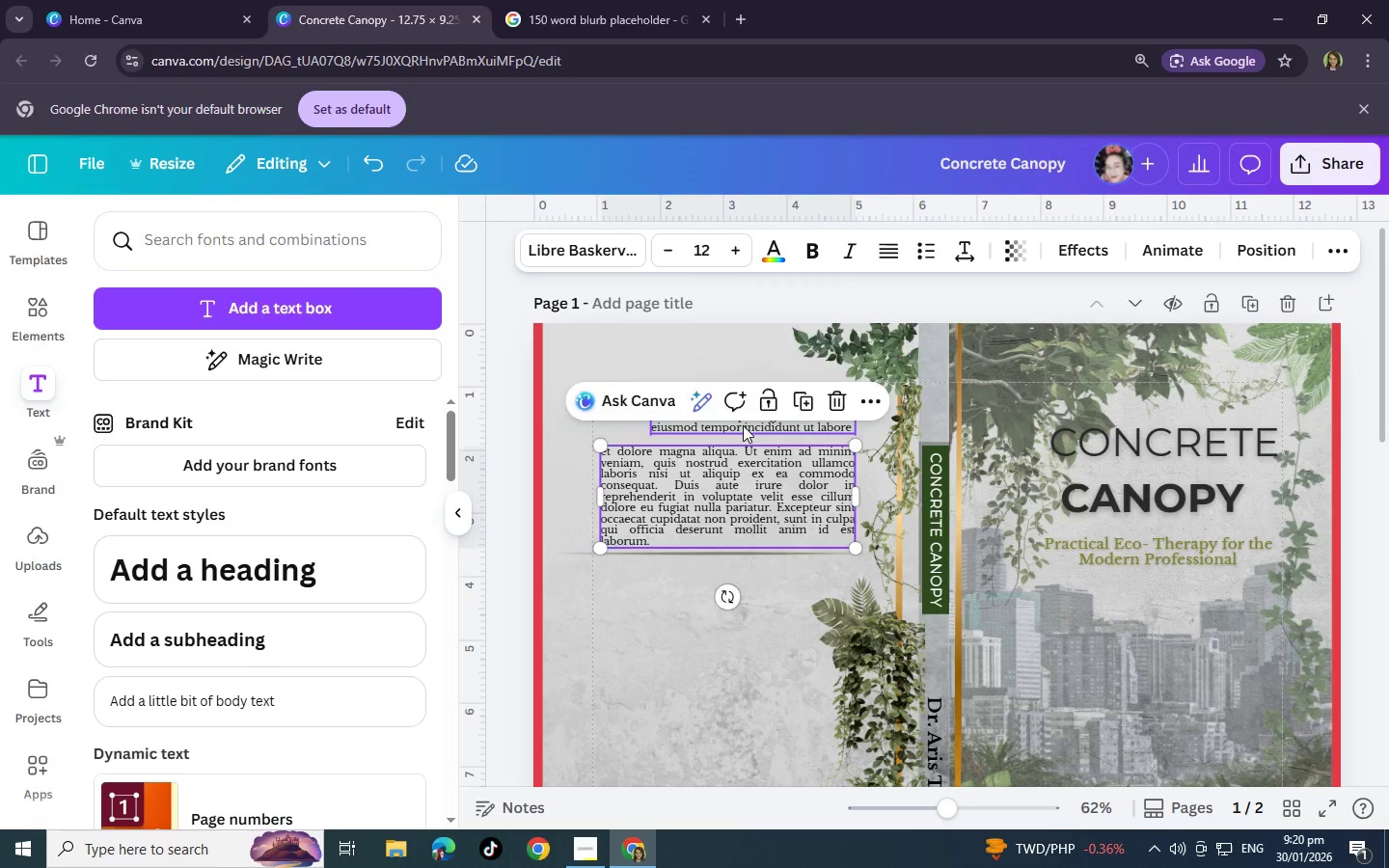 
left_click_drag(start_coordinate=[743, 425], to_coordinate=[743, 437])
 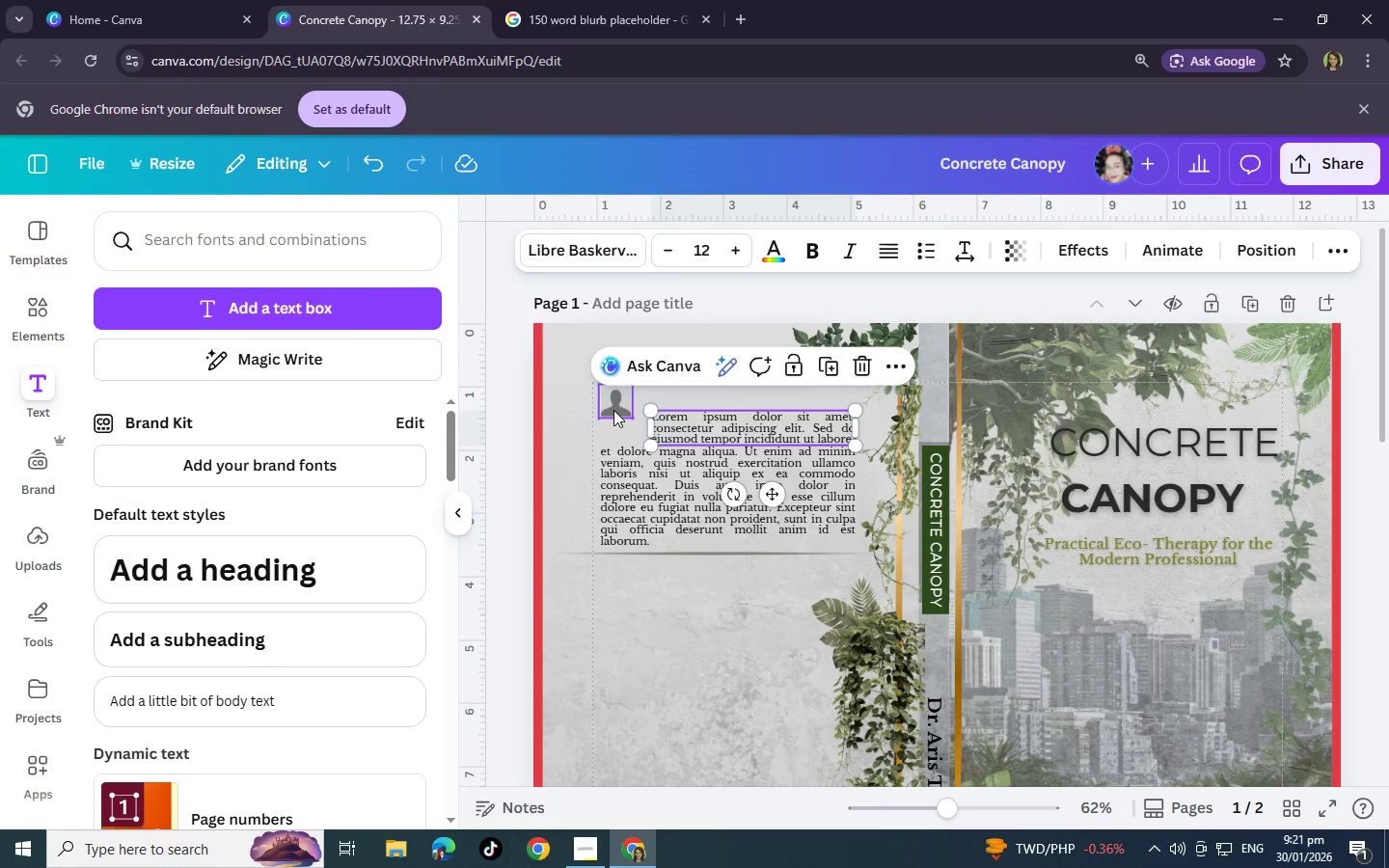 
left_click_drag(start_coordinate=[613, 410], to_coordinate=[622, 432])
 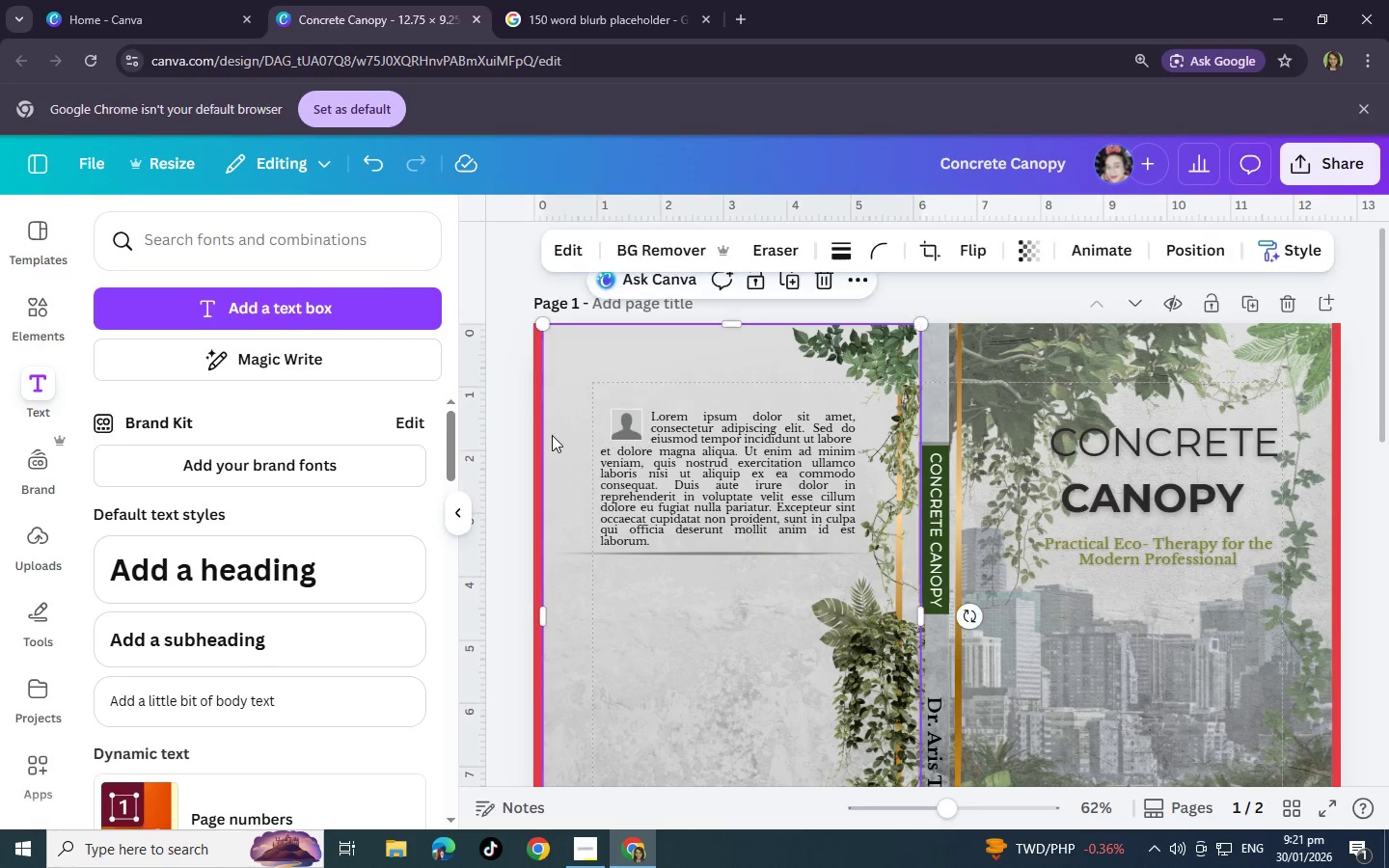 
left_click([552, 435])
 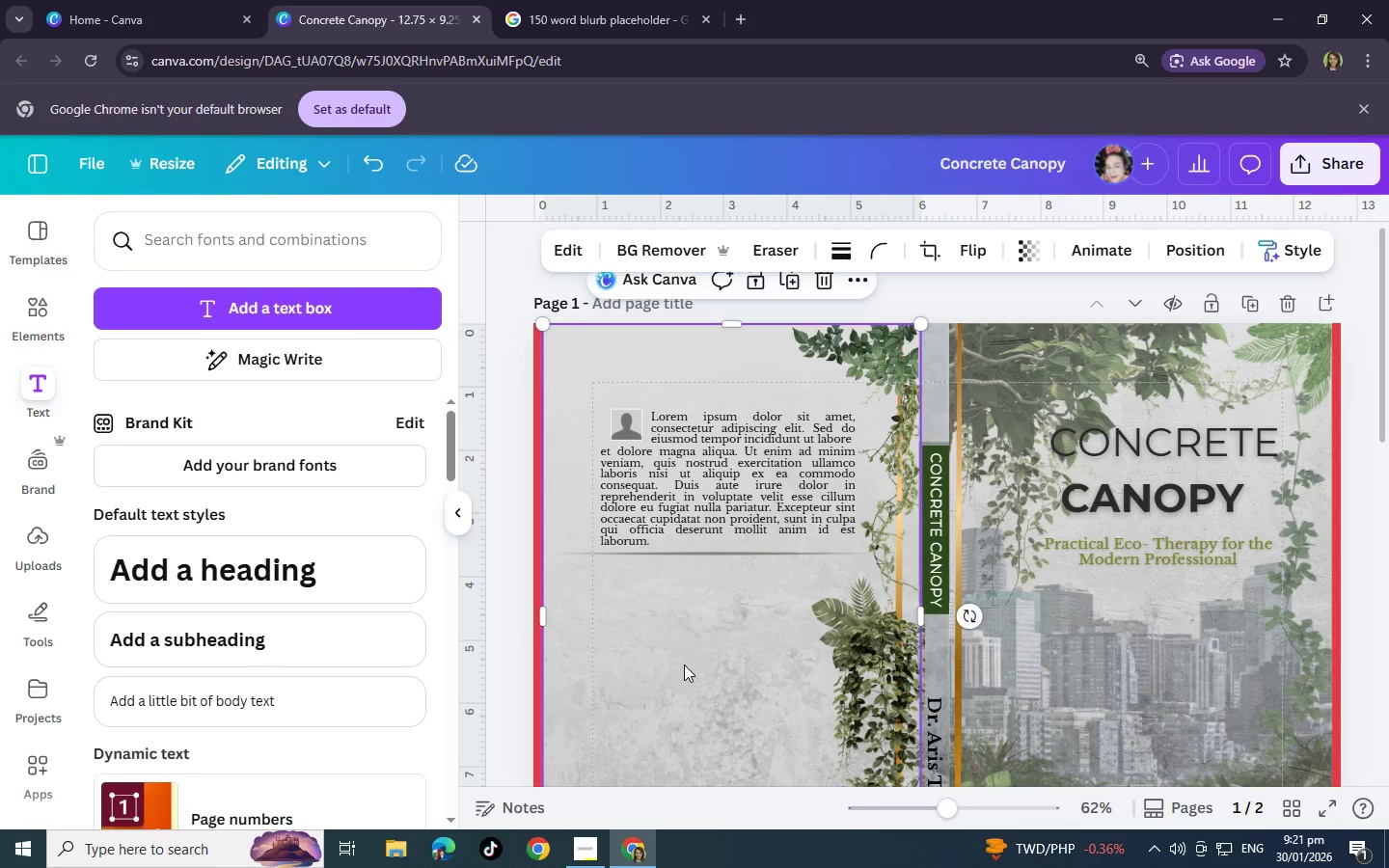 
left_click([684, 665])
 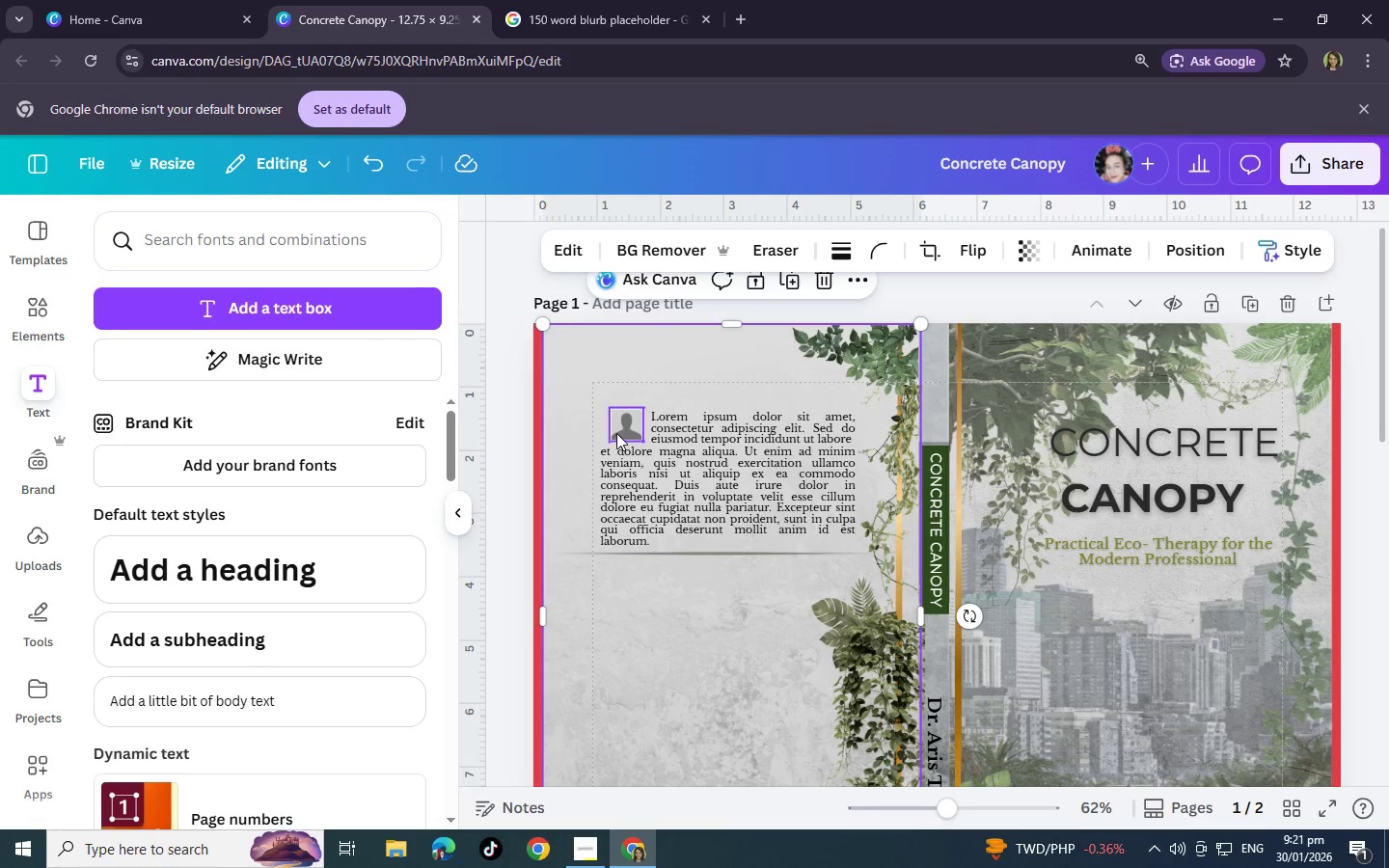 
left_click_drag(start_coordinate=[622, 425], to_coordinate=[613, 425])
 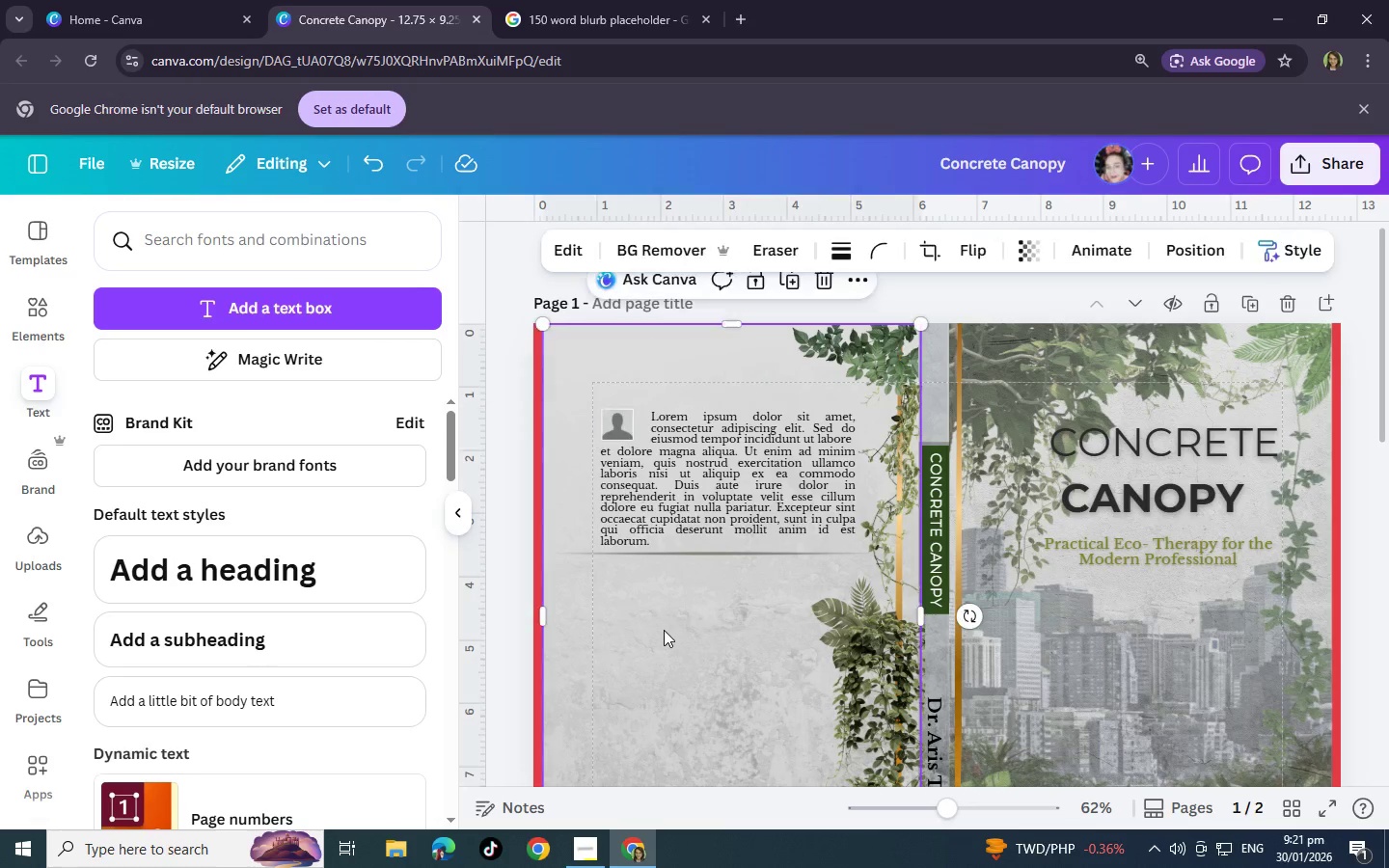 
left_click([664, 630])
 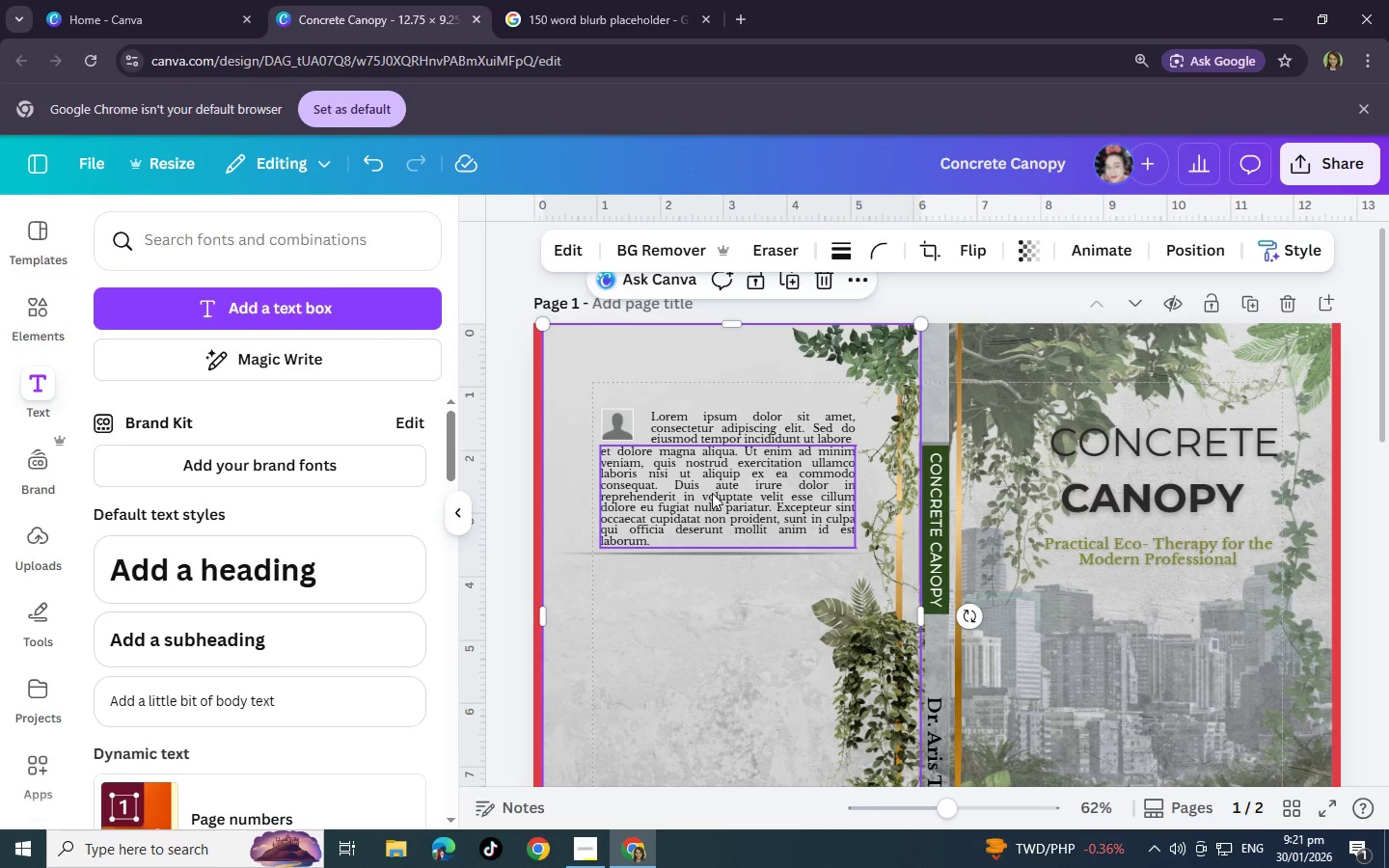 
wait(6.98)
 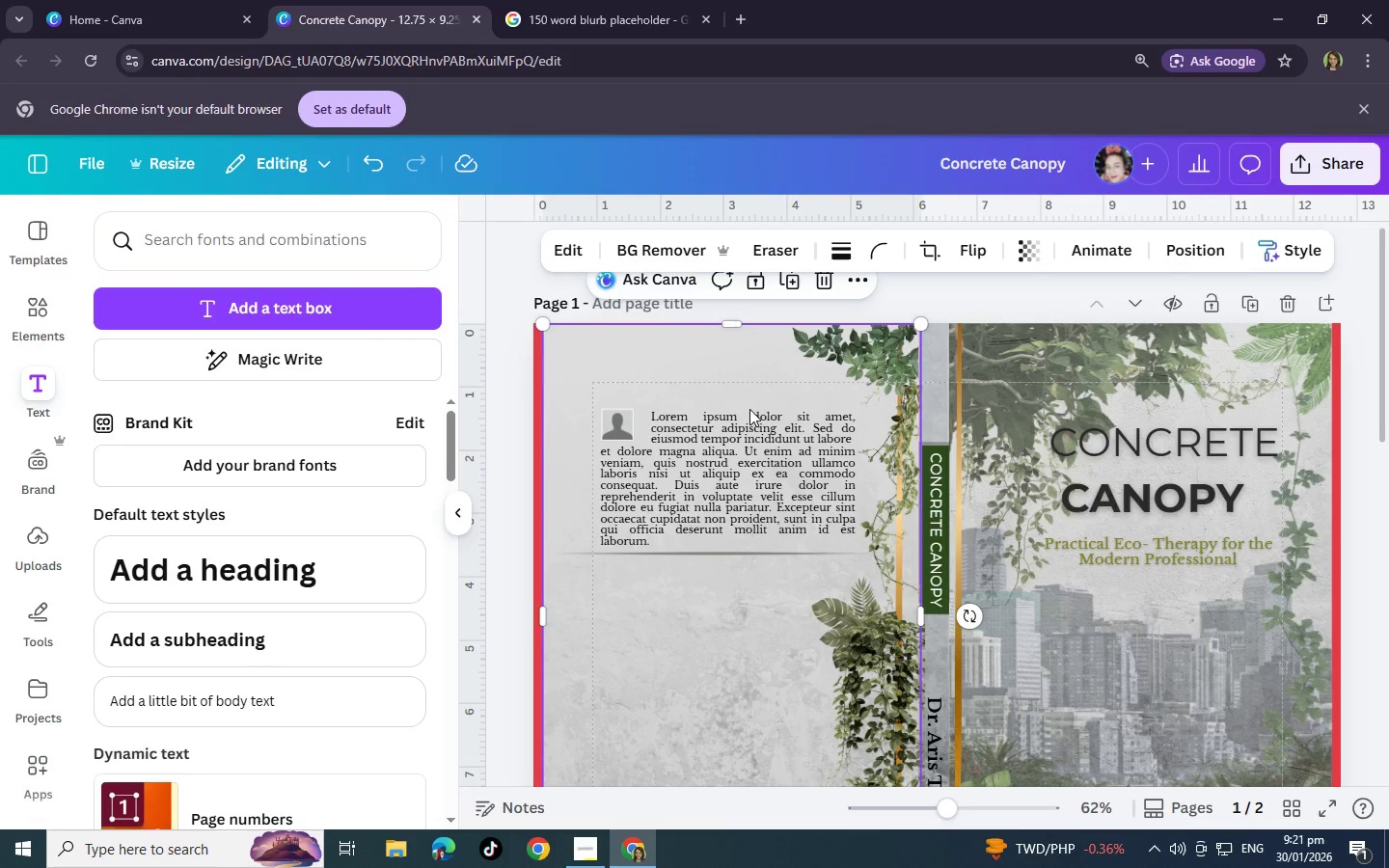 
scroll: coordinate [778, 658], scroll_direction: down, amount: 8.0
 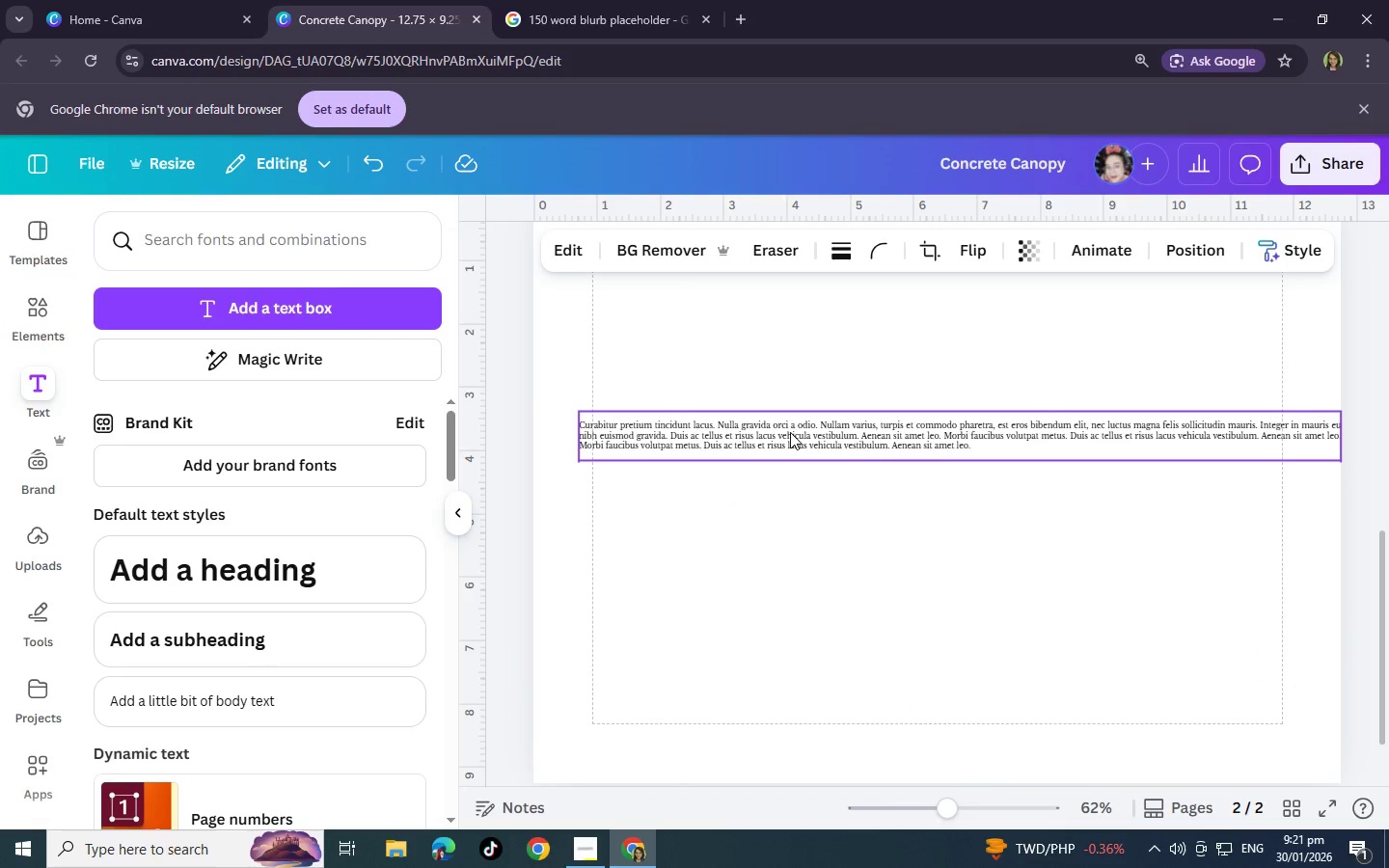 
left_click([790, 432])
 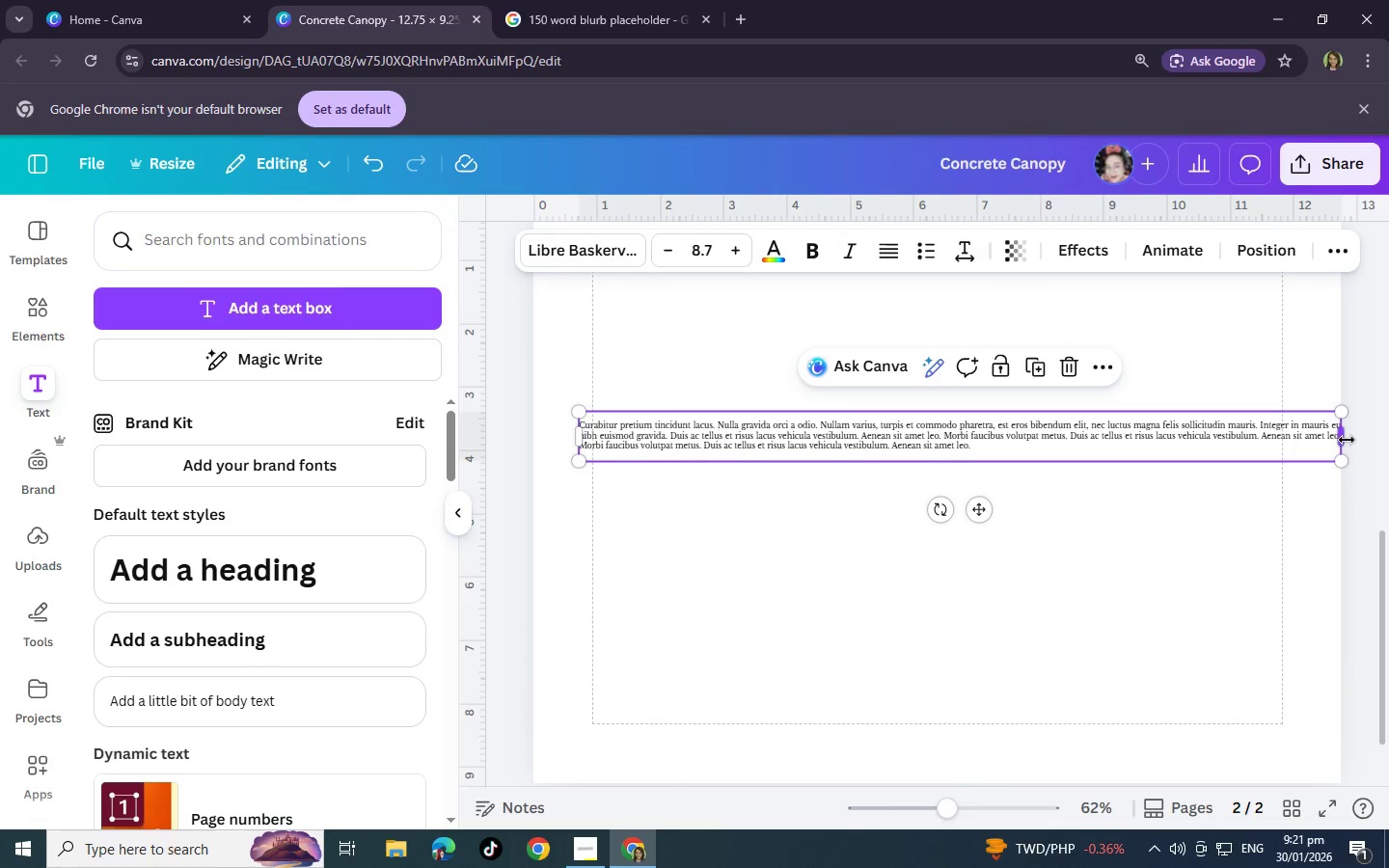 
left_click_drag(start_coordinate=[1346, 440], to_coordinate=[877, 420])
 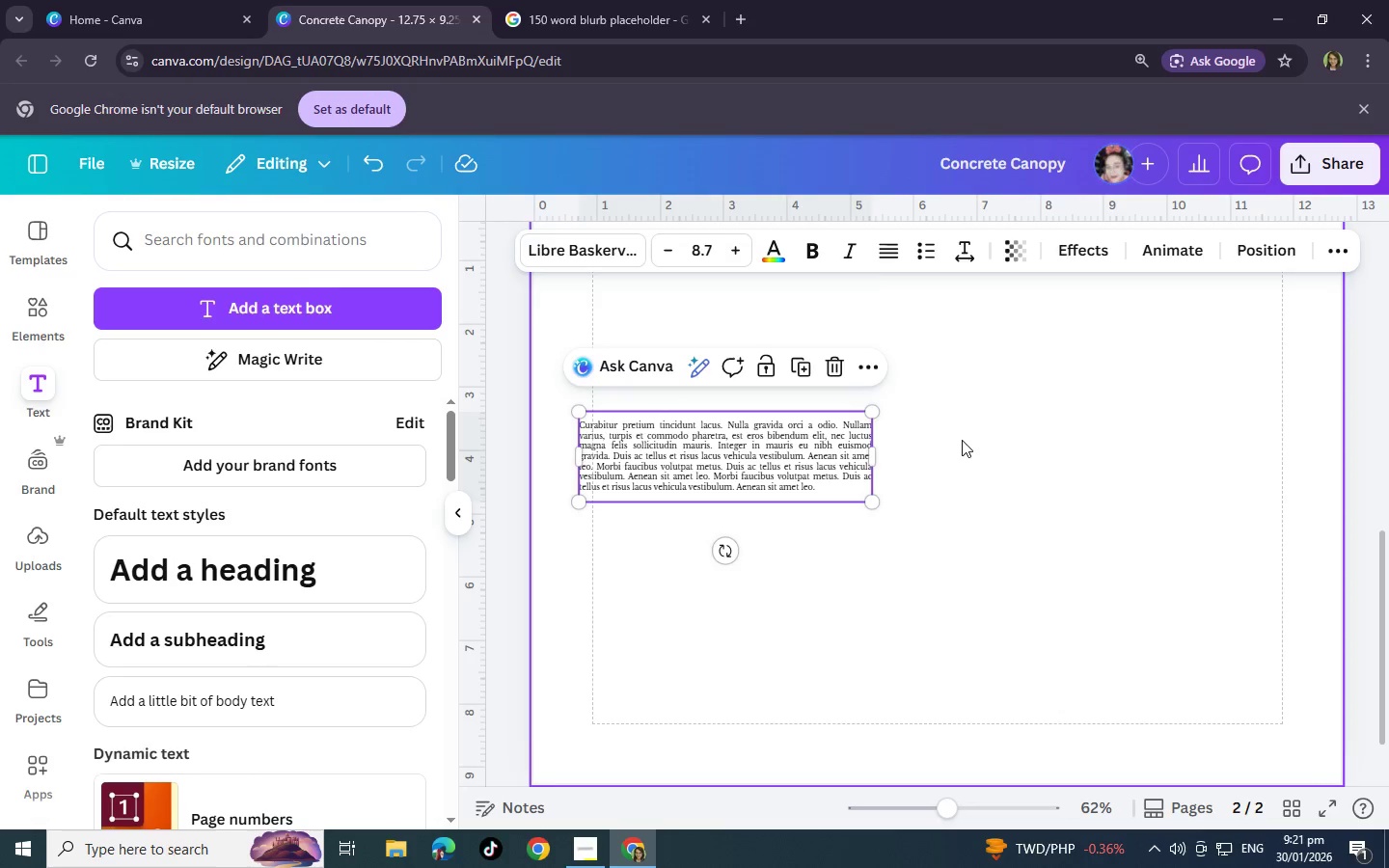 
left_click([962, 440])
 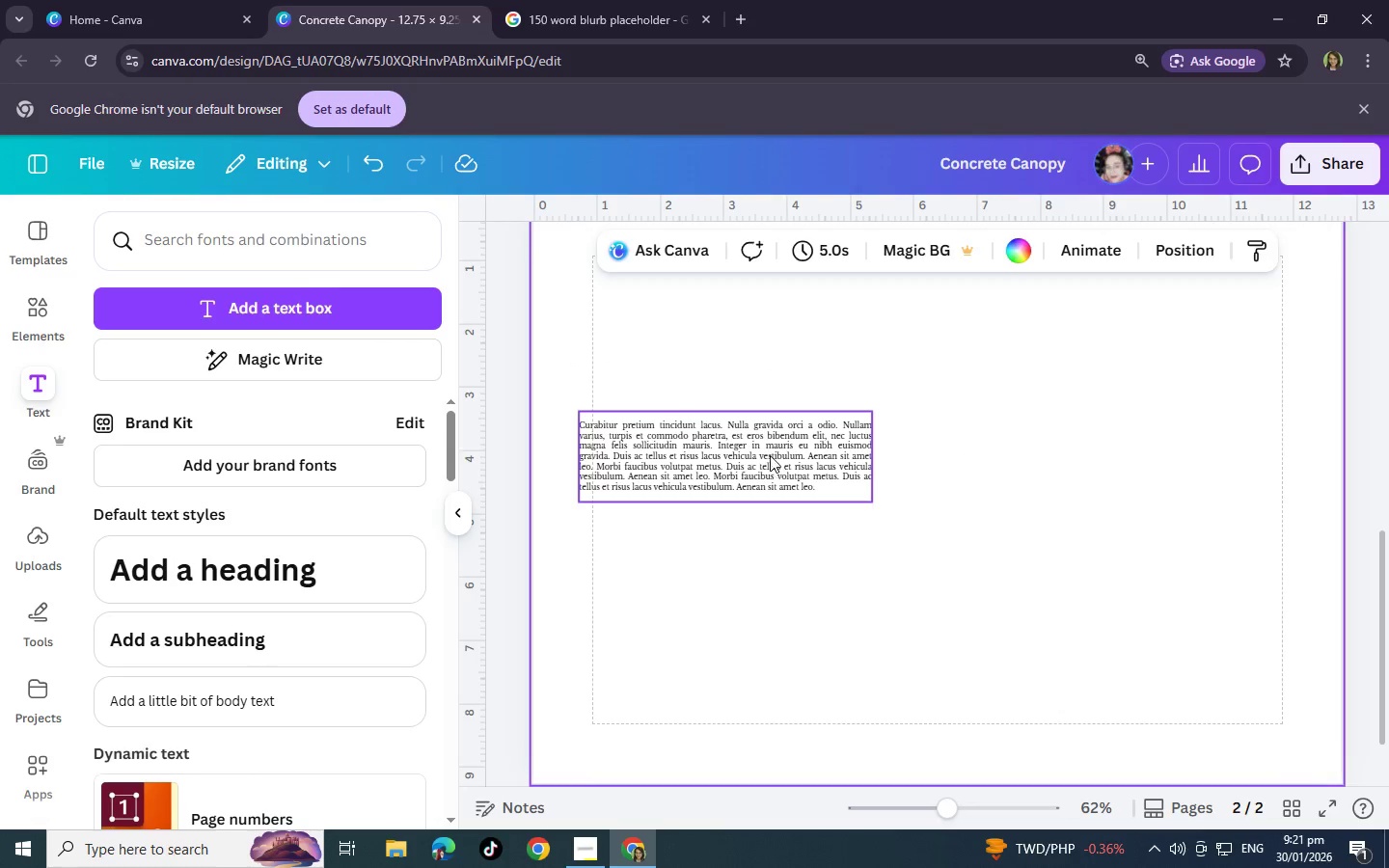 
left_click_drag(start_coordinate=[769, 460], to_coordinate=[760, 562])
 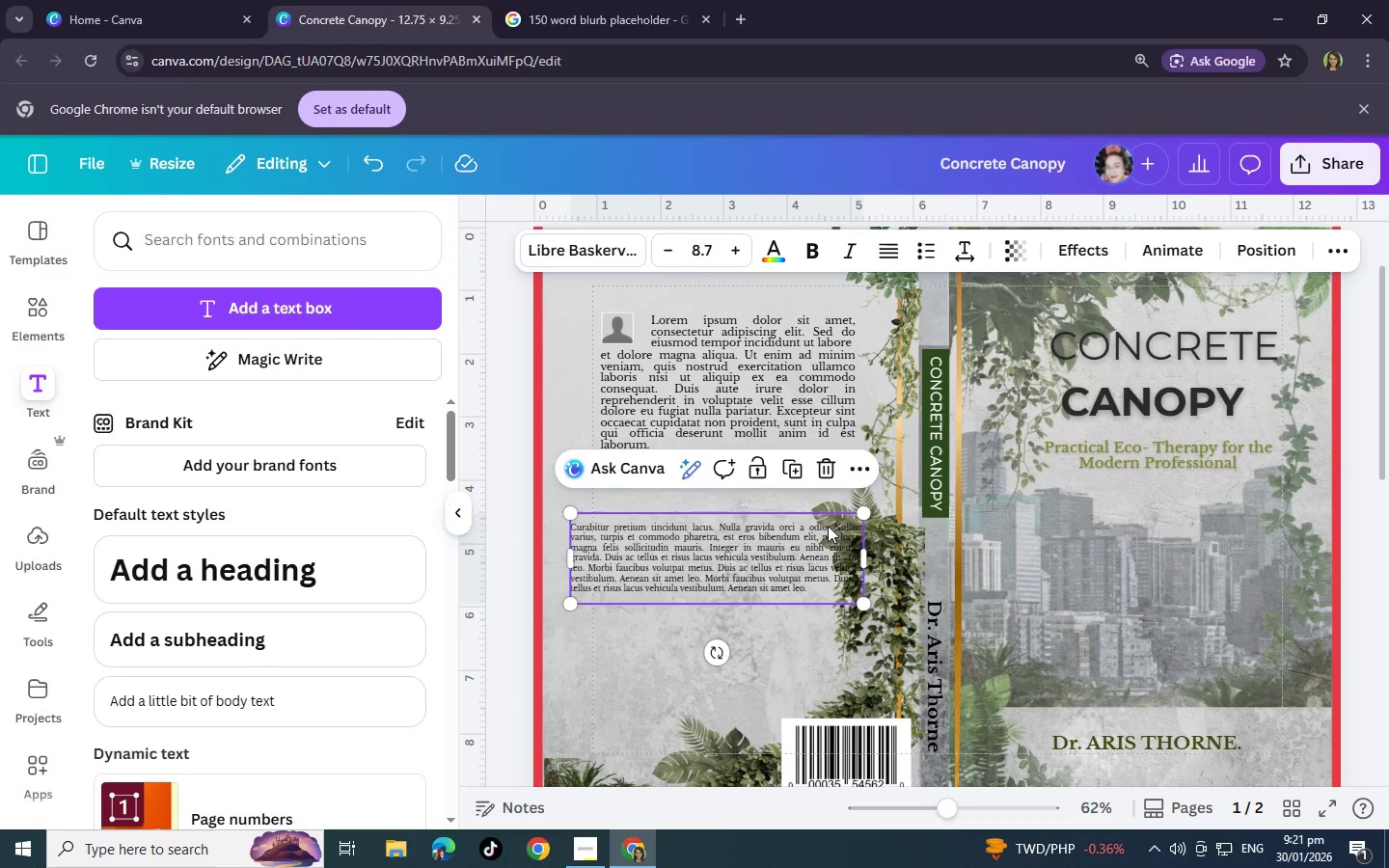 
scroll: coordinate [807, 395], scroll_direction: up, amount: 5.0
 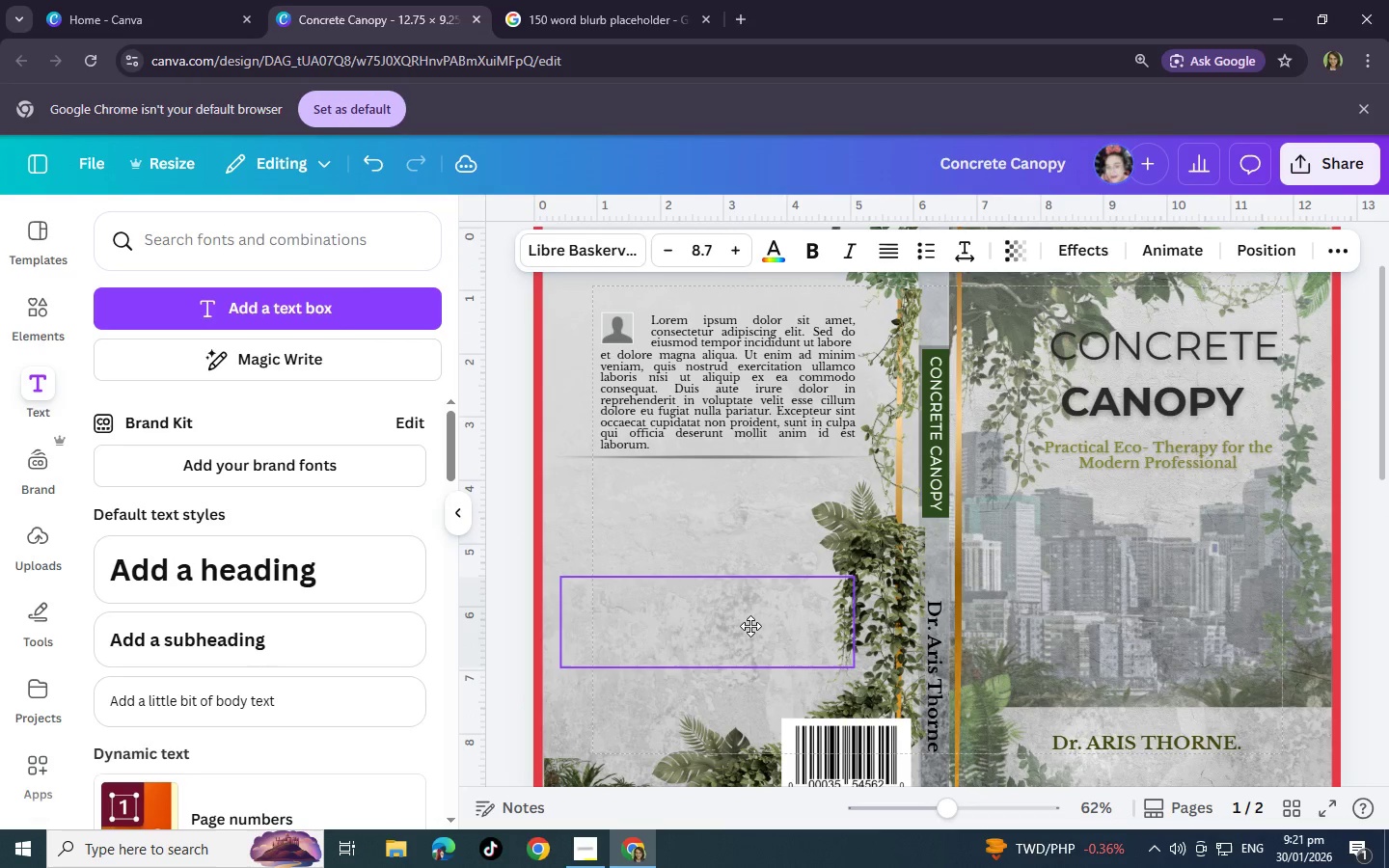 
left_click_drag(start_coordinate=[865, 556], to_coordinate=[755, 557])
 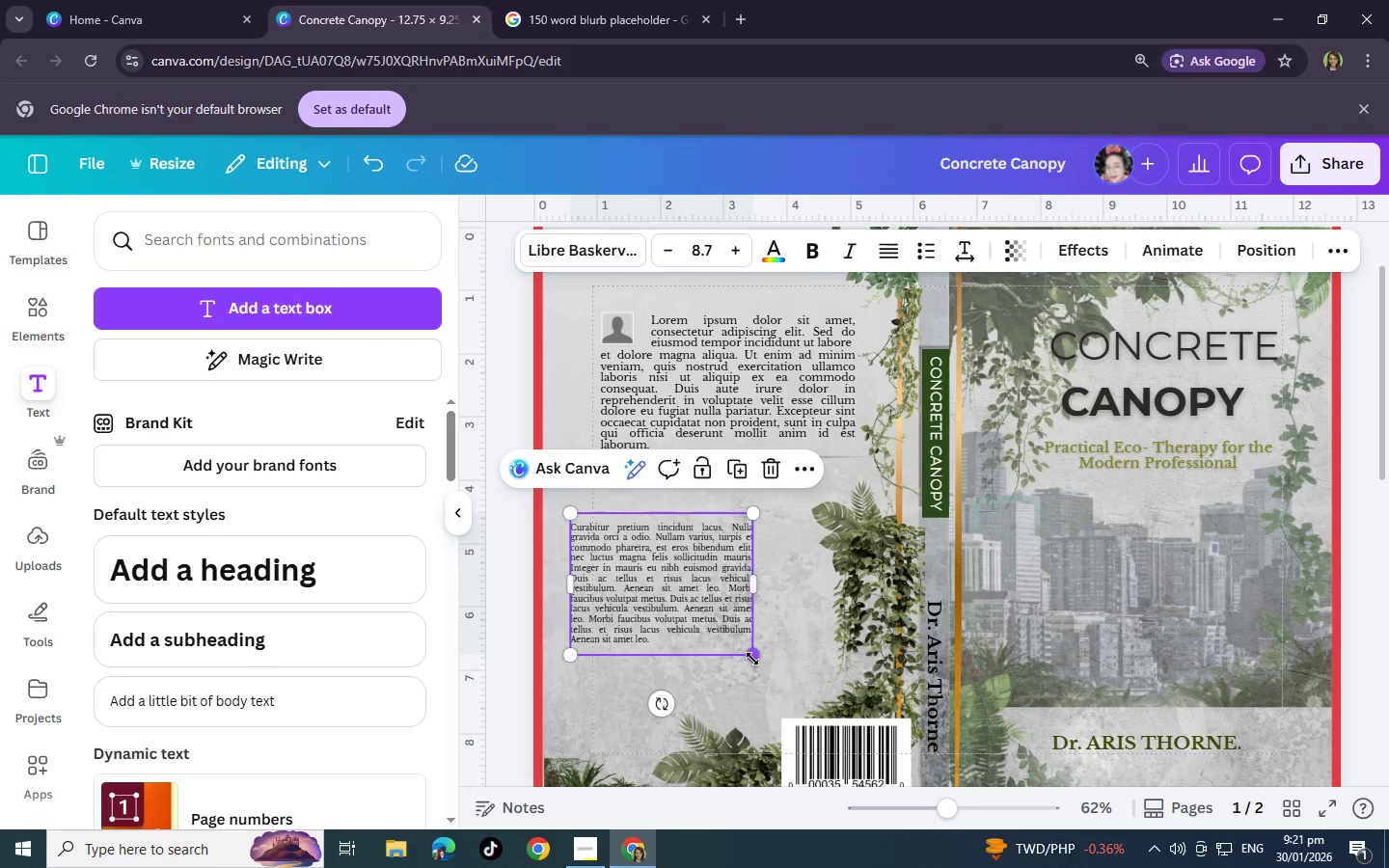 
left_click_drag(start_coordinate=[753, 659], to_coordinate=[821, 701])
 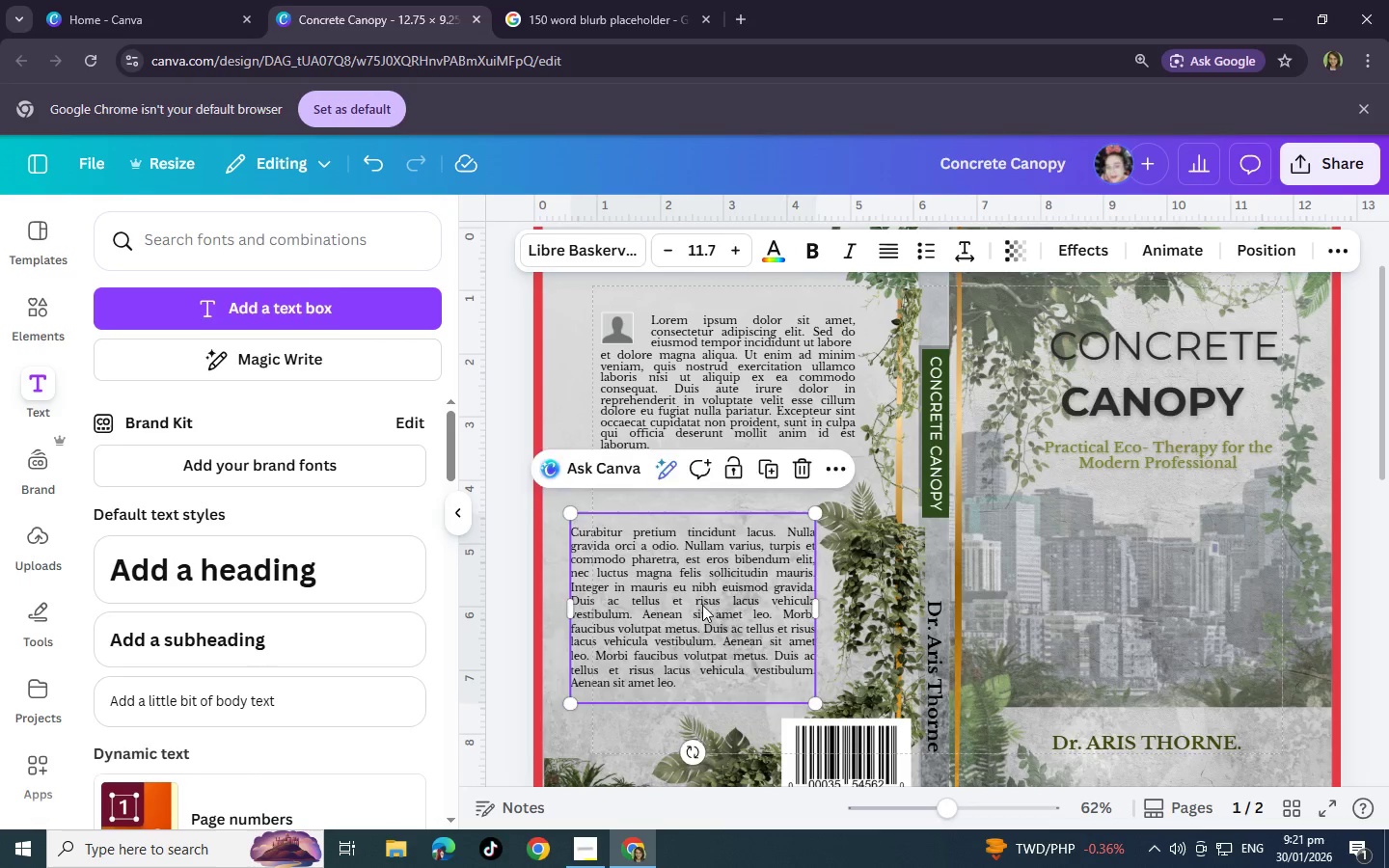 
left_click_drag(start_coordinate=[697, 613], to_coordinate=[723, 564])
 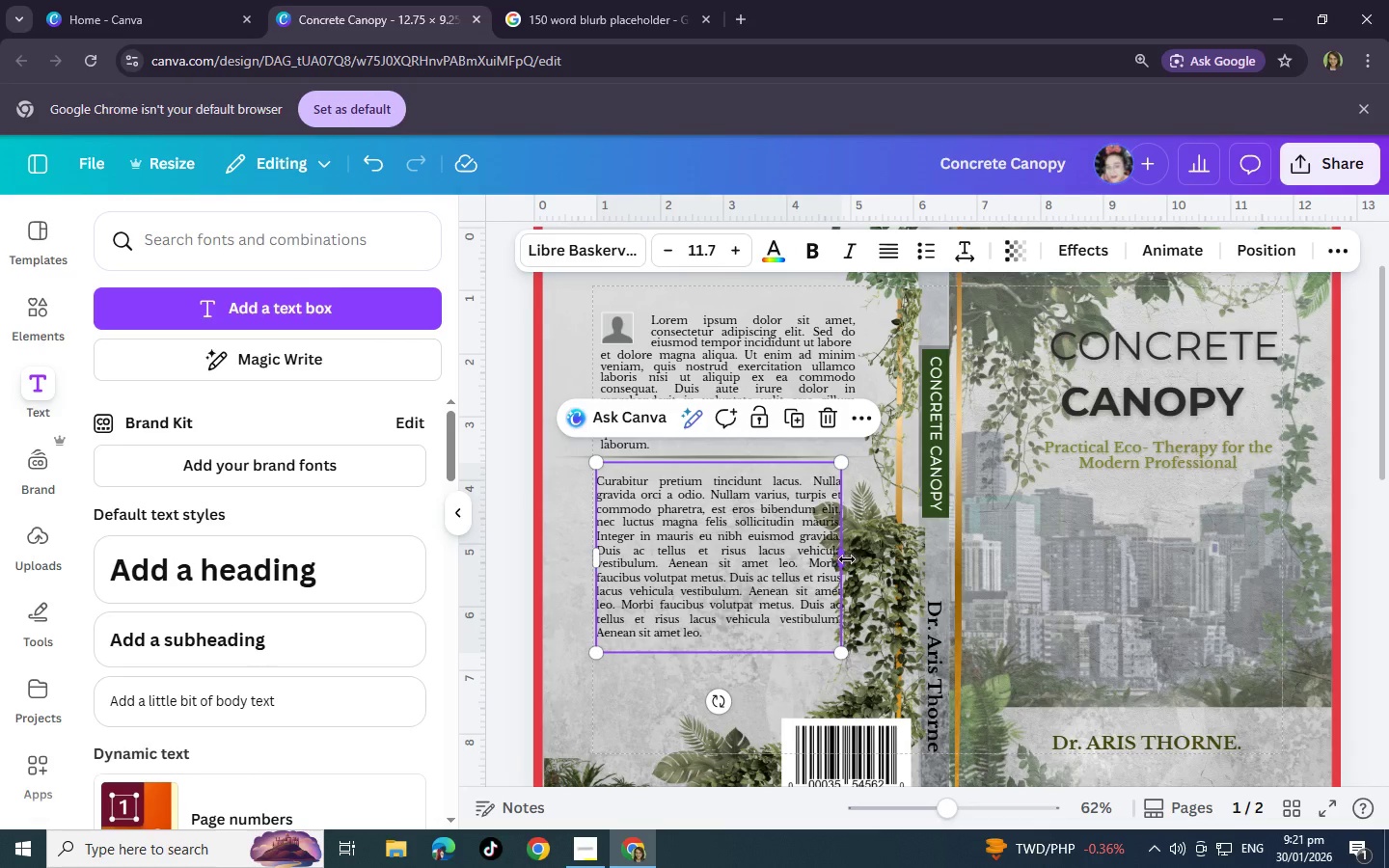 
left_click_drag(start_coordinate=[847, 559], to_coordinate=[869, 561])
 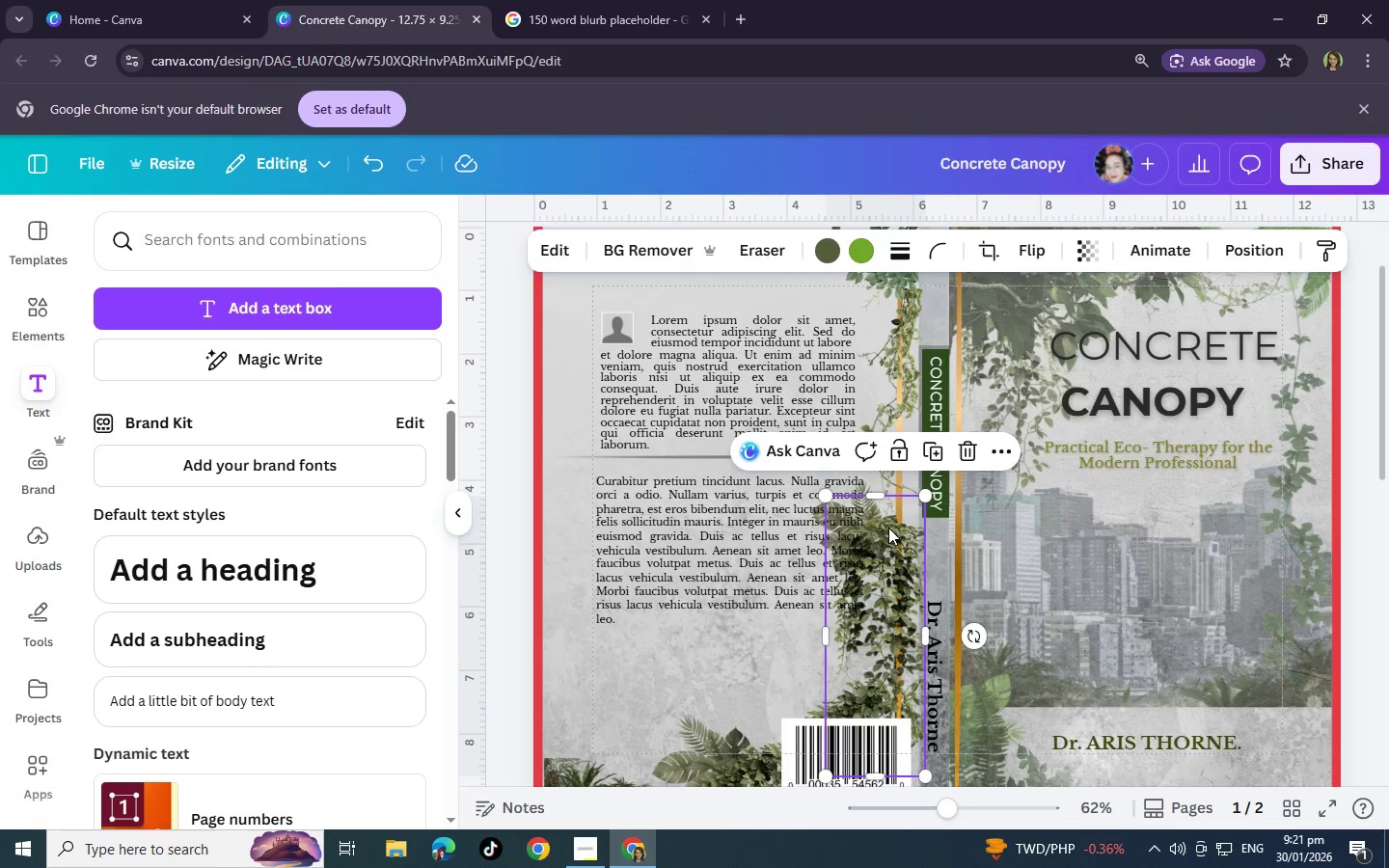 
left_click([888, 528])
 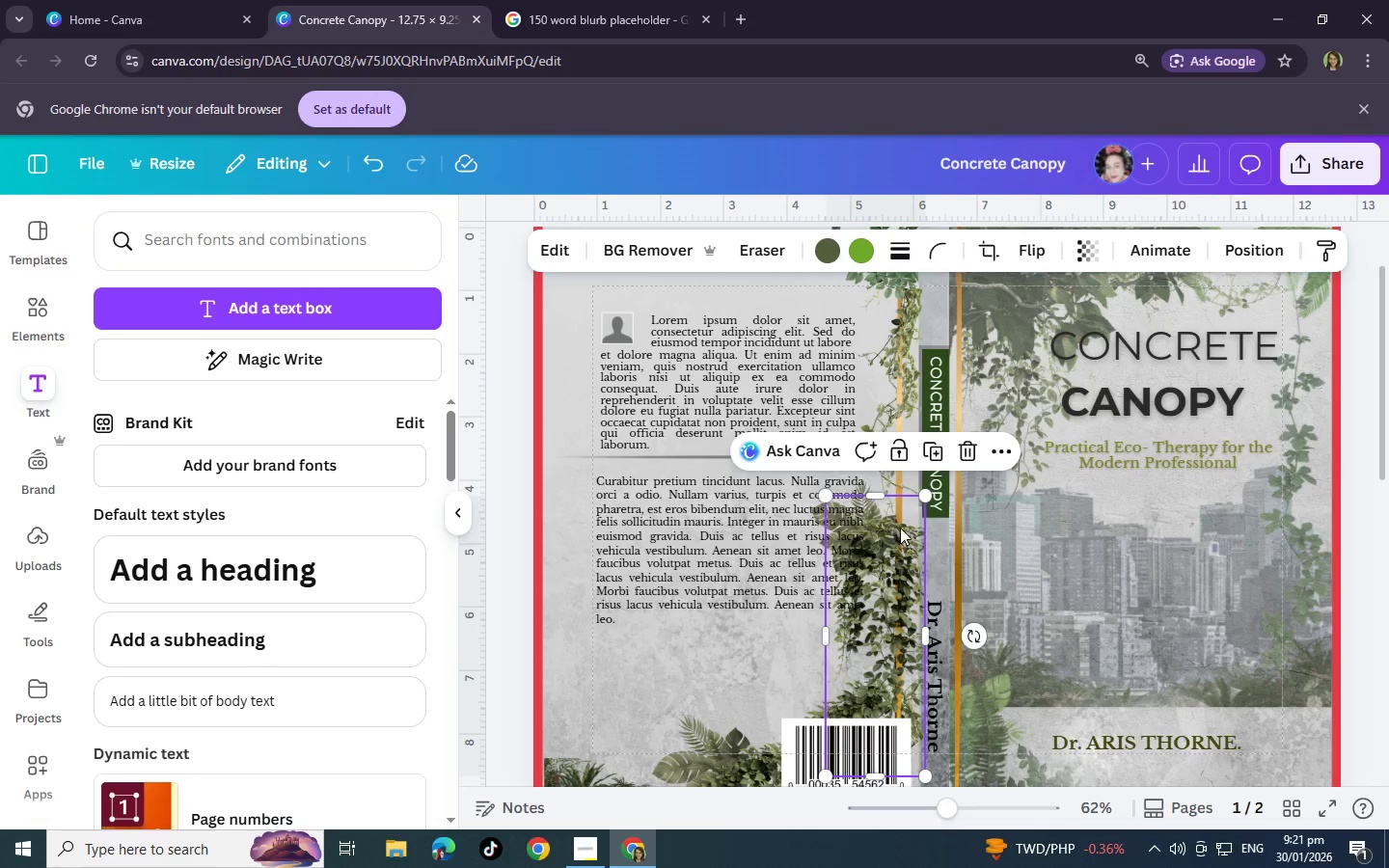 
left_click_drag(start_coordinate=[888, 528], to_coordinate=[909, 529])
 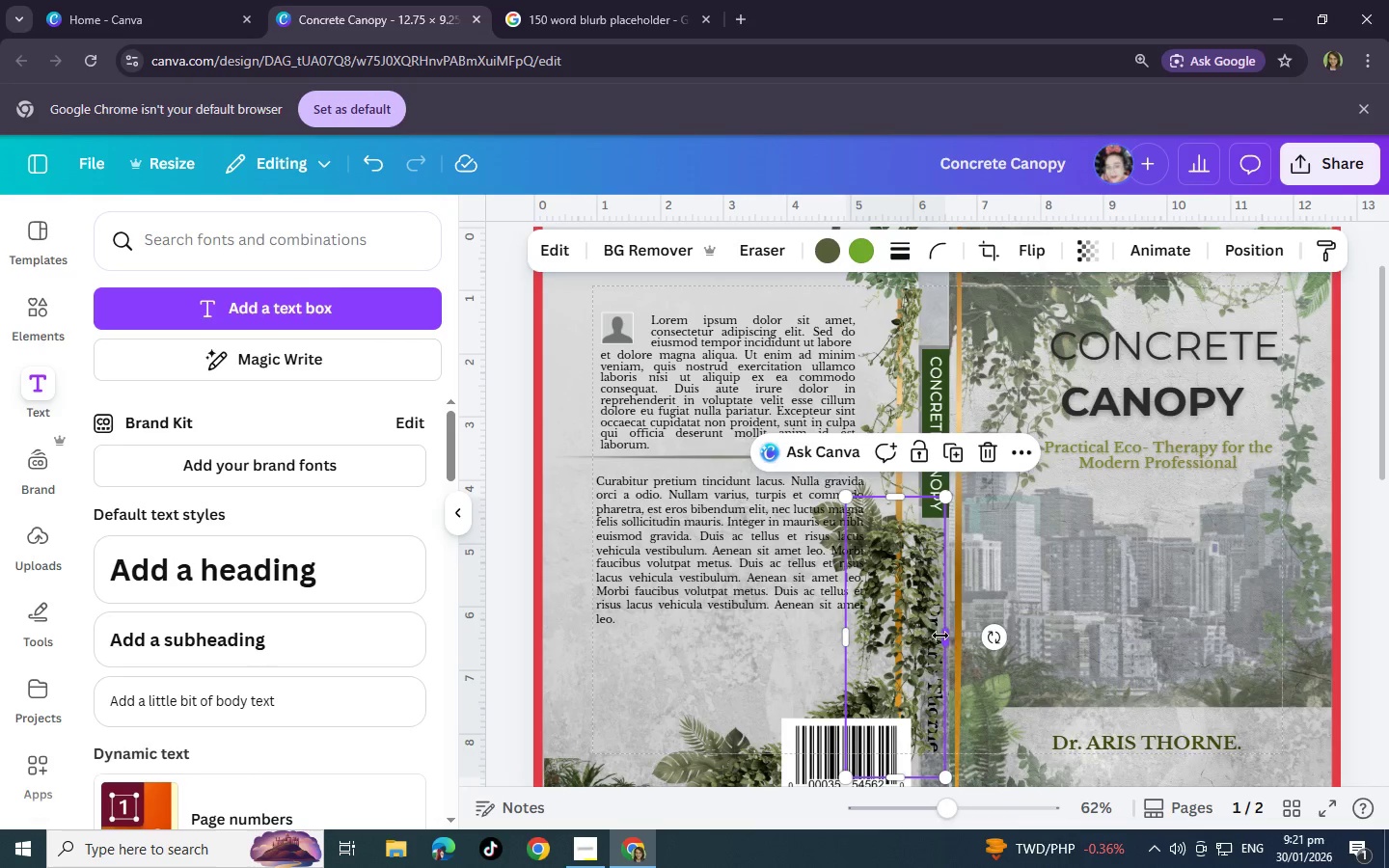 
left_click_drag(start_coordinate=[945, 636], to_coordinate=[917, 636])
 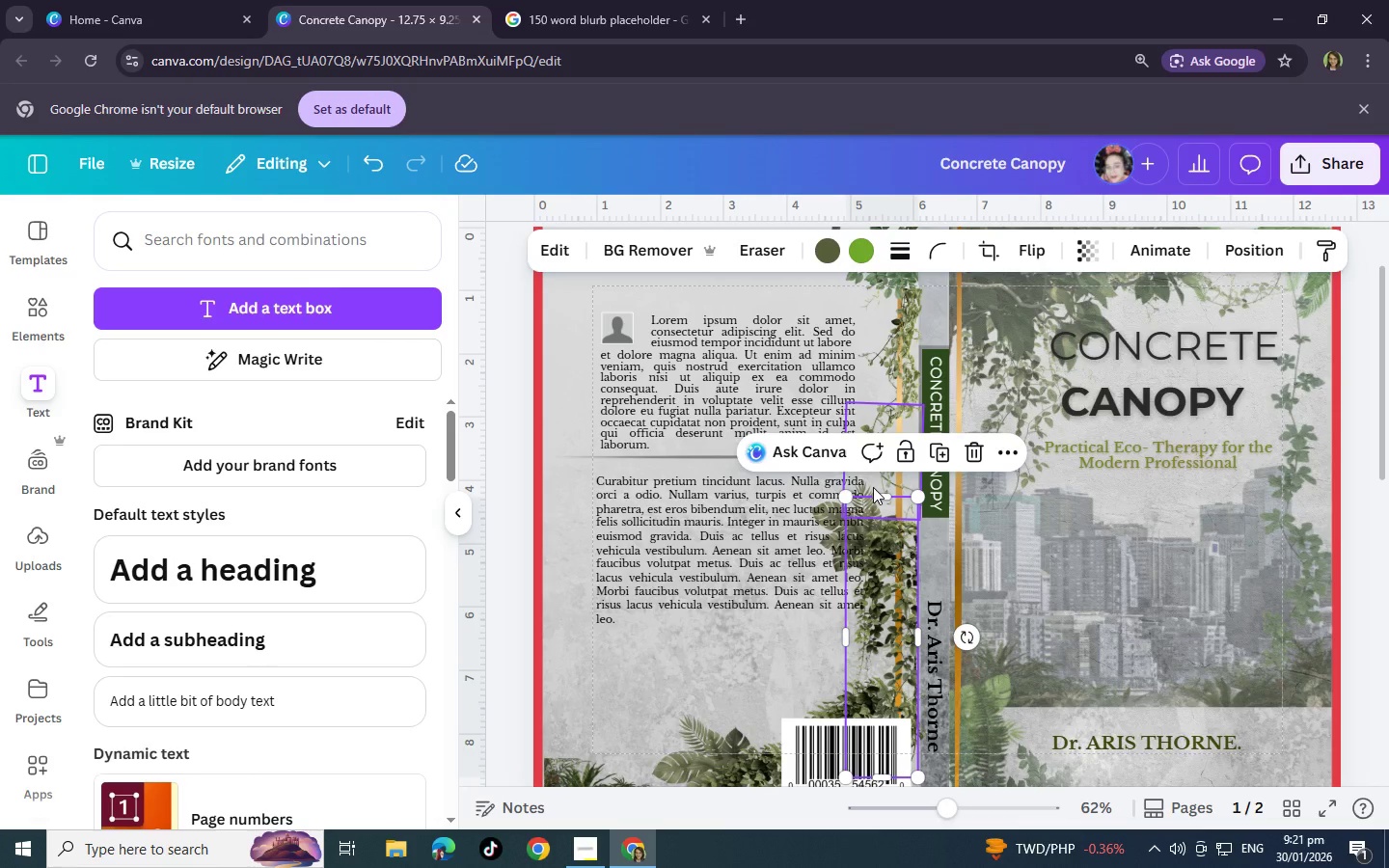 
left_click([873, 487])
 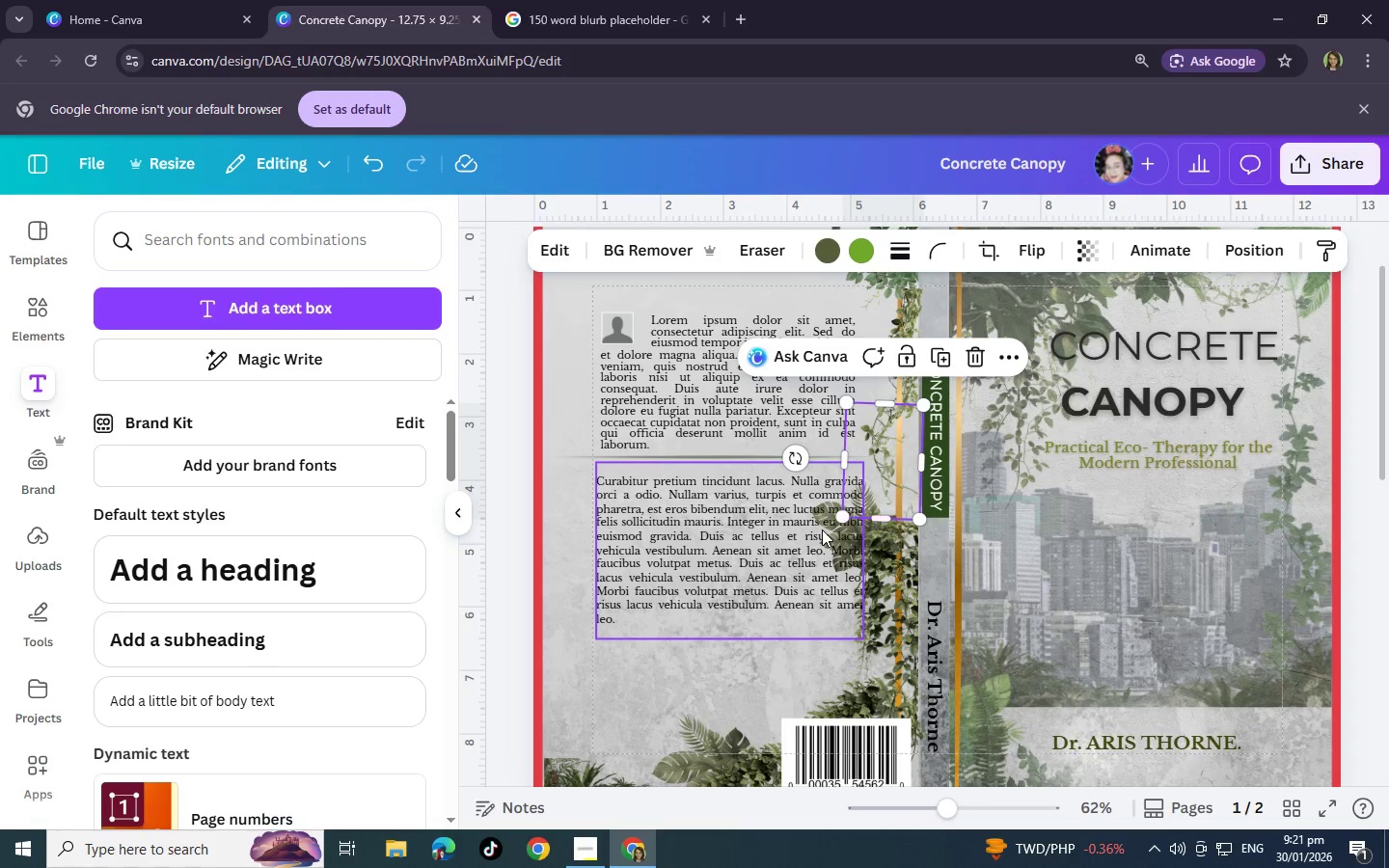 
left_click([822, 529])
 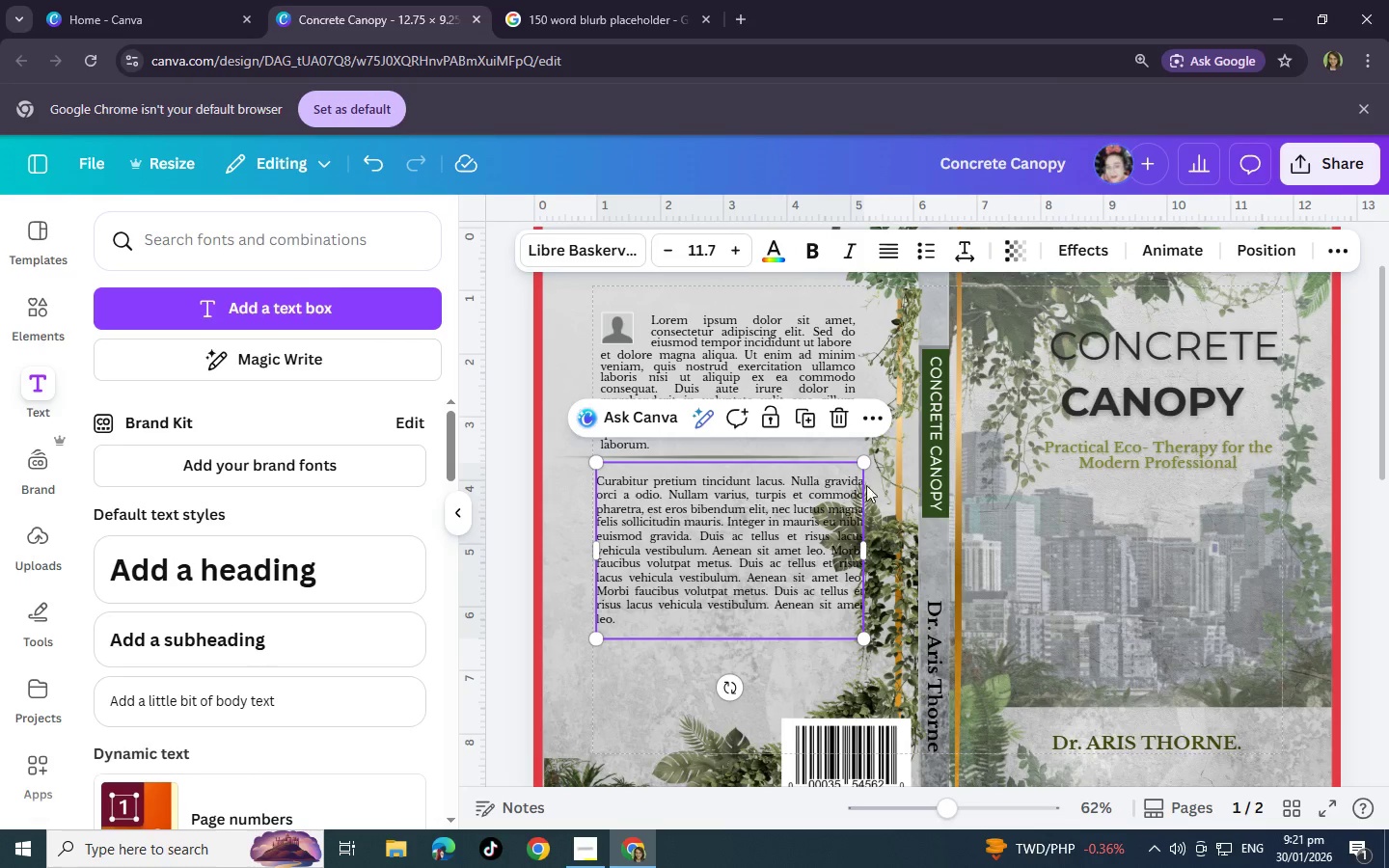 
left_click([889, 534])
 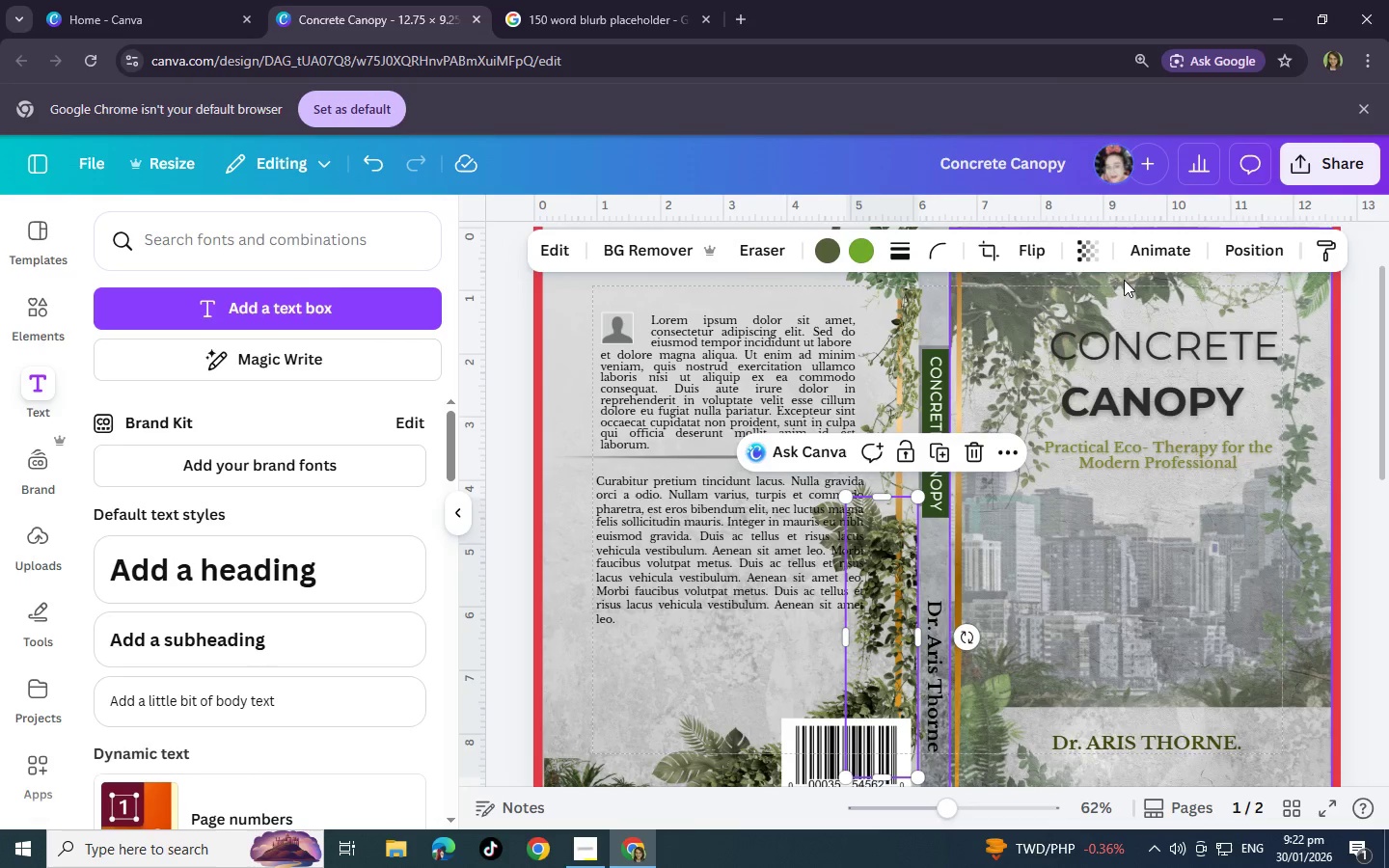 
left_click([1254, 254])
 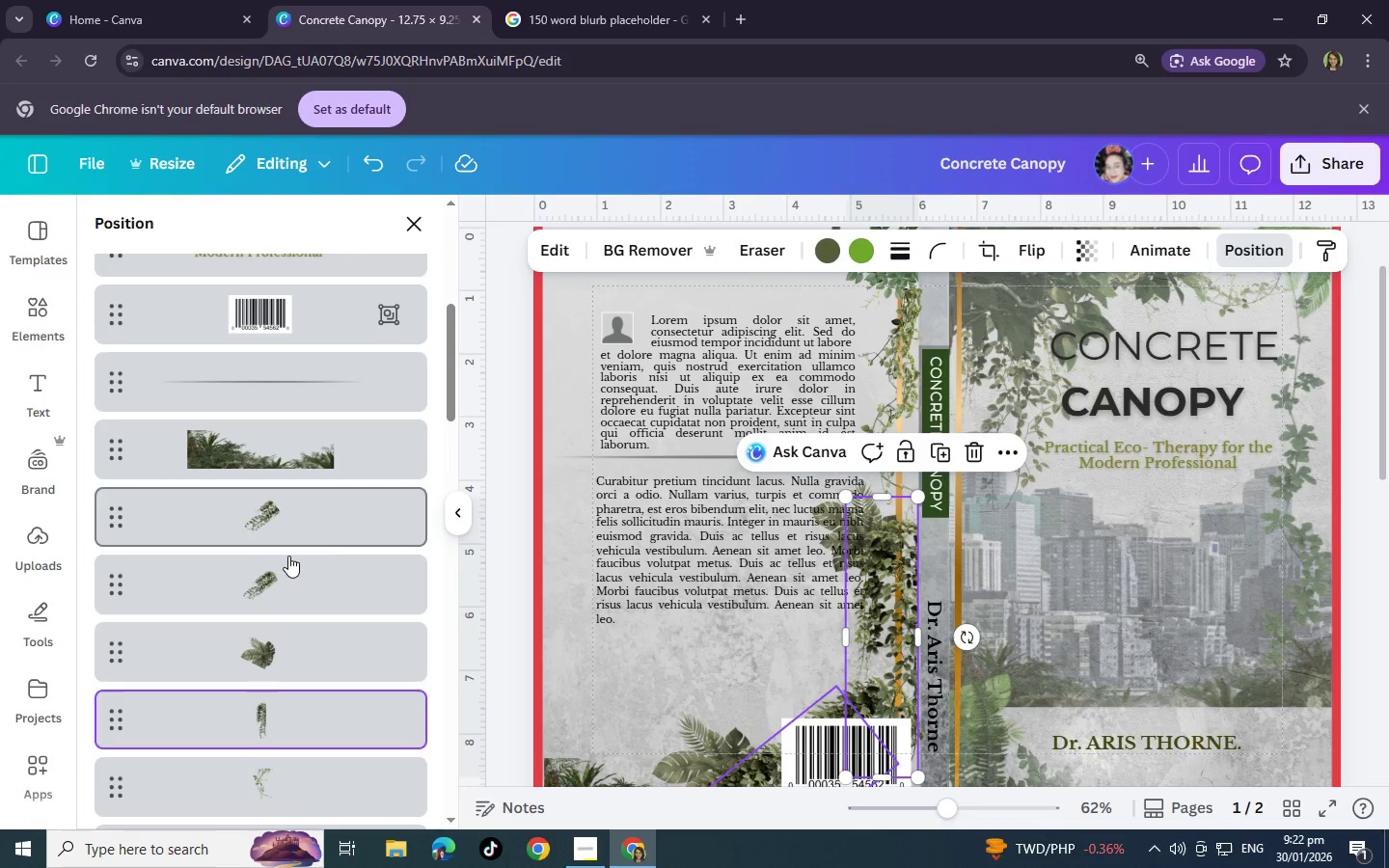 
scroll: coordinate [285, 637], scroll_direction: down, amount: 2.0
 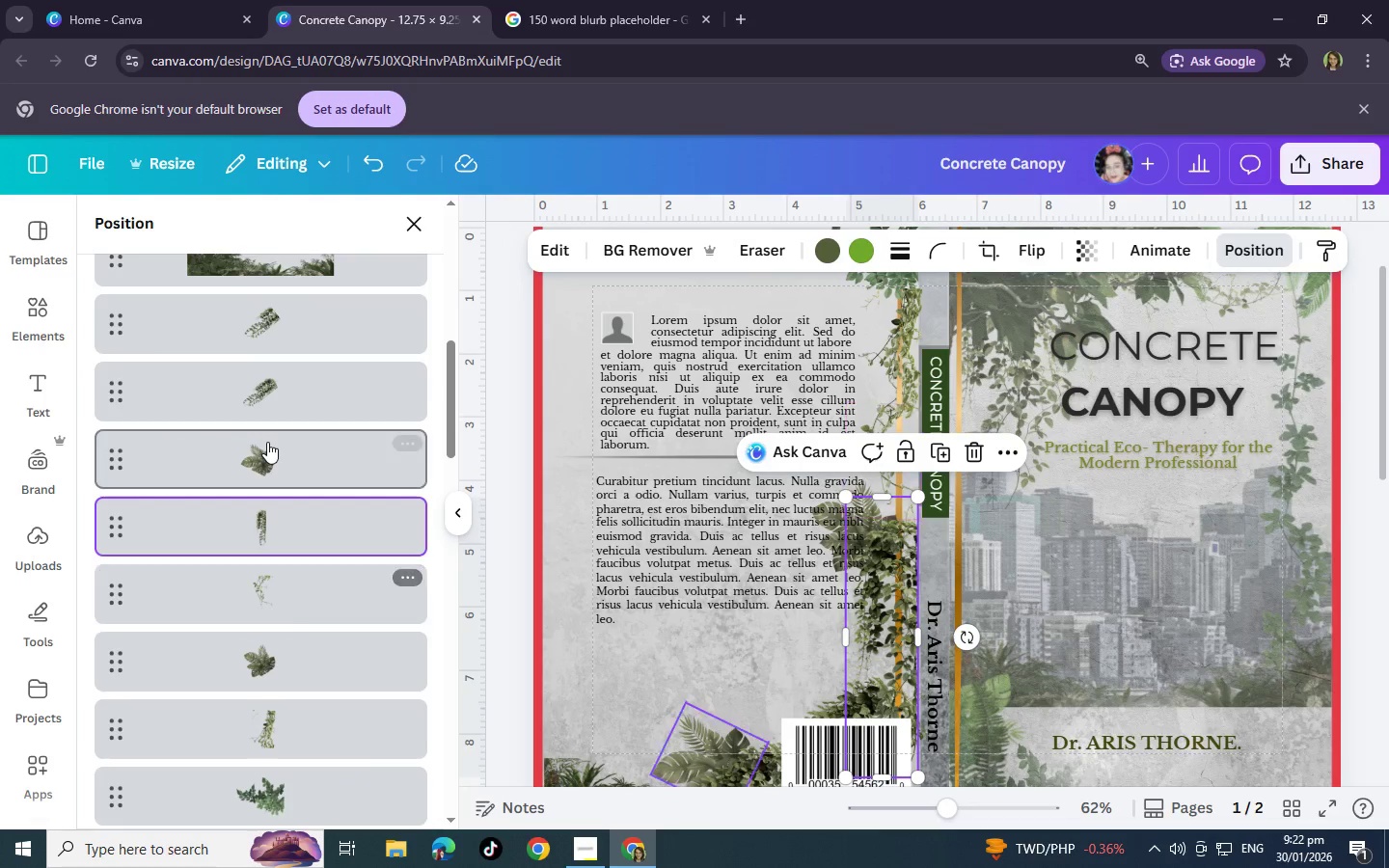 
left_click([267, 442])
 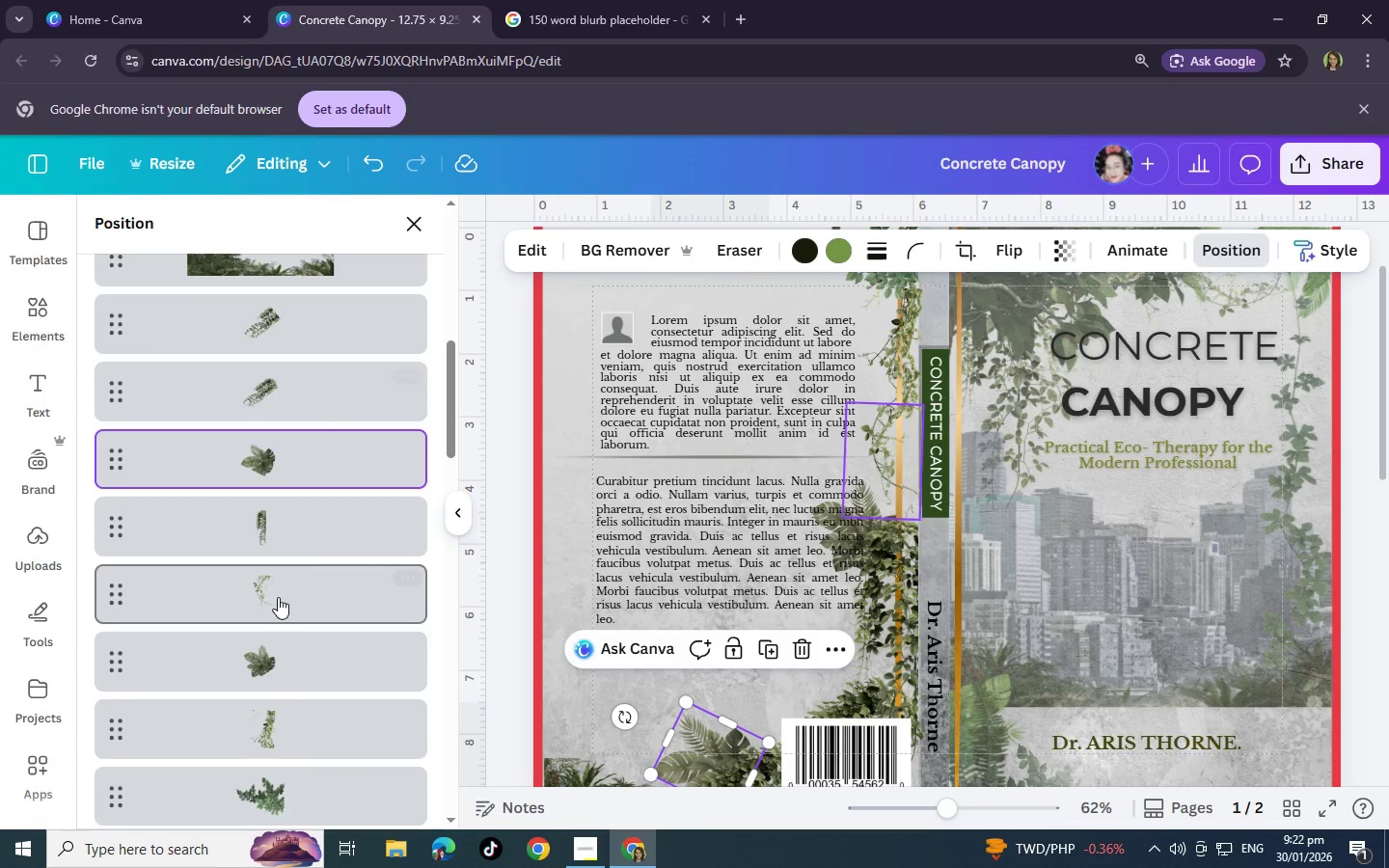 
left_click([280, 671])
 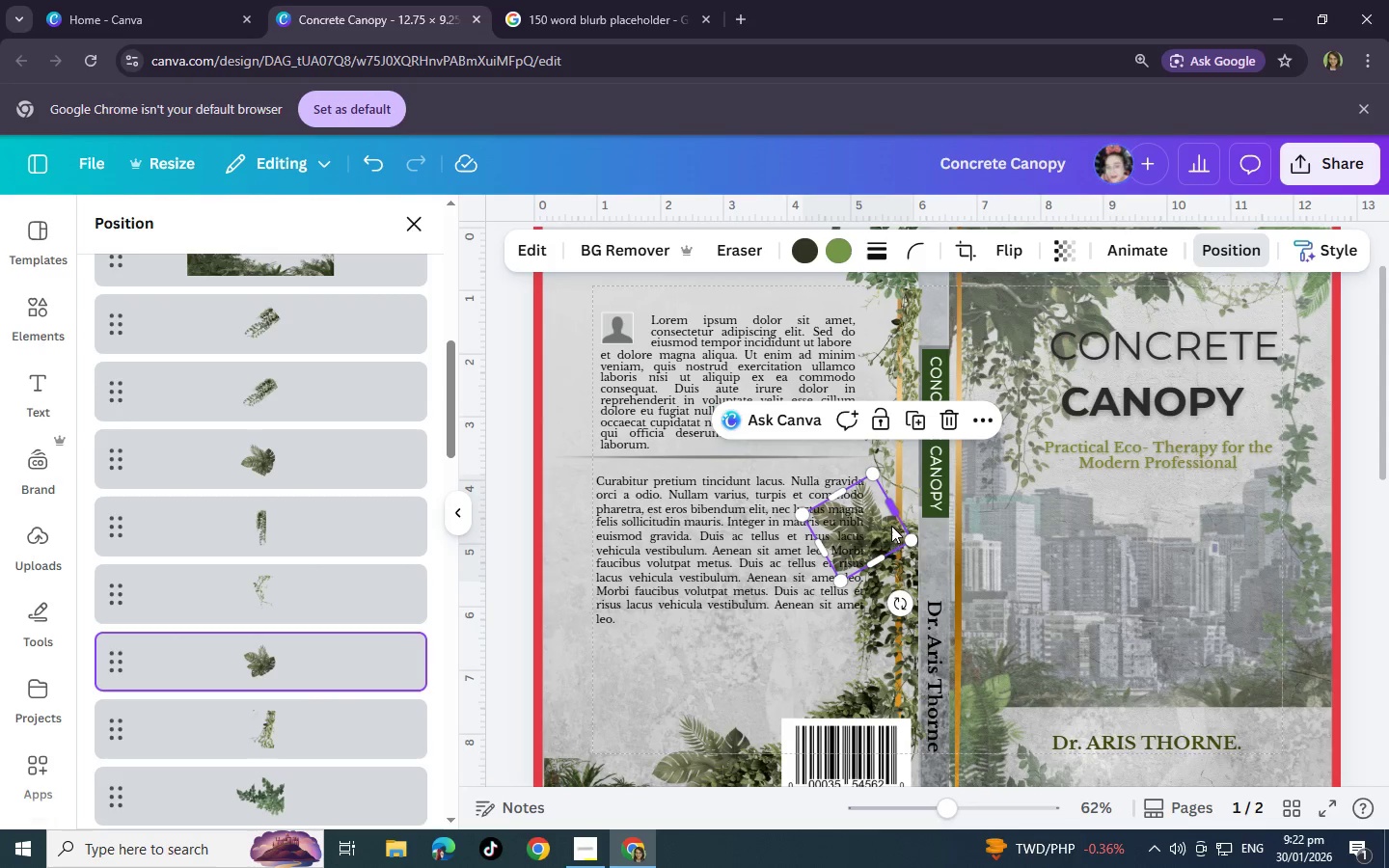 
left_click_drag(start_coordinate=[900, 609], to_coordinate=[864, 615])
 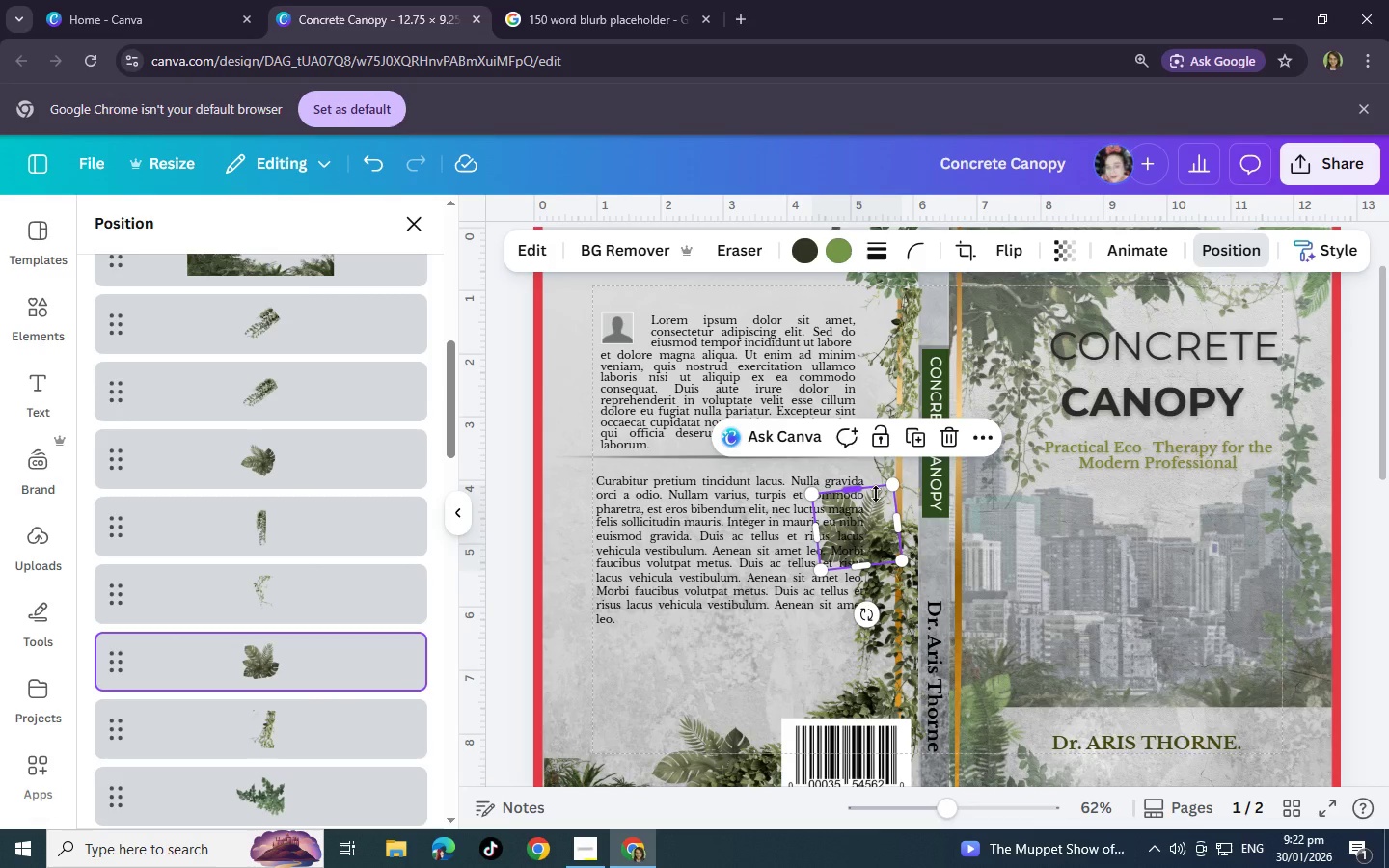 
left_click_drag(start_coordinate=[876, 494], to_coordinate=[876, 469])
 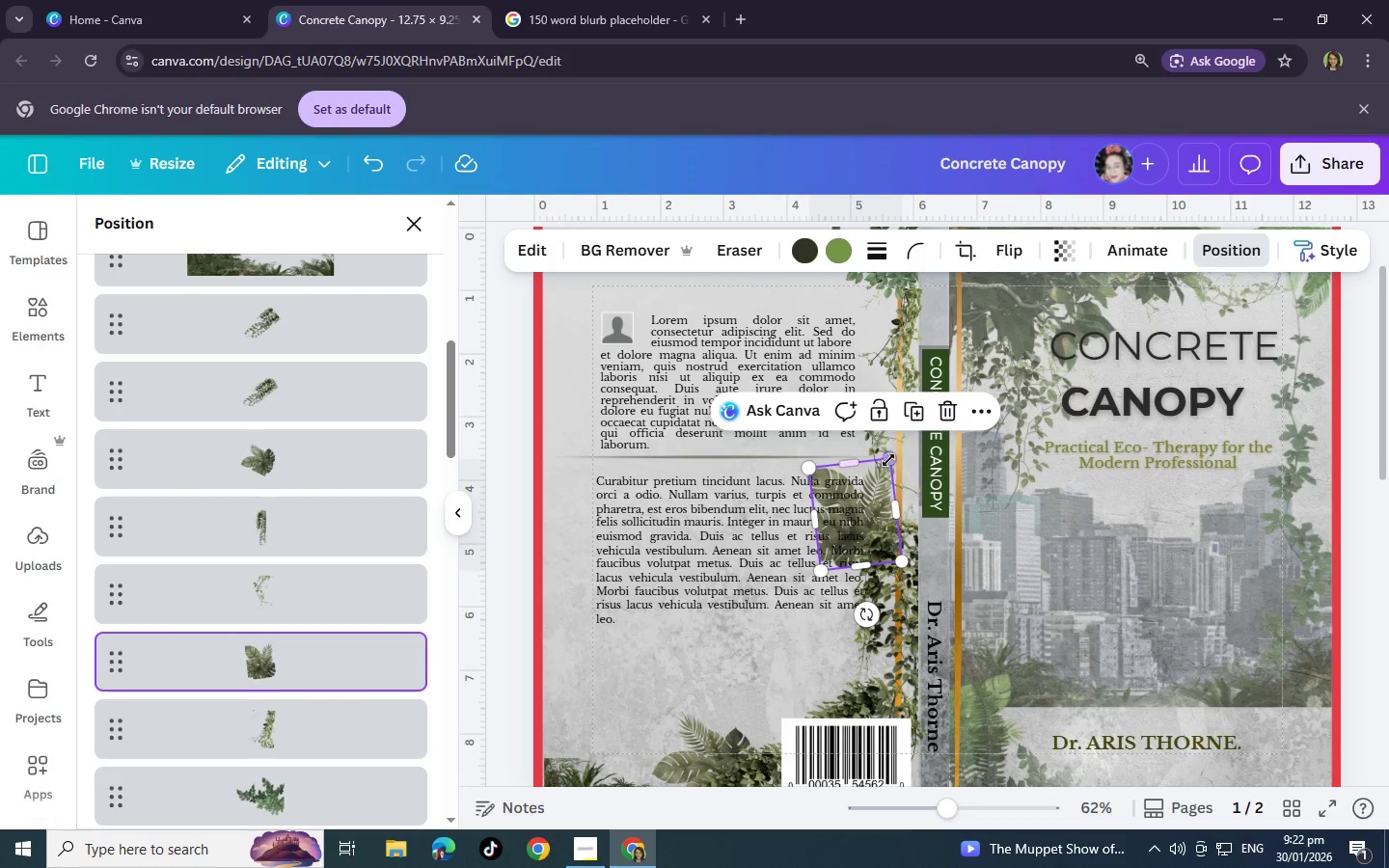 
left_click_drag(start_coordinate=[889, 460], to_coordinate=[872, 475])
 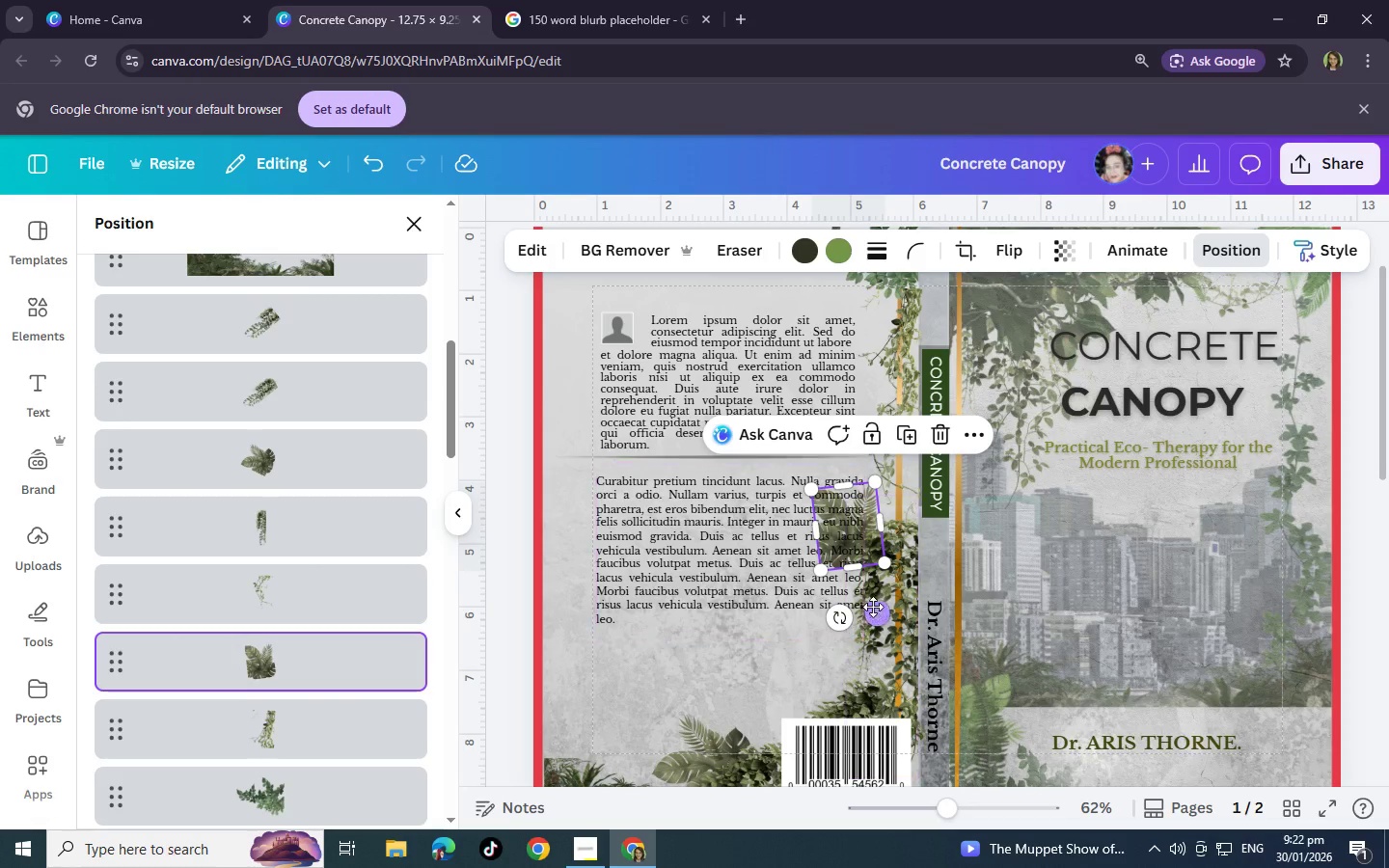 
left_click_drag(start_coordinate=[882, 611], to_coordinate=[927, 575])
 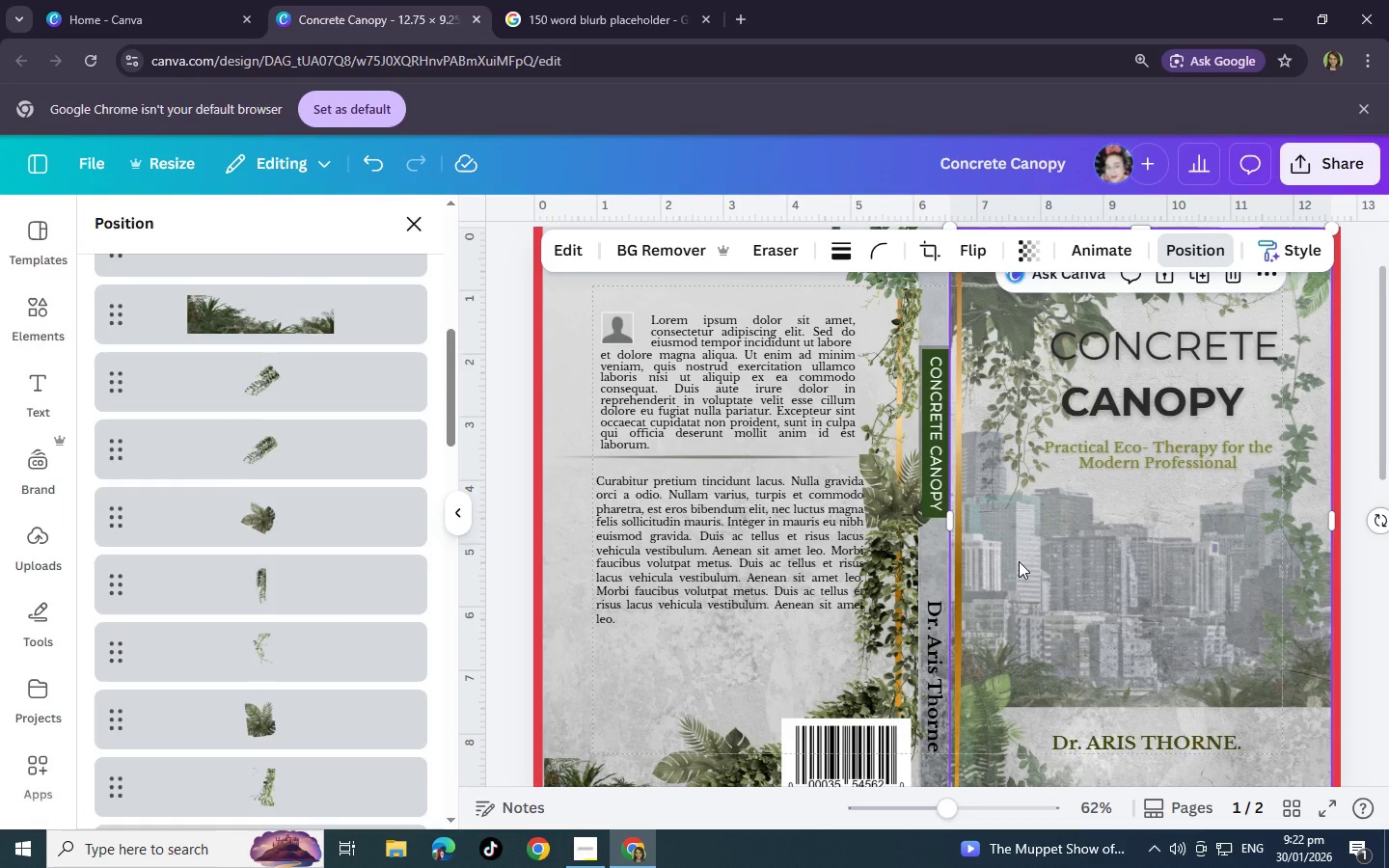 
left_click([1019, 561])
 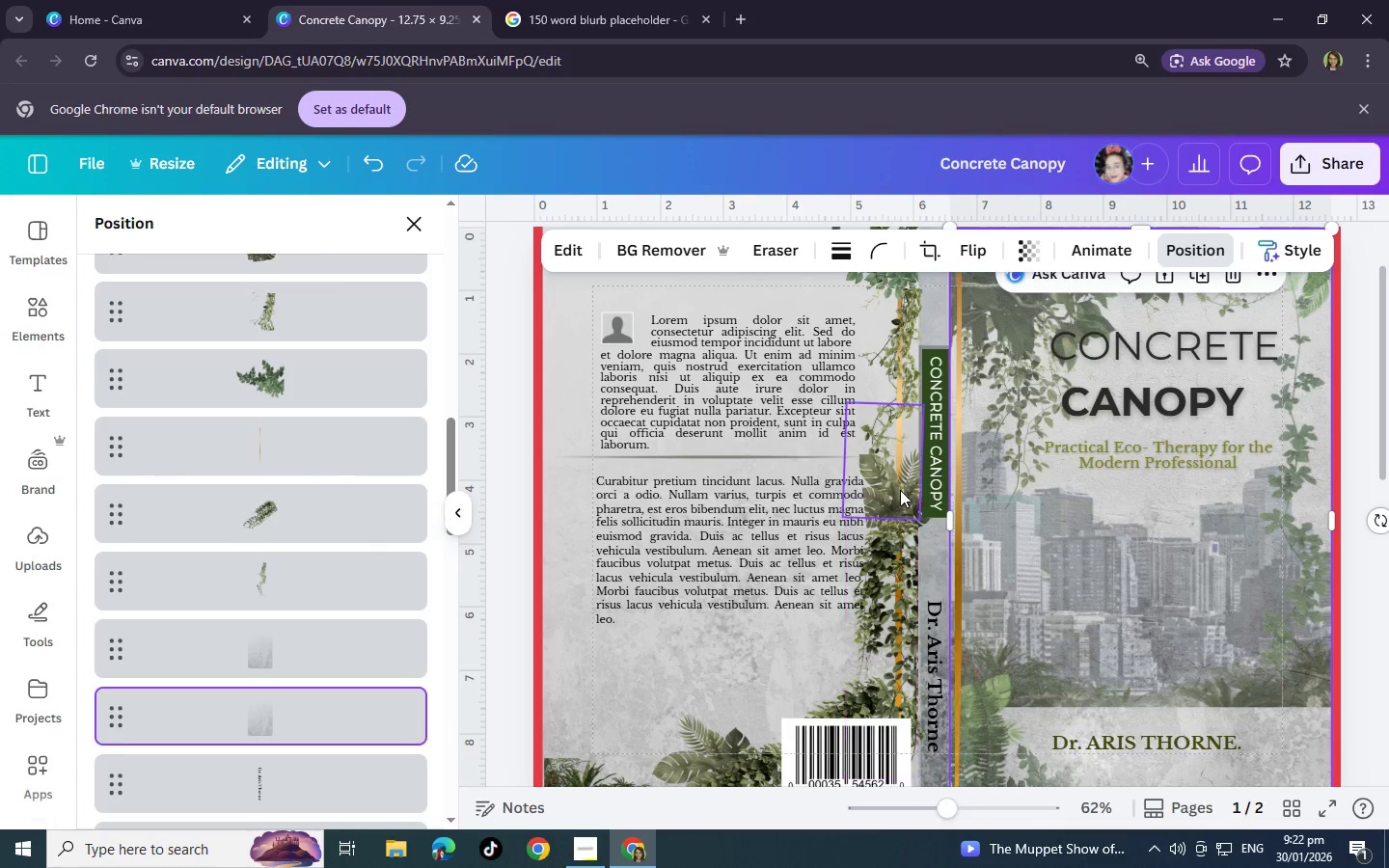 
left_click([900, 487])
 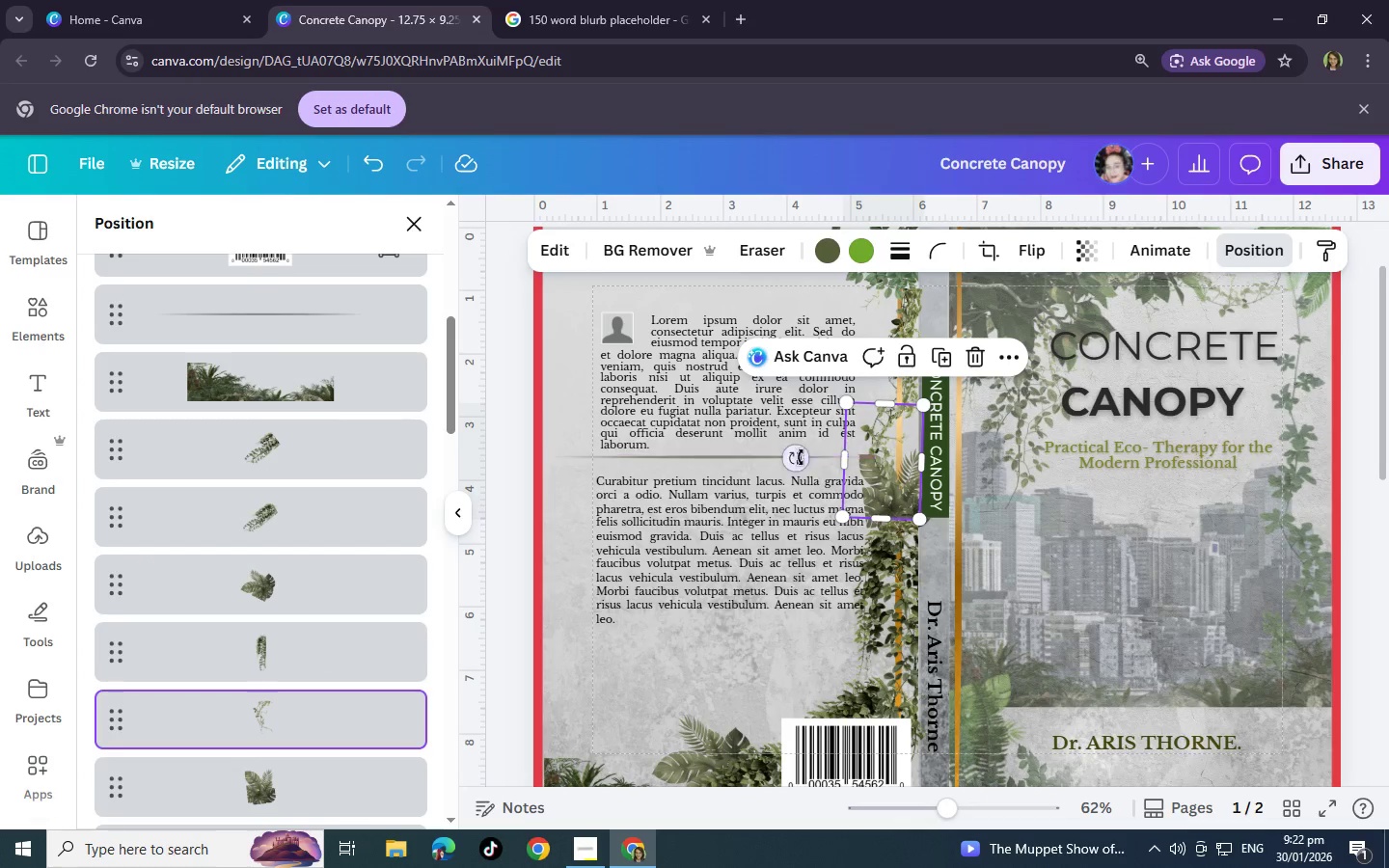 
left_click_drag(start_coordinate=[798, 464], to_coordinate=[821, 544])
 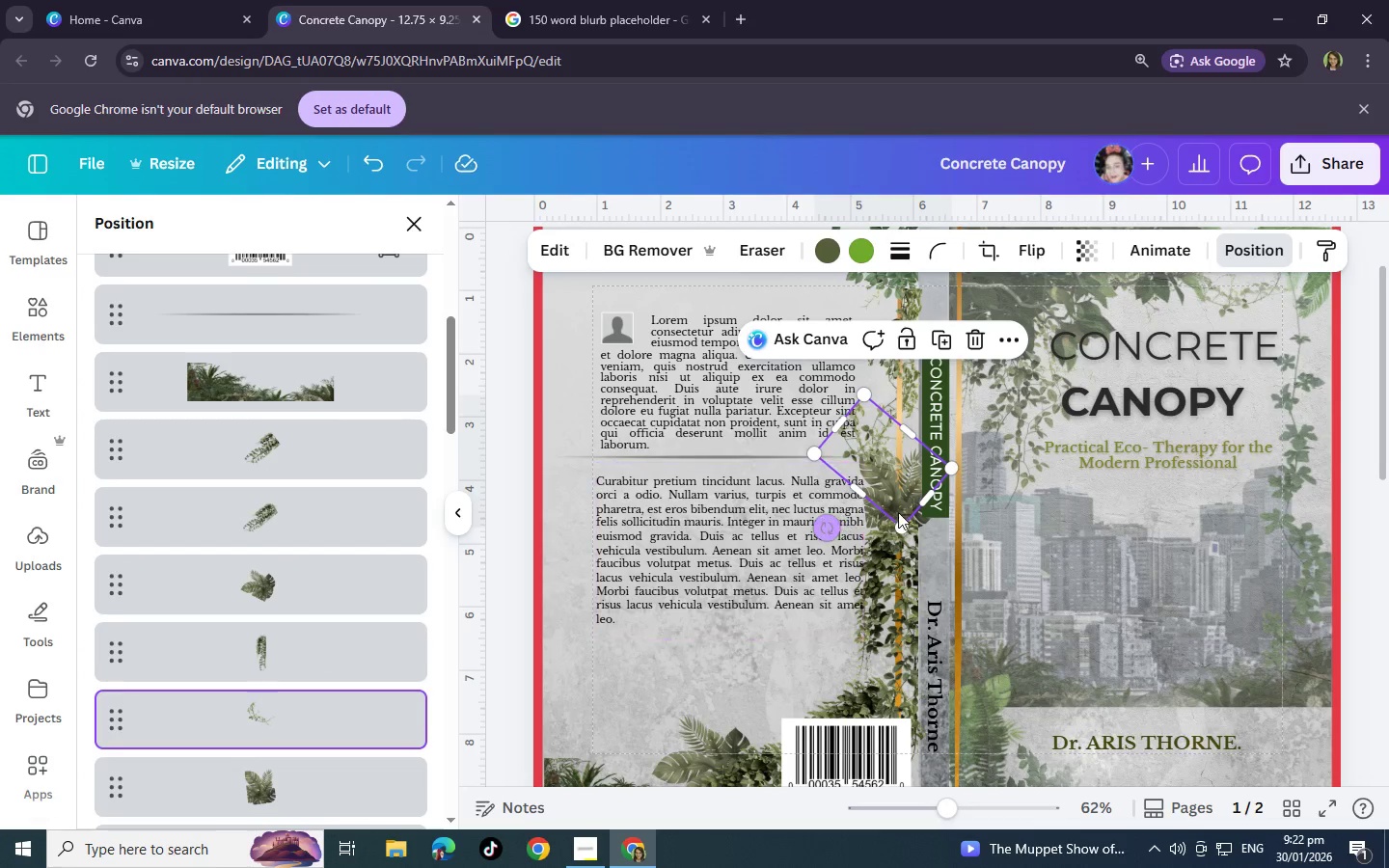 
key(Control+Z)
 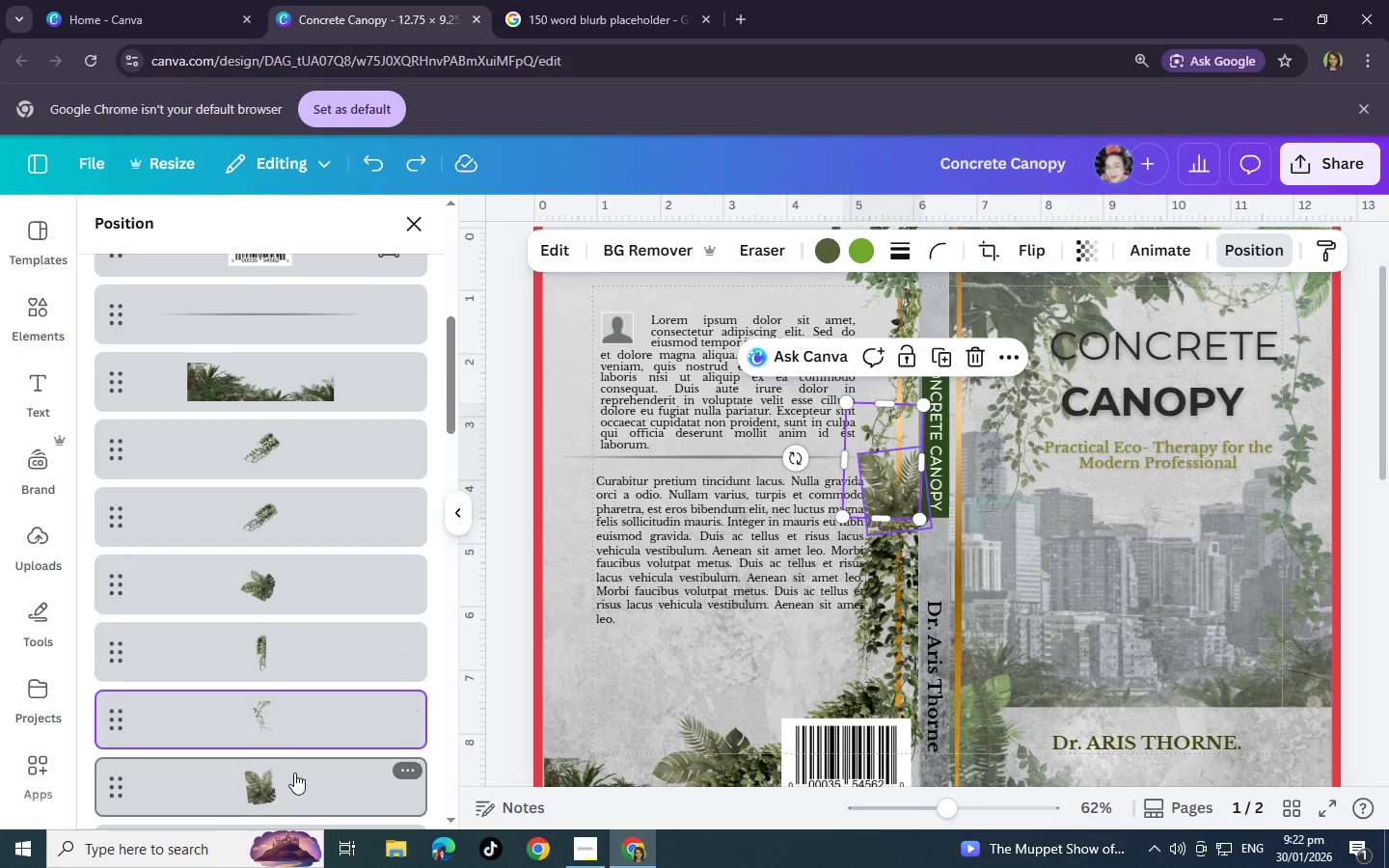 
left_click([294, 773])
 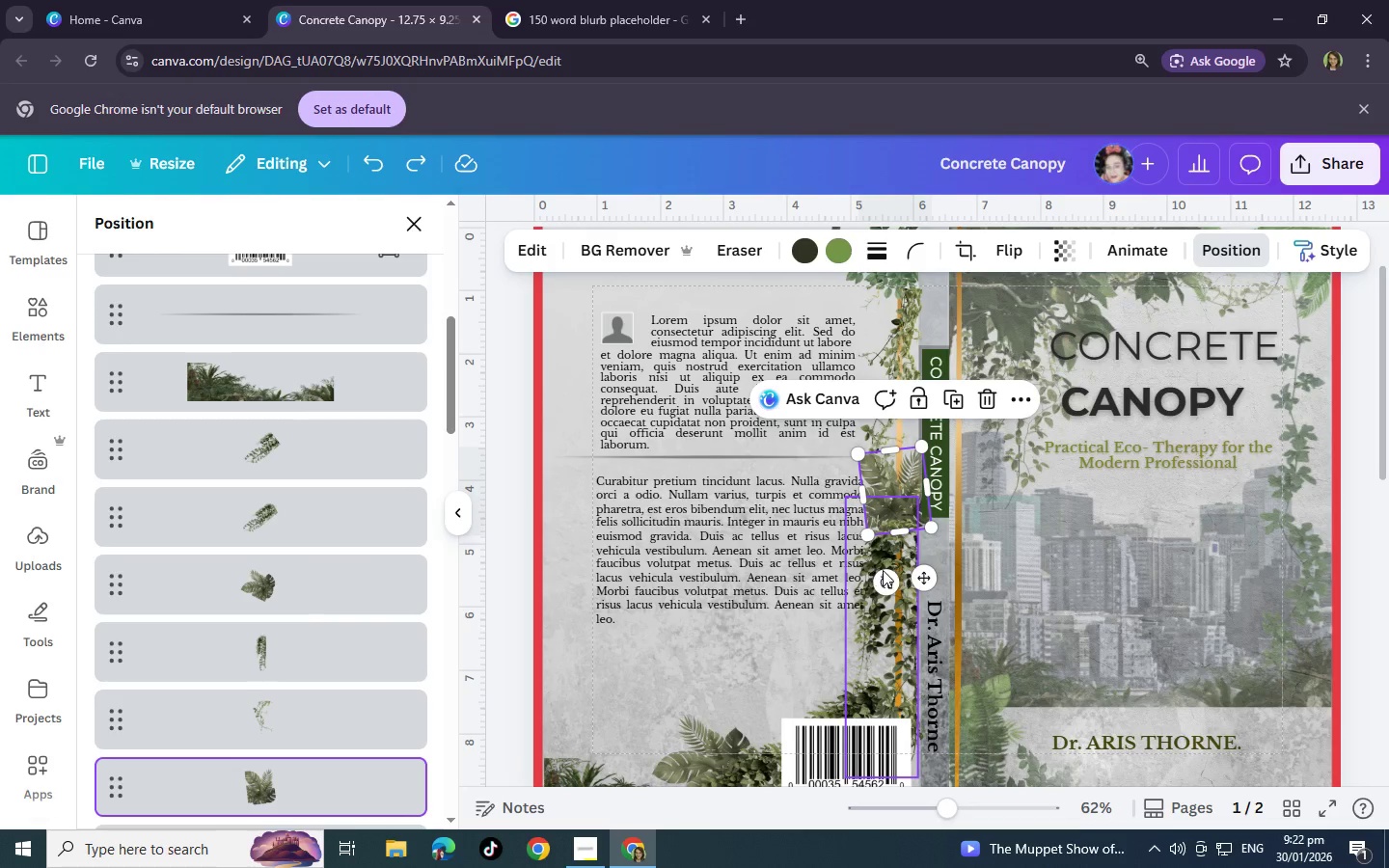 
left_click_drag(start_coordinate=[887, 586], to_coordinate=[879, 572])
 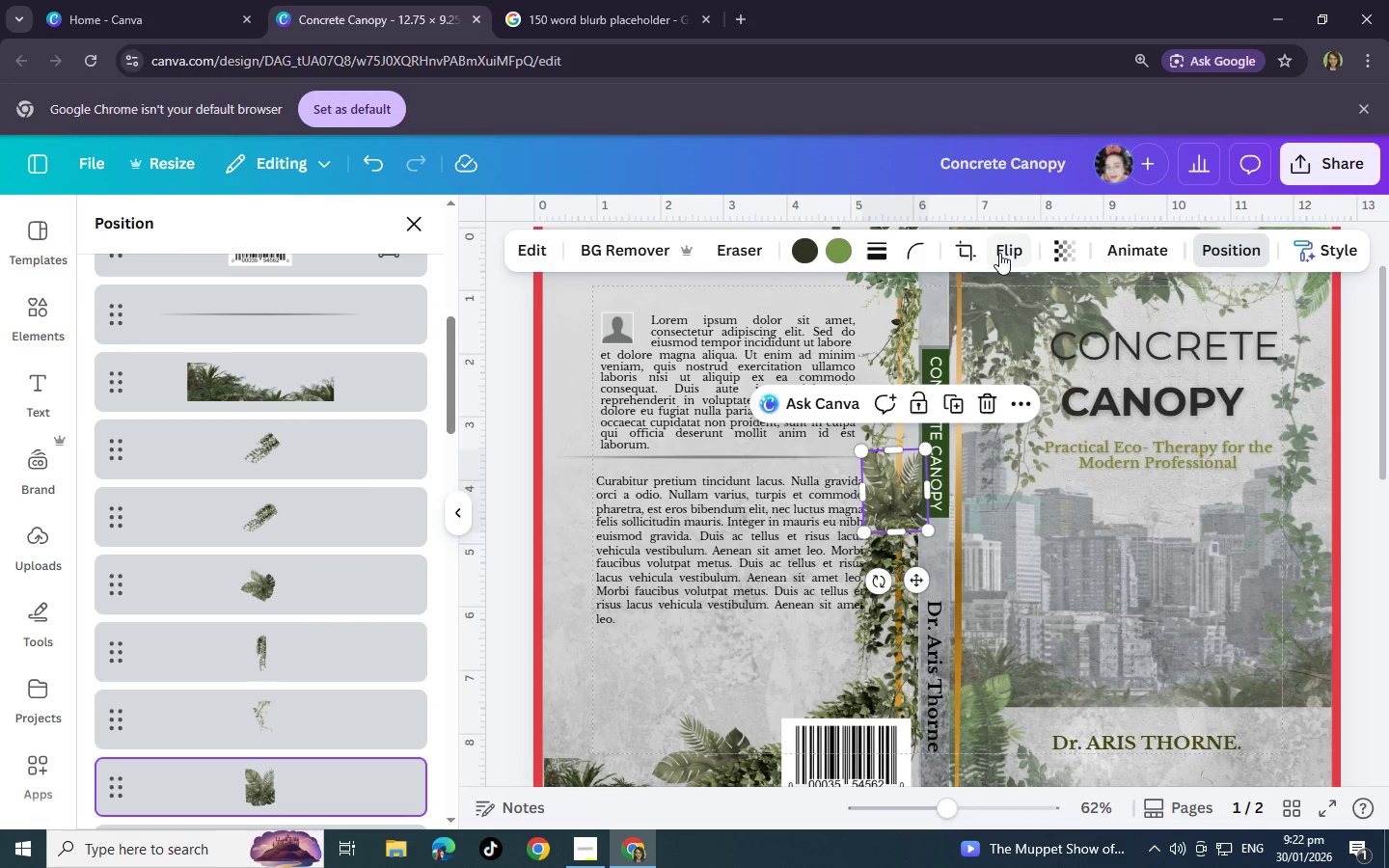 
left_click([999, 253])
 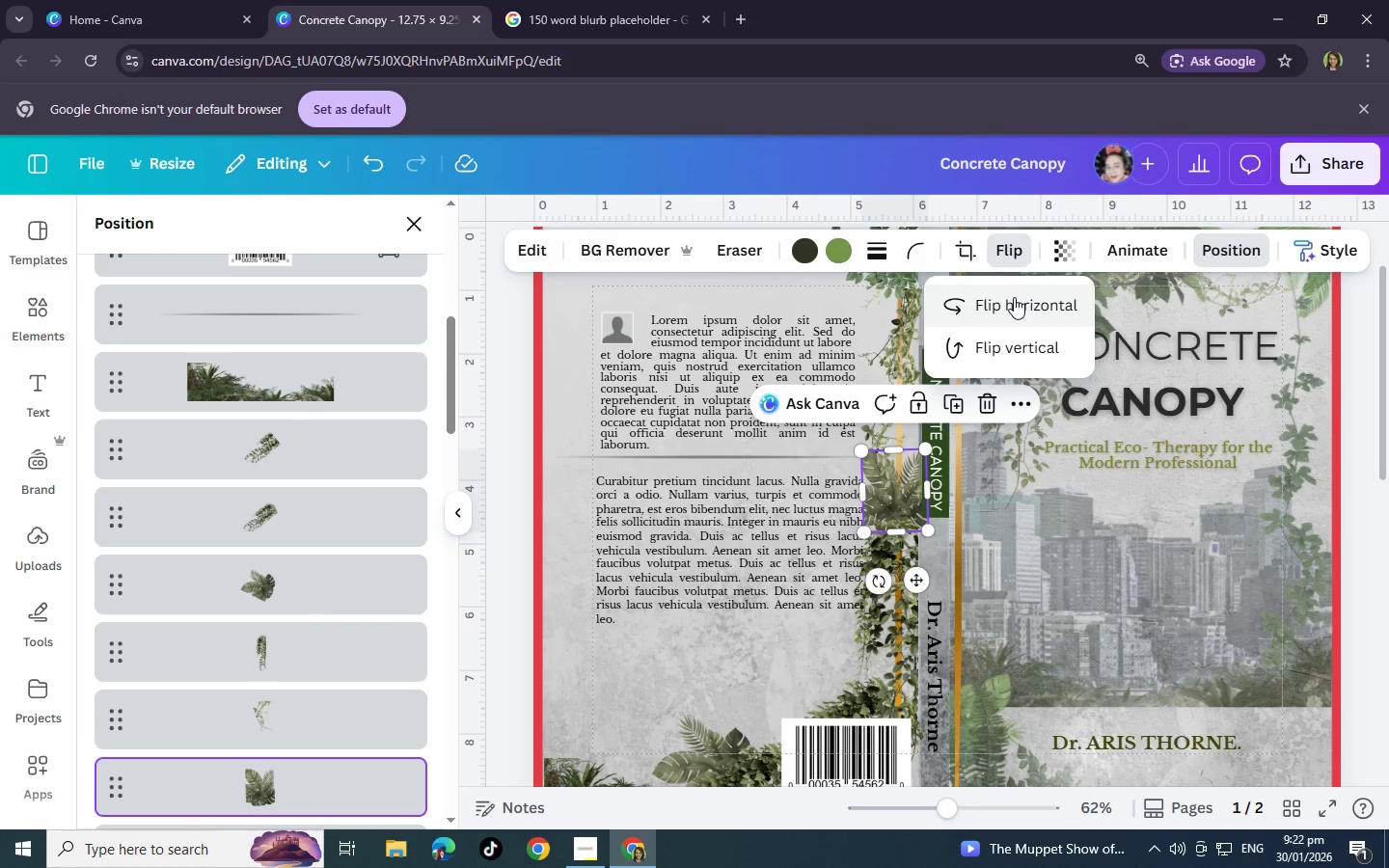 
left_click([1014, 297])
 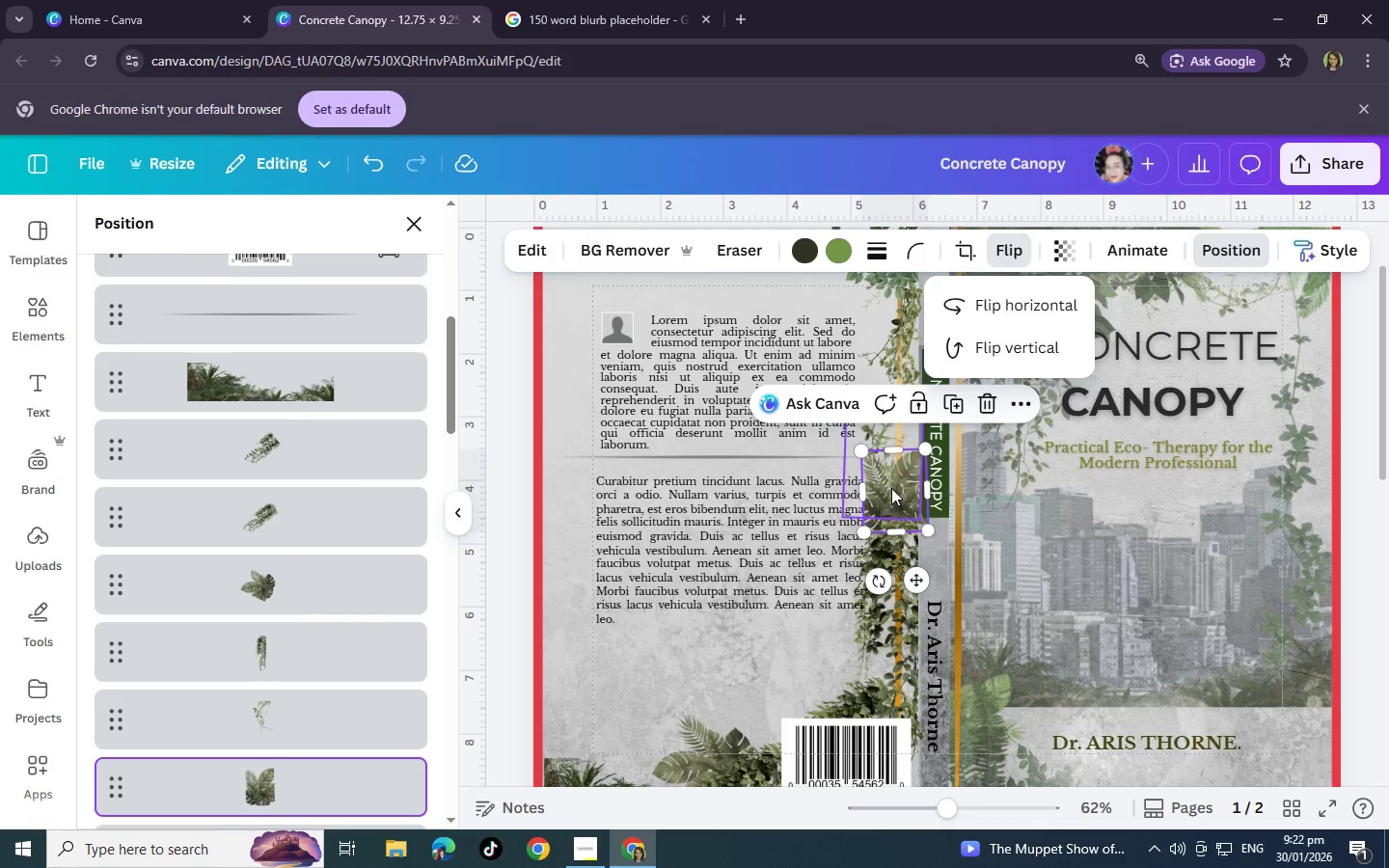 
hold_key(key=ControlLeft, duration=0.75)
 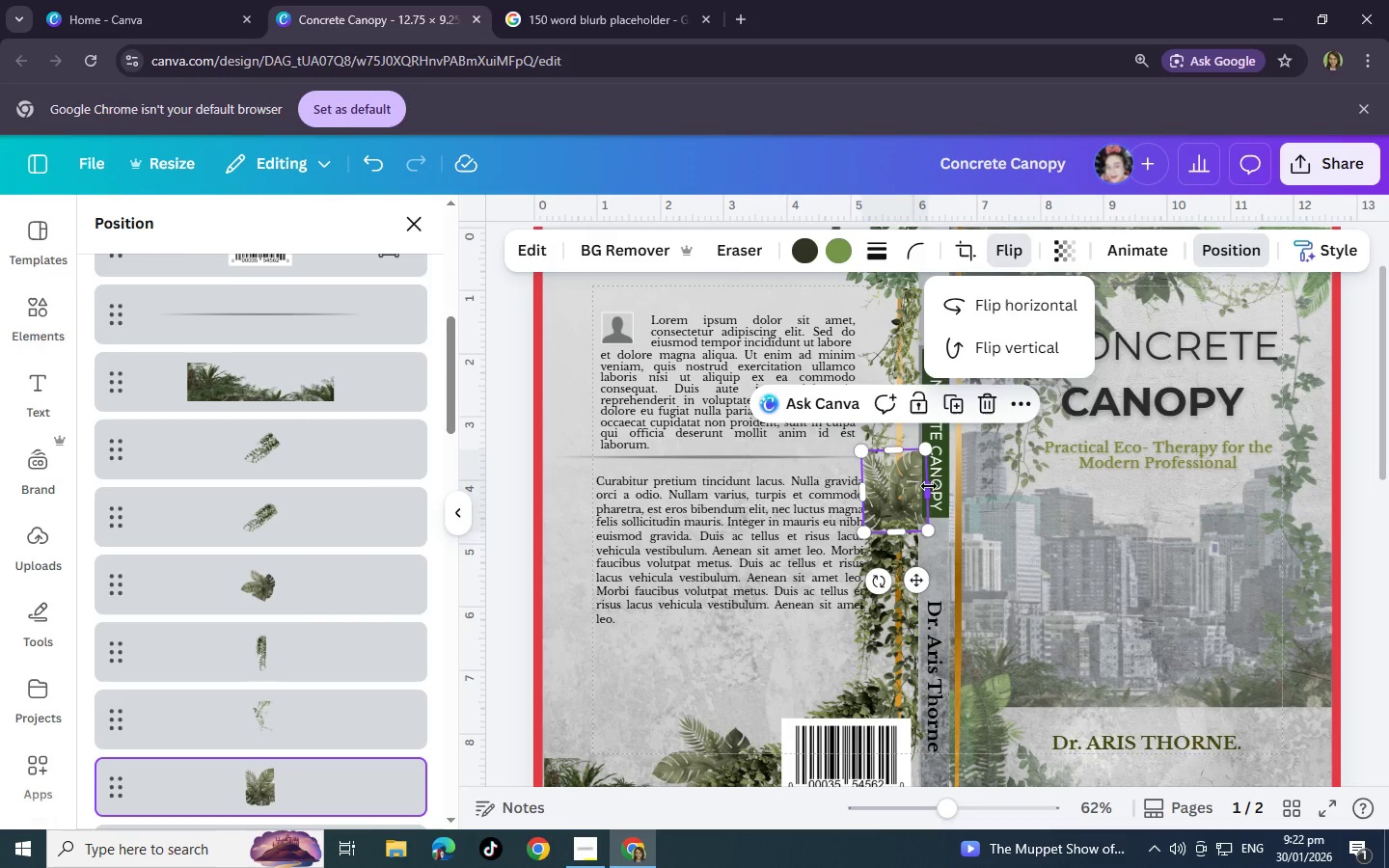 
left_click_drag(start_coordinate=[929, 486], to_coordinate=[918, 486])
 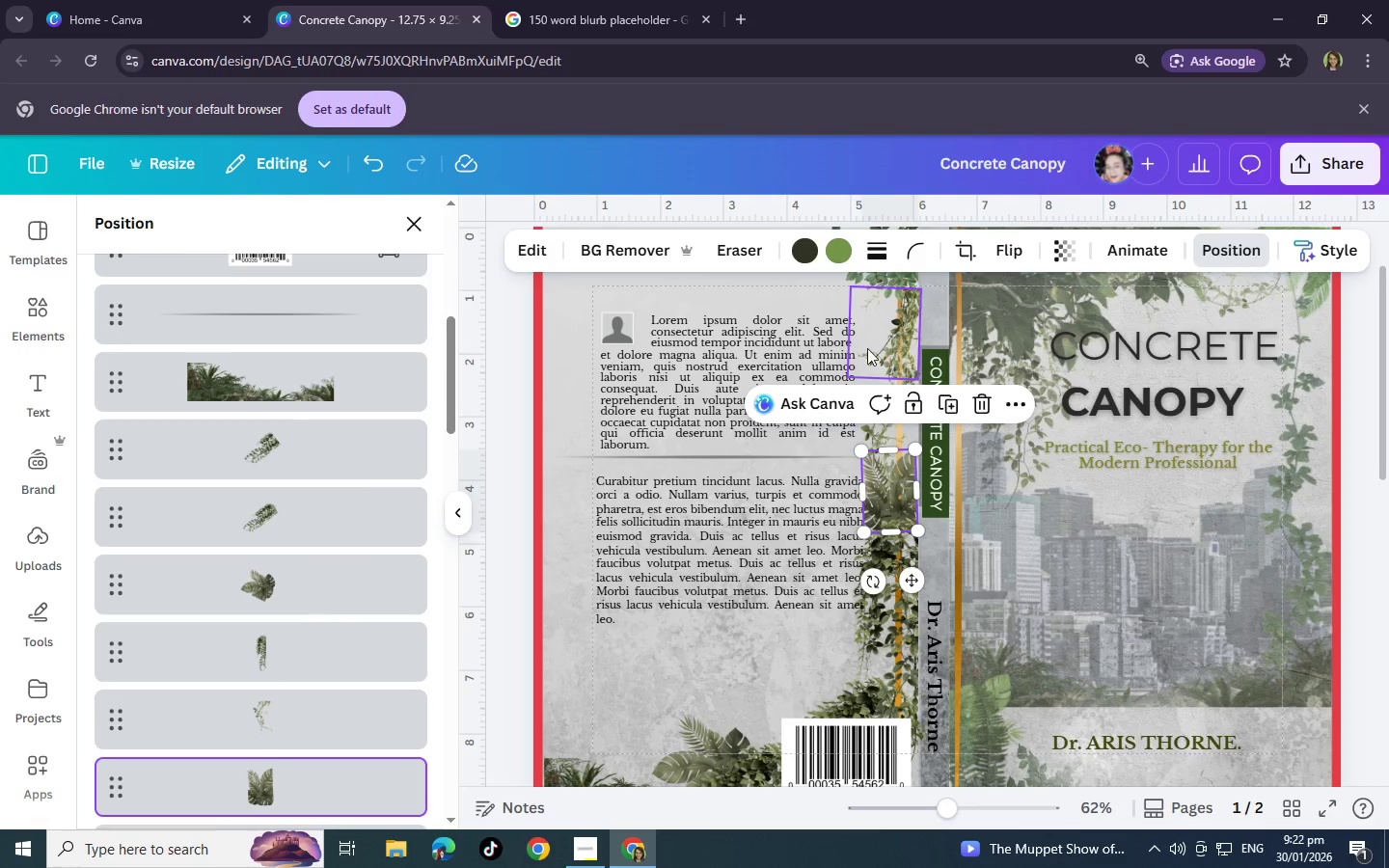 
left_click([865, 347])
 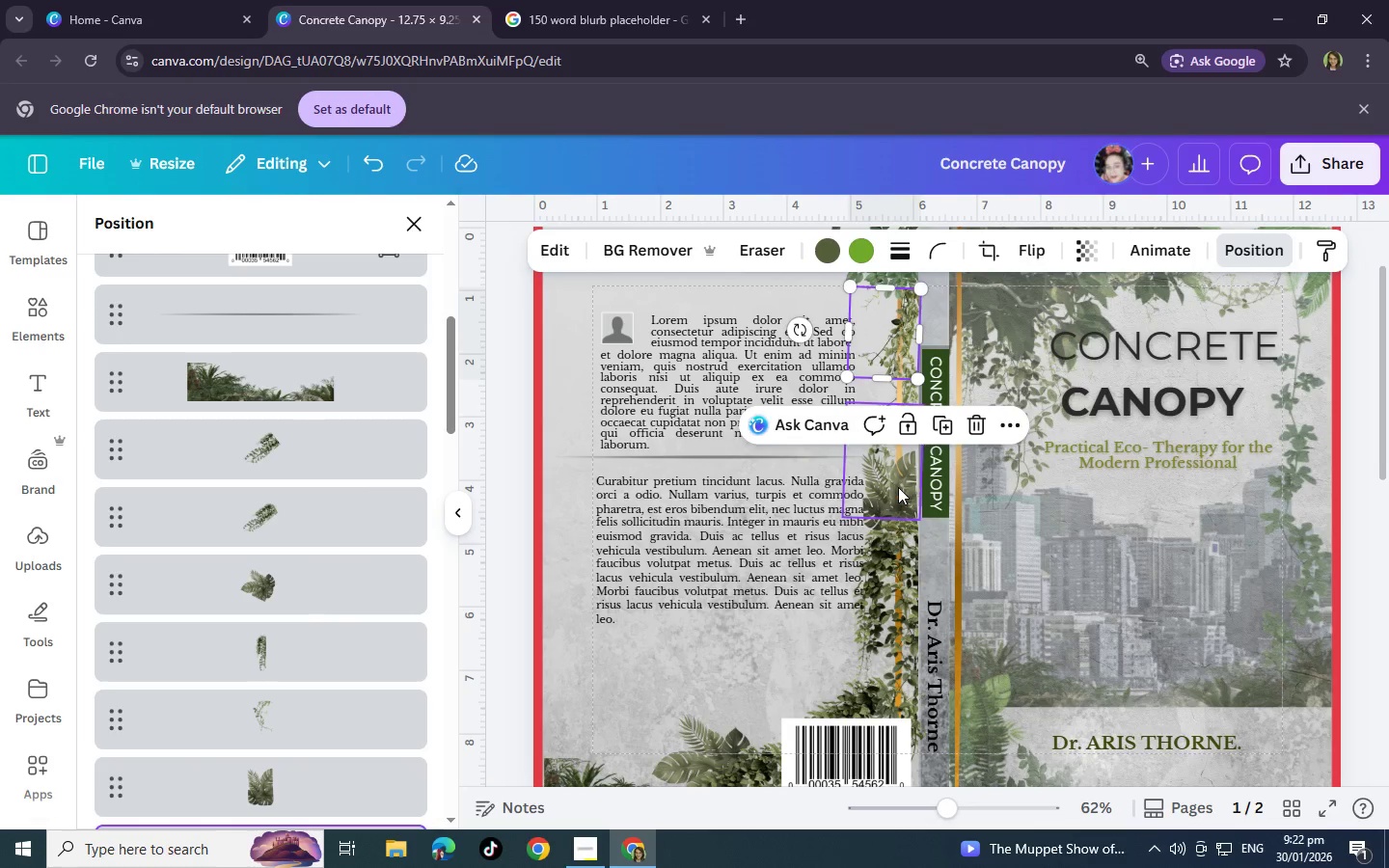 
left_click_drag(start_coordinate=[898, 487], to_coordinate=[905, 487])
 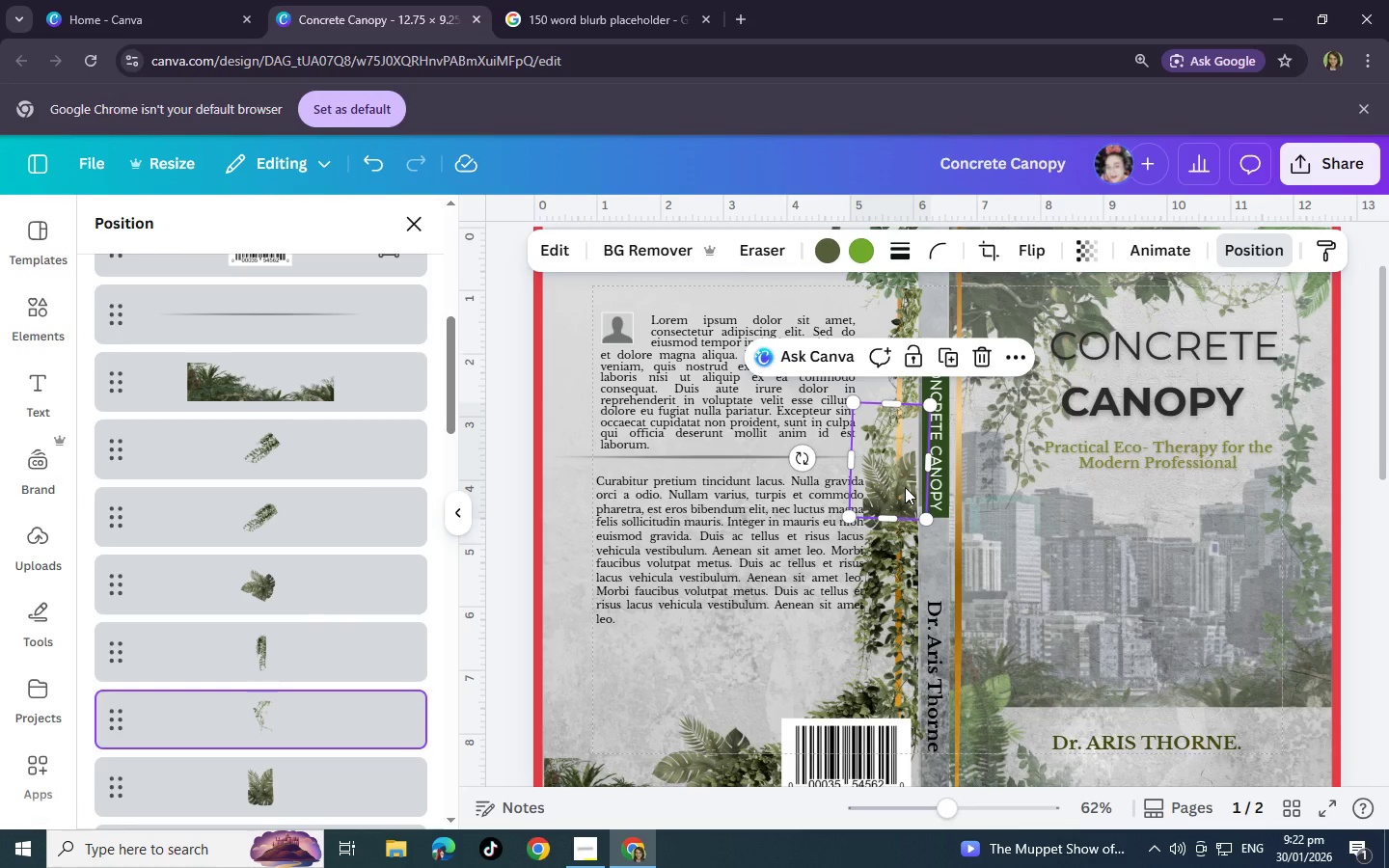 
key(Shift+ShiftLeft)
 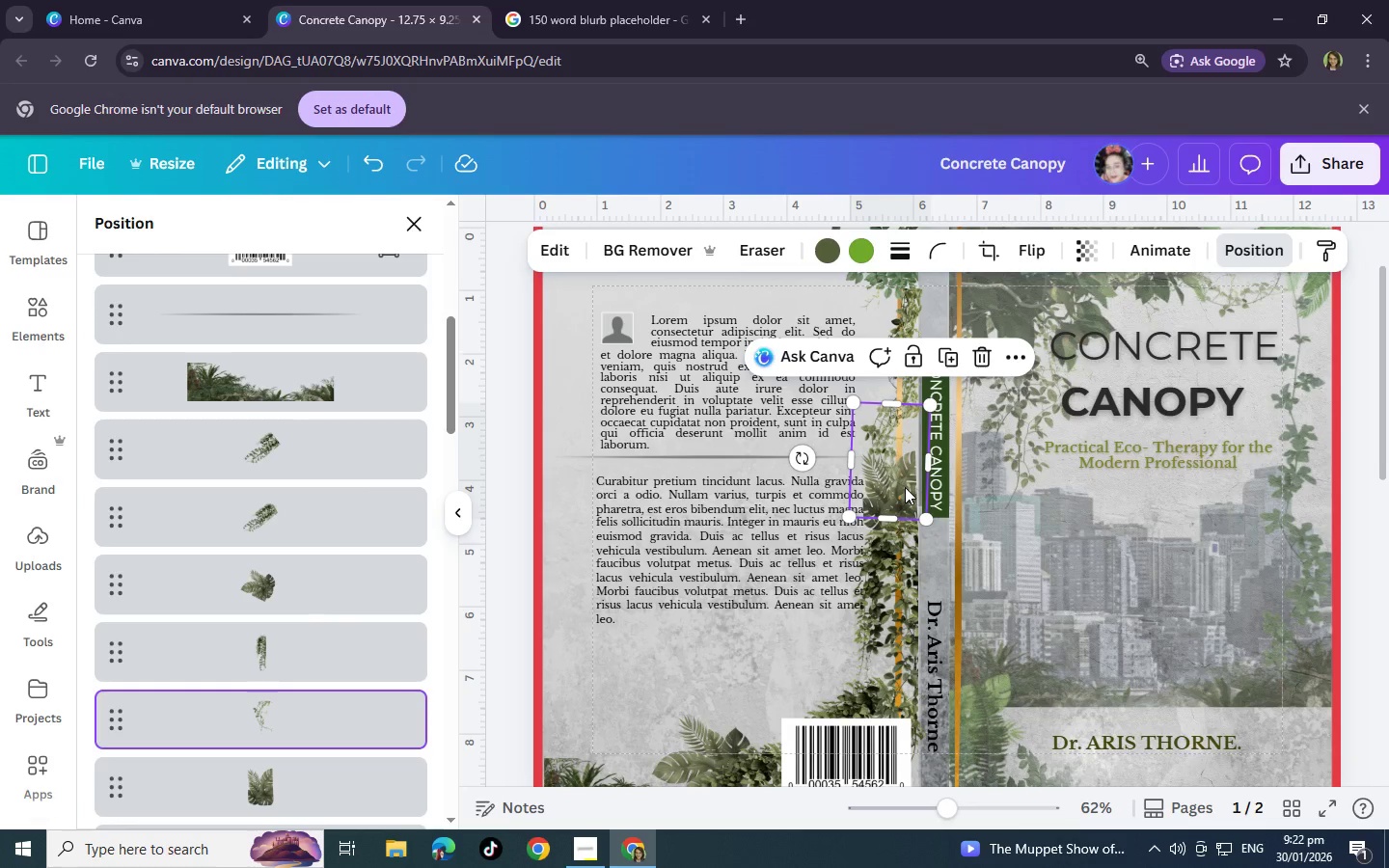 
key(Control+Z)
 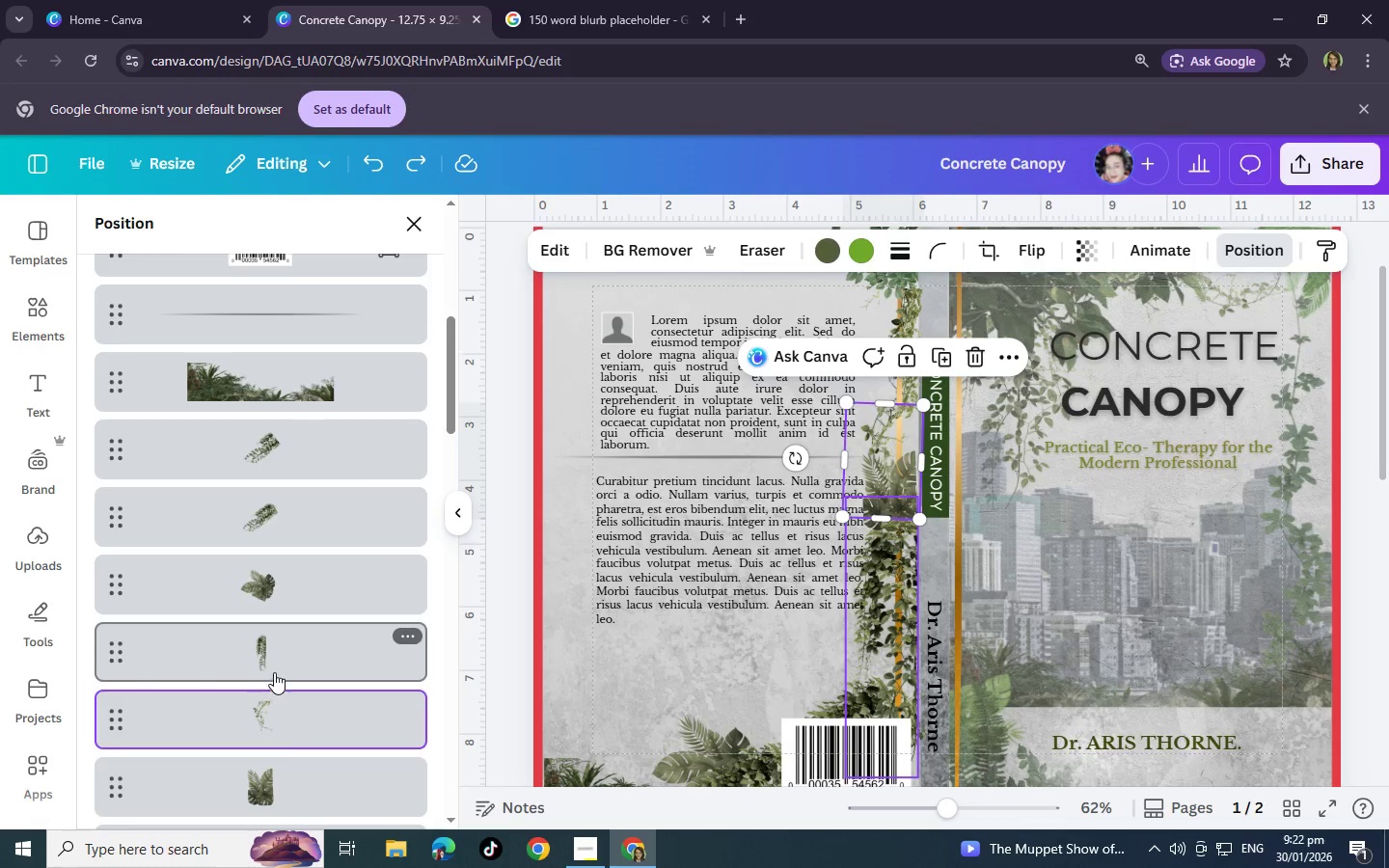 
left_click([281, 791])
 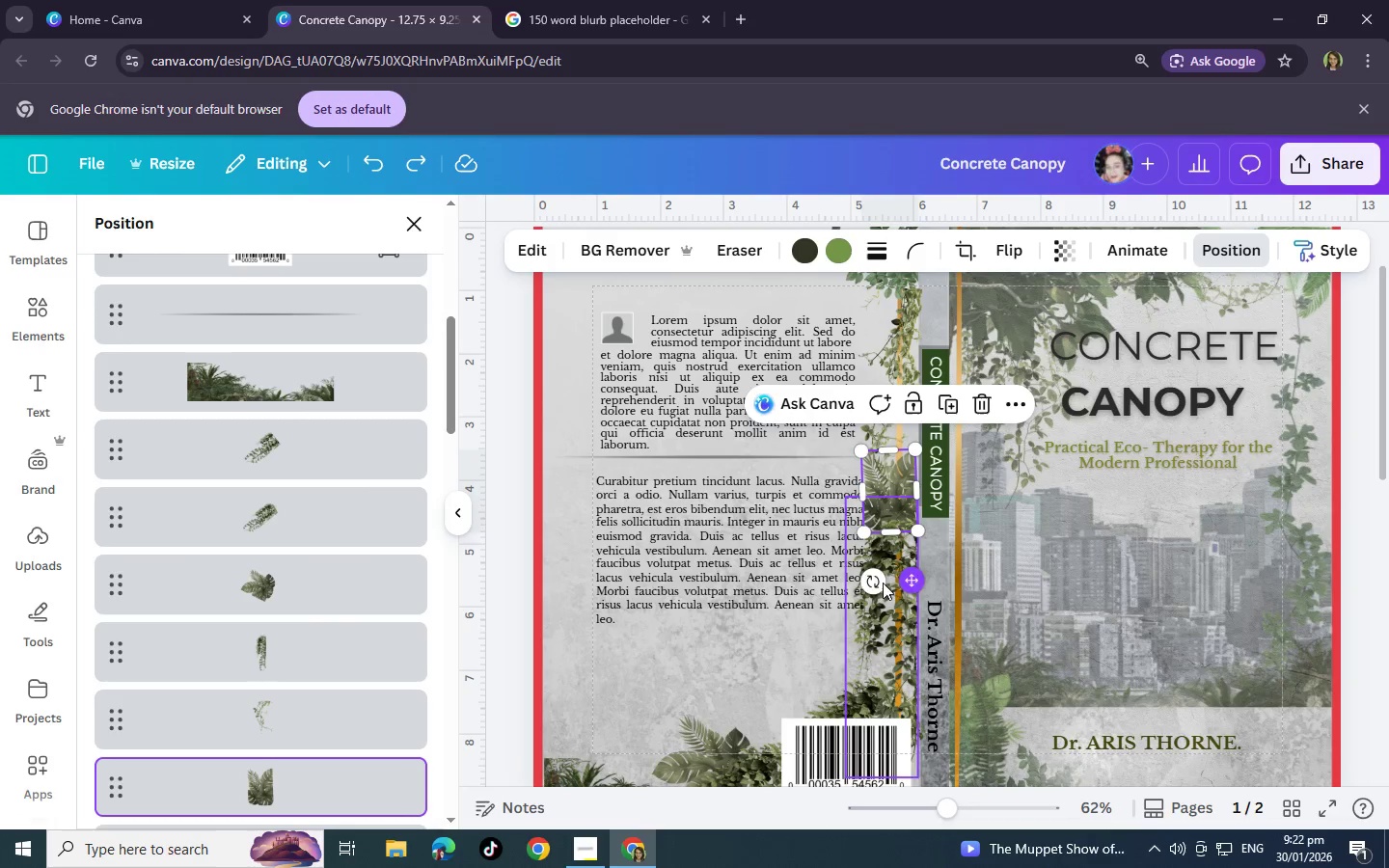 
left_click_drag(start_coordinate=[879, 583], to_coordinate=[873, 582])
 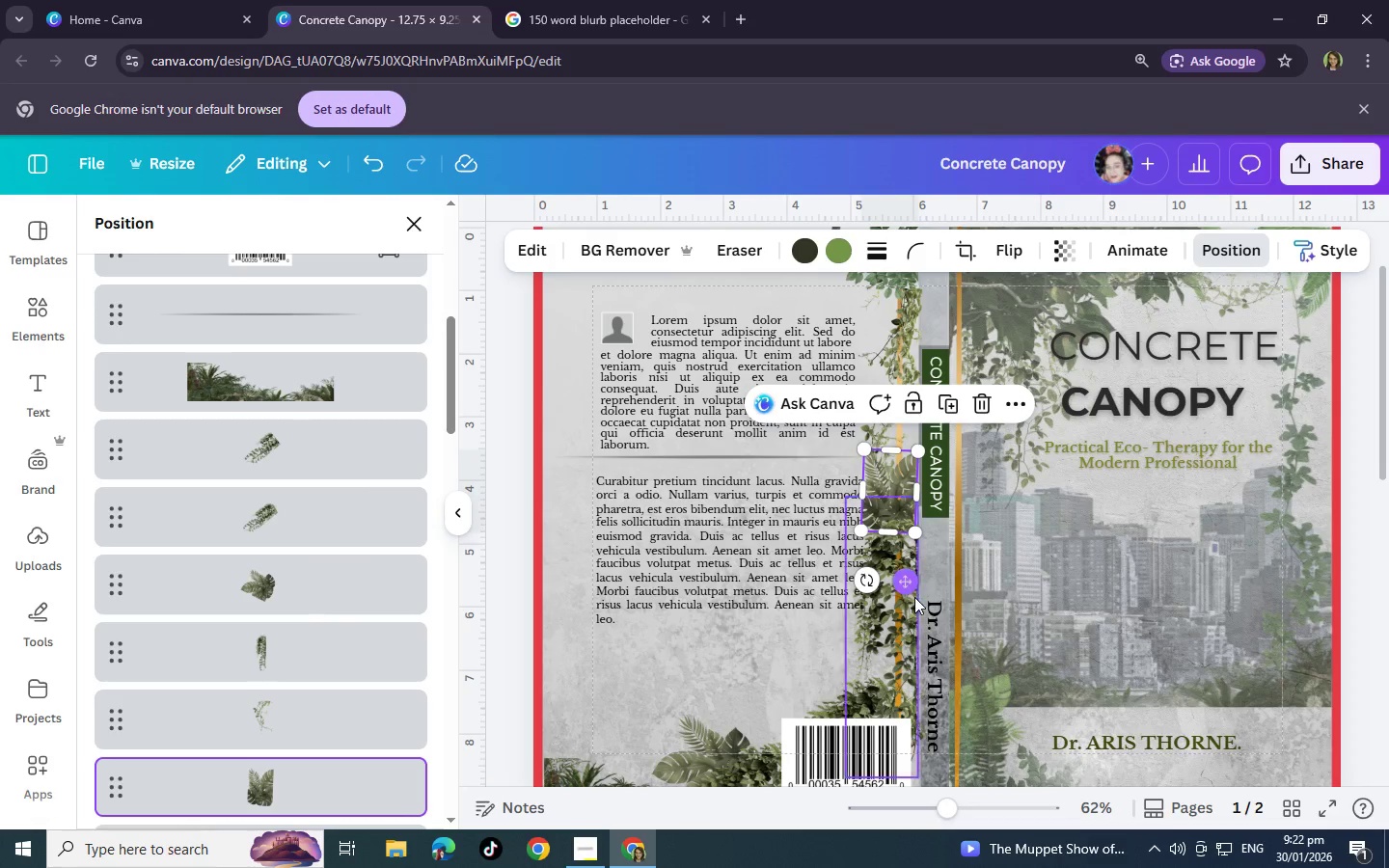 
mouse_move([888, 578])
 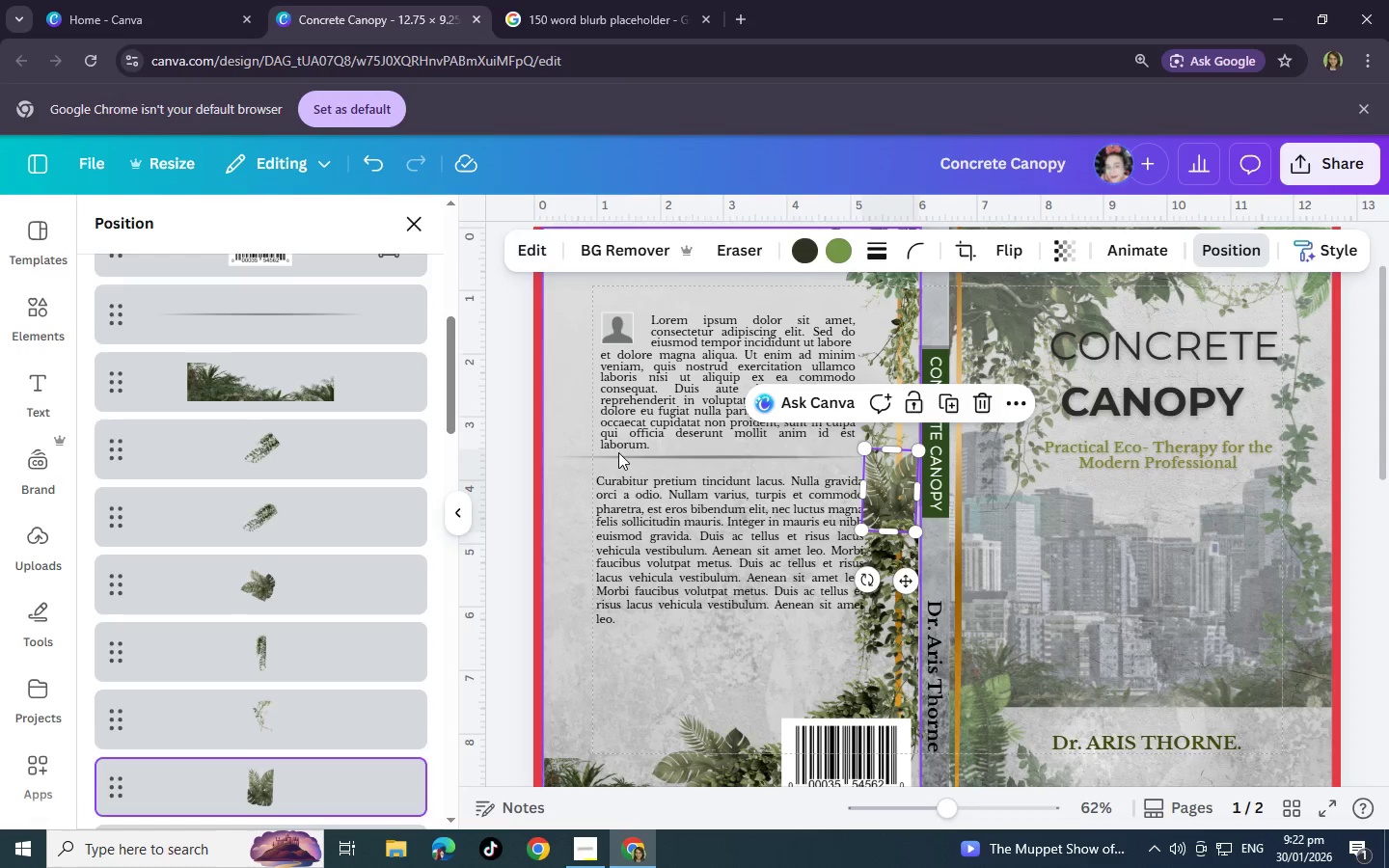 
left_click([618, 452])
 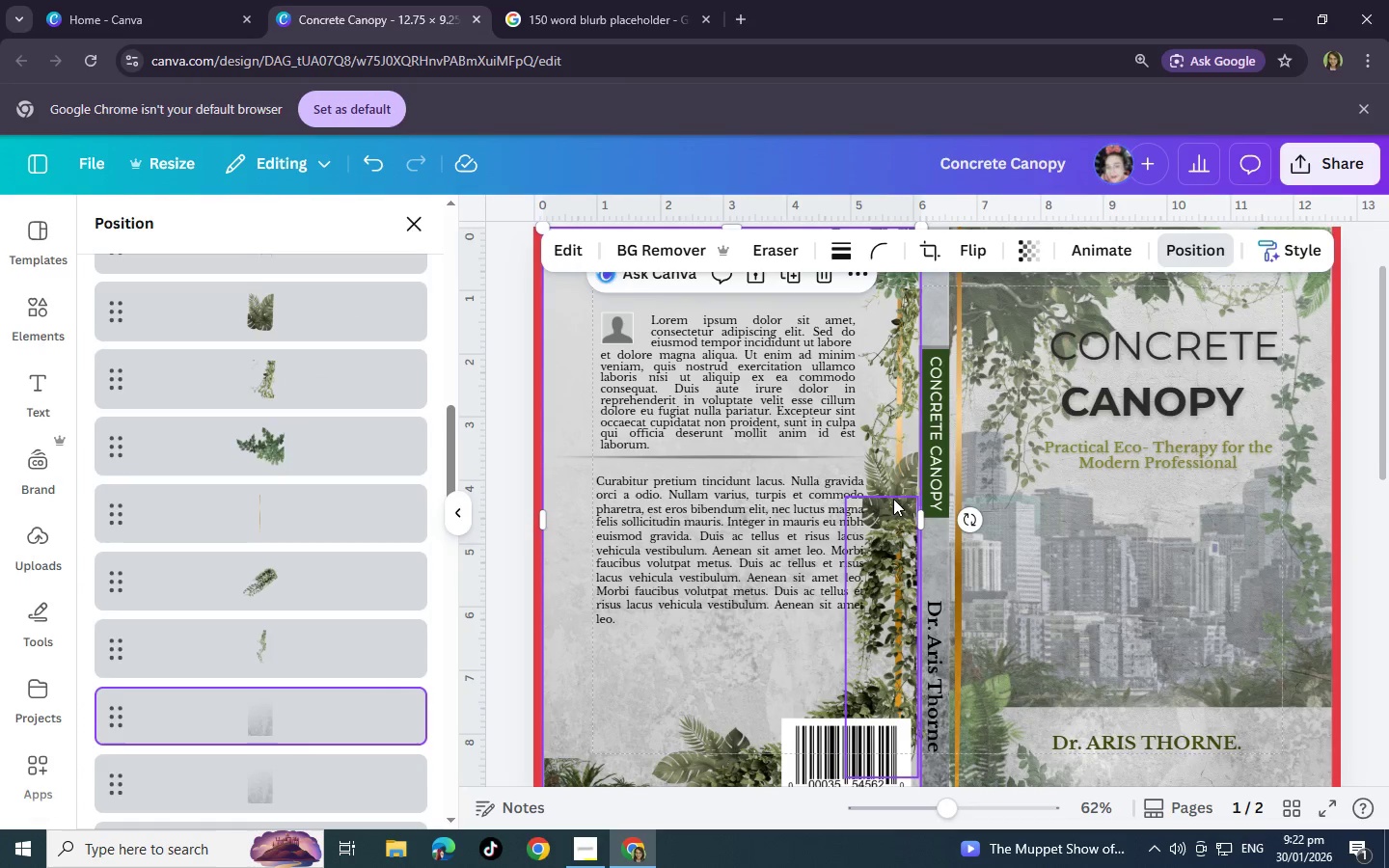 
left_click([893, 499])
 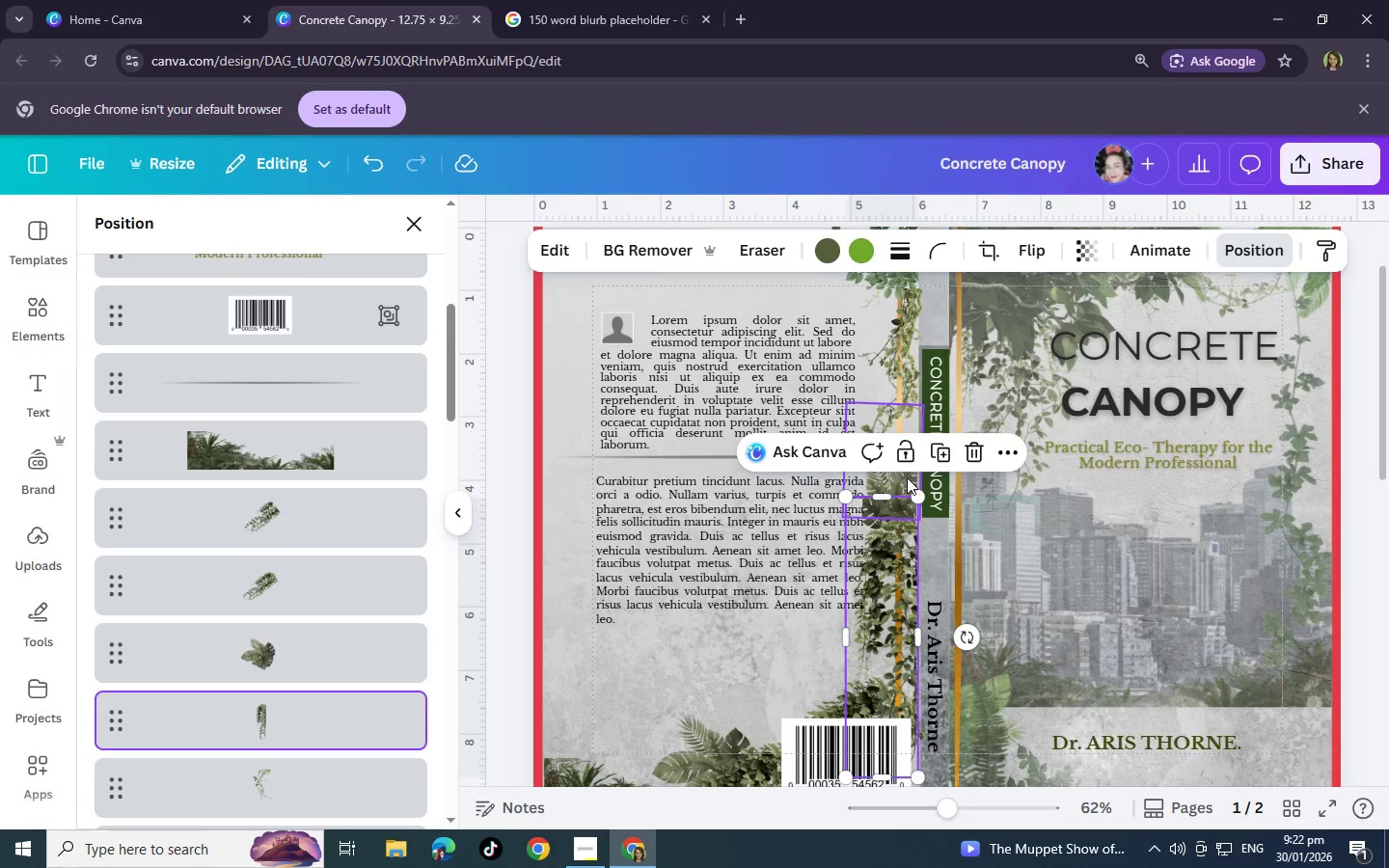 
left_click([907, 477])
 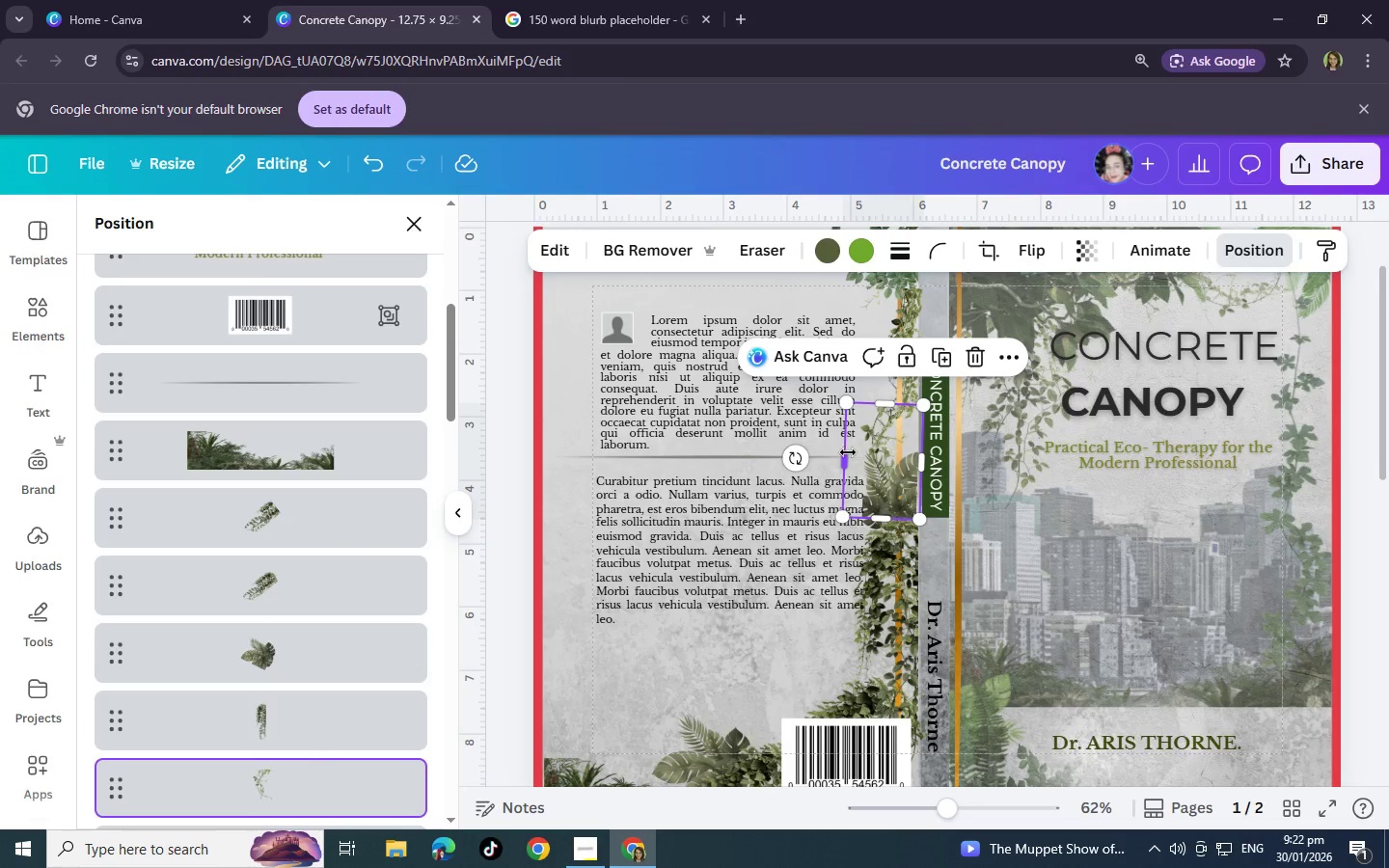 
left_click_drag(start_coordinate=[848, 452], to_coordinate=[865, 455])
 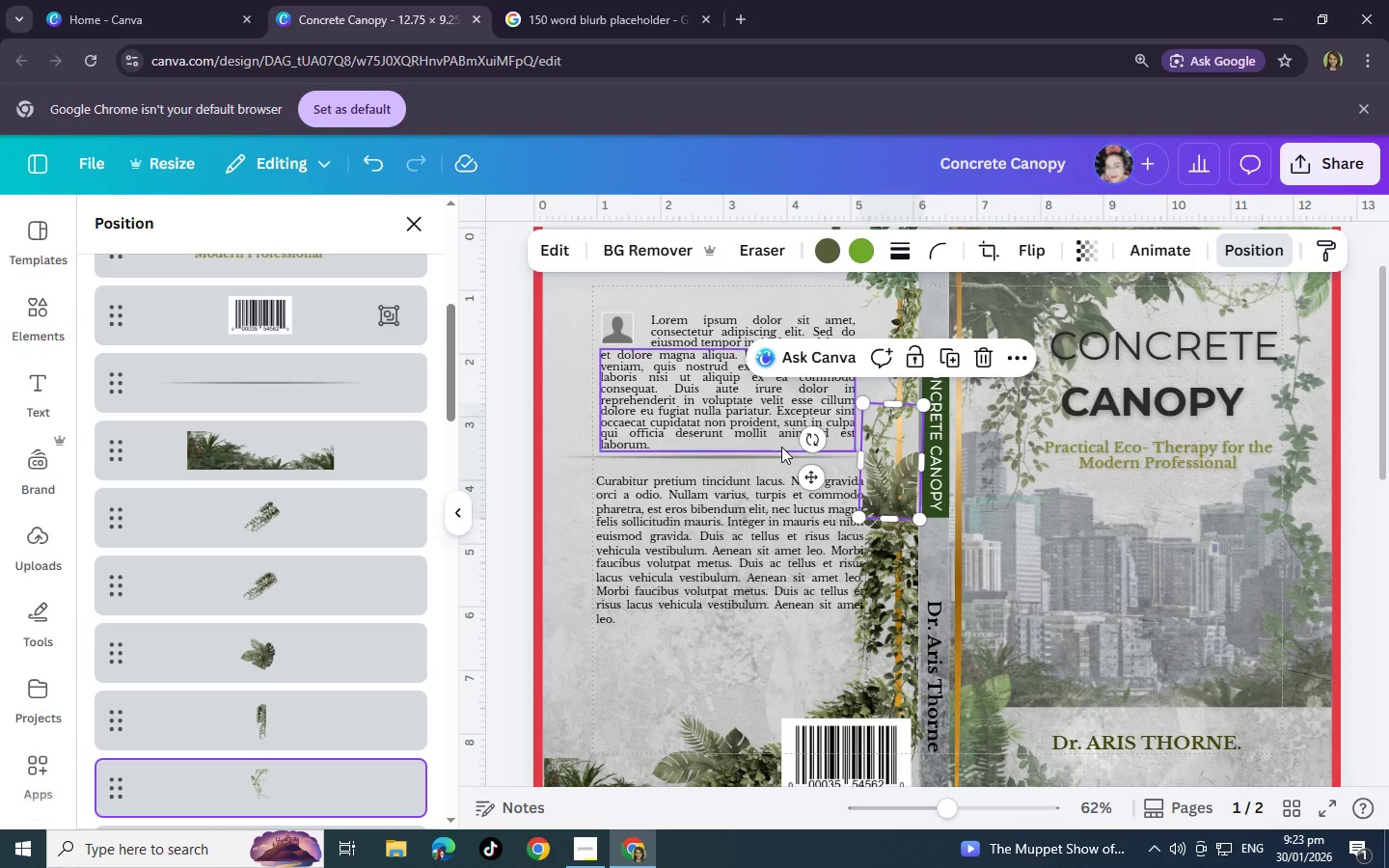 
left_click([781, 447])
 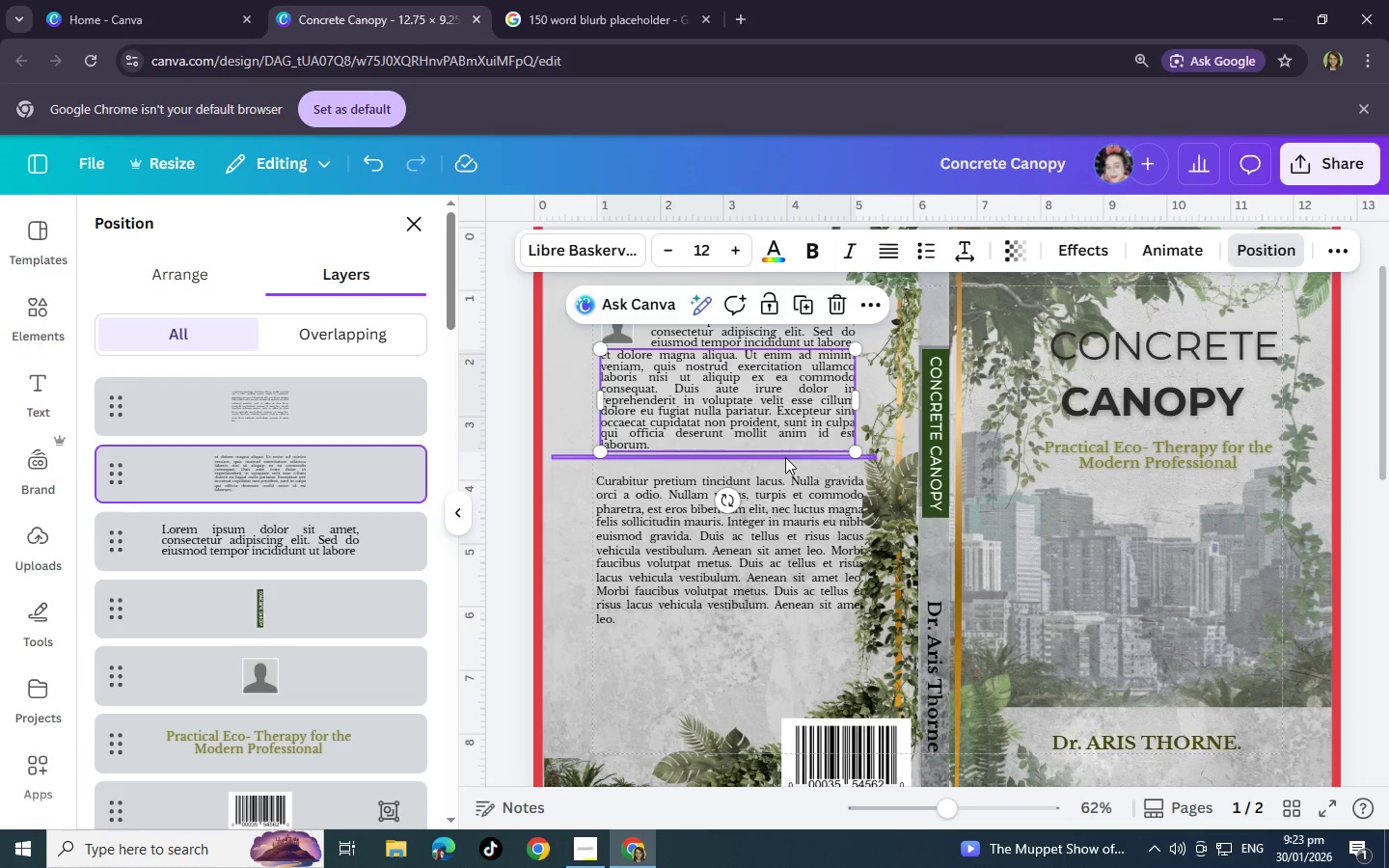 
left_click([785, 457])
 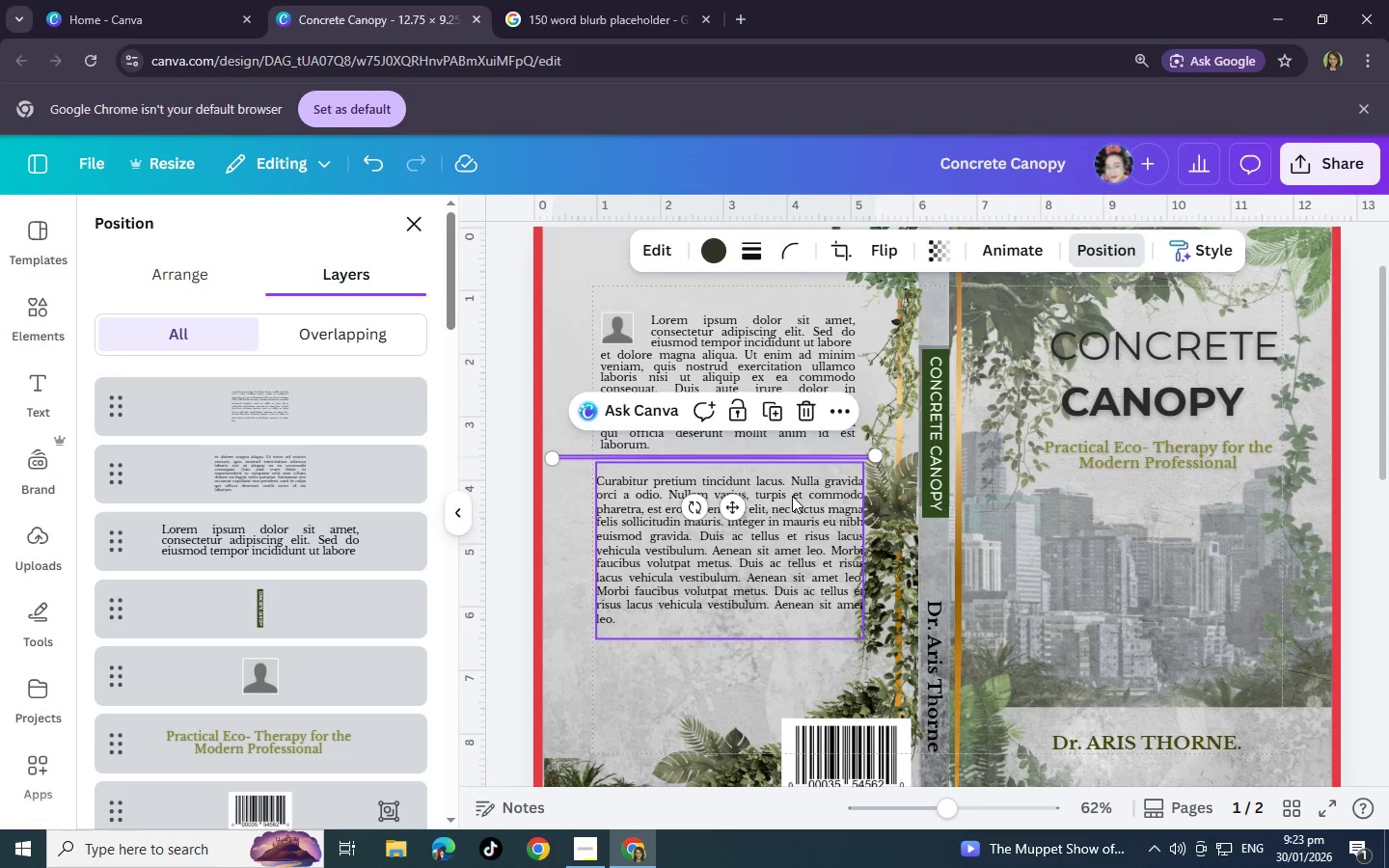 
left_click([792, 496])
 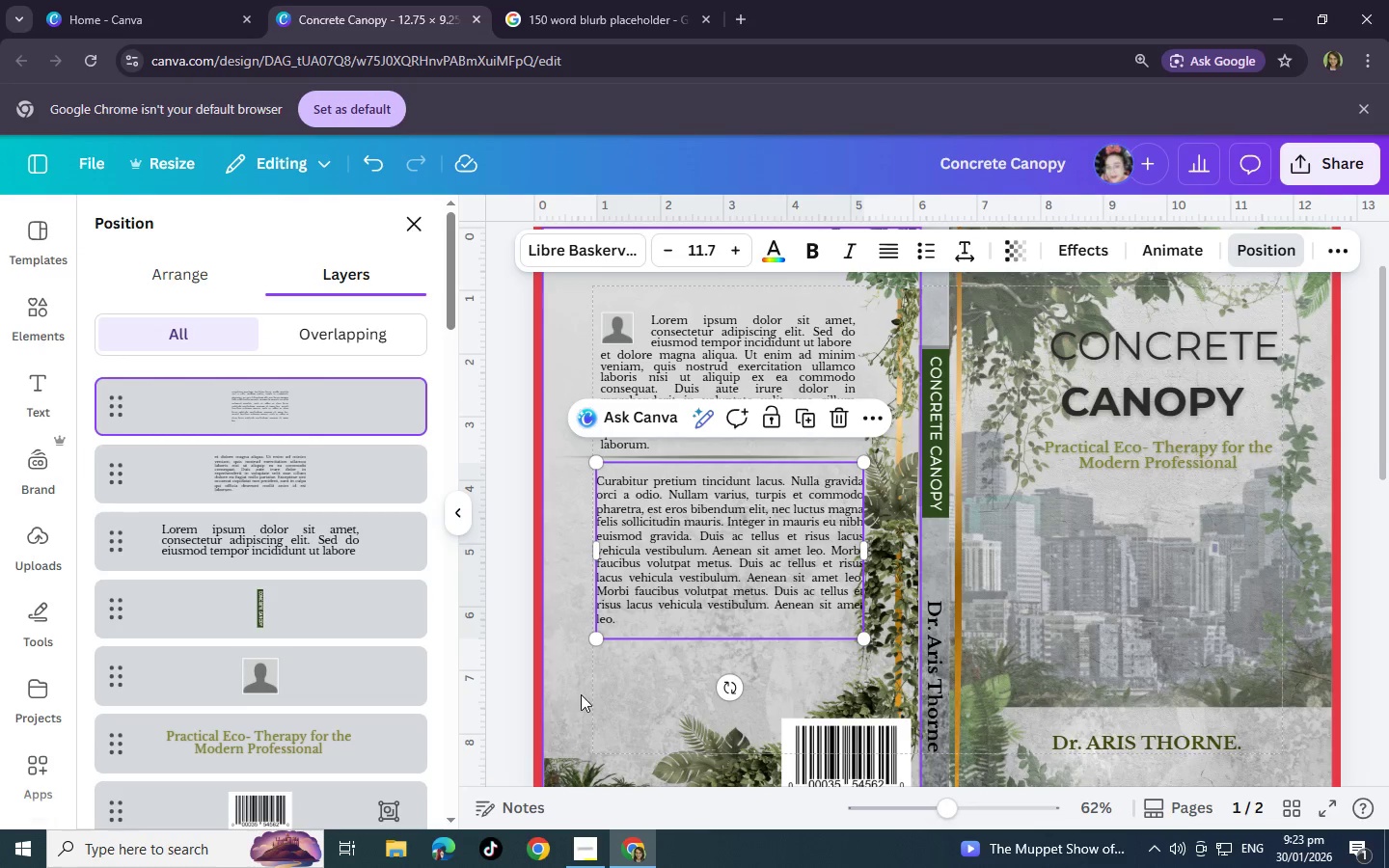 
left_click([581, 694])
 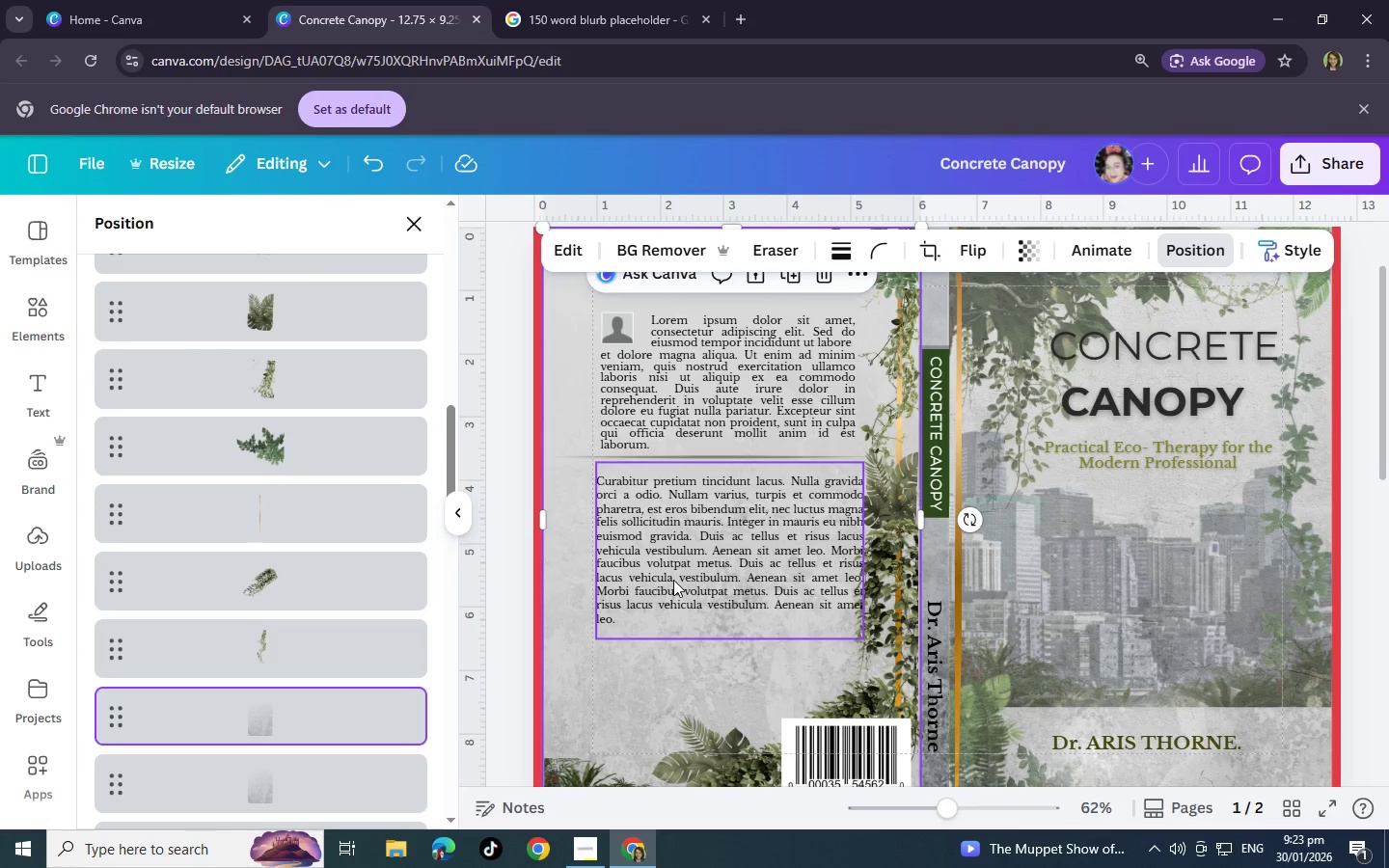 
left_click_drag(start_coordinate=[673, 580], to_coordinate=[668, 578])
 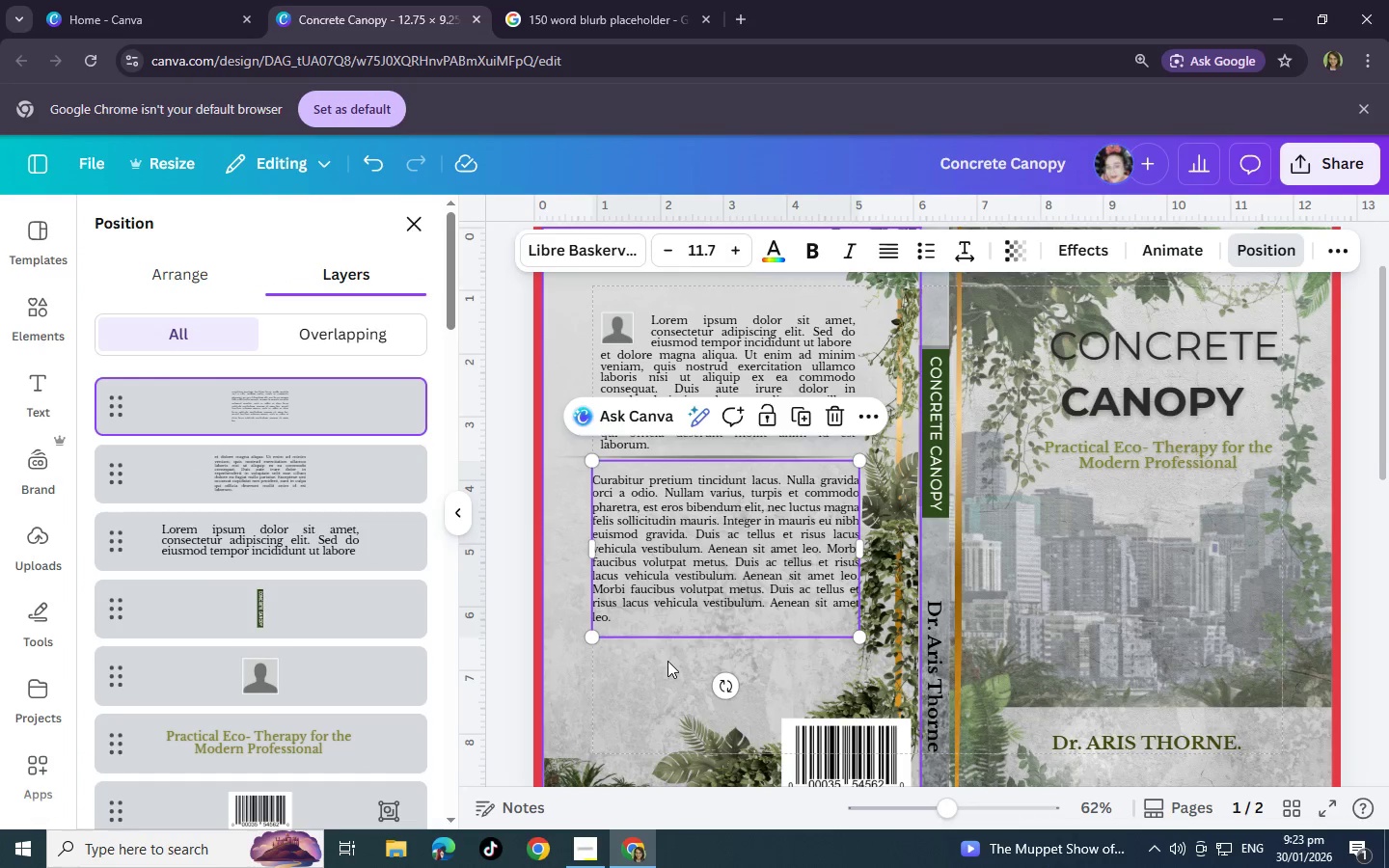 
left_click([667, 661])
 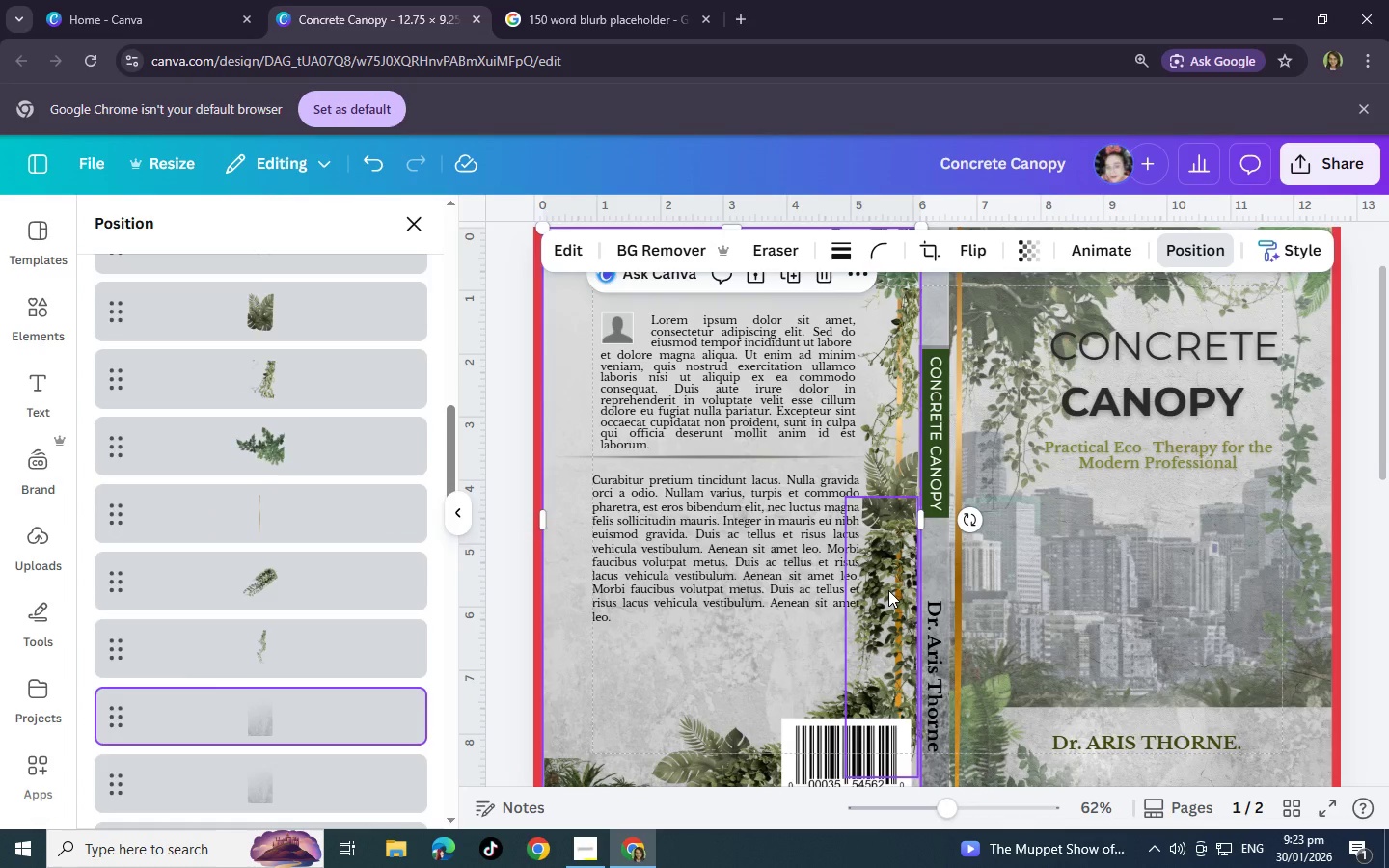 
left_click([888, 590])
 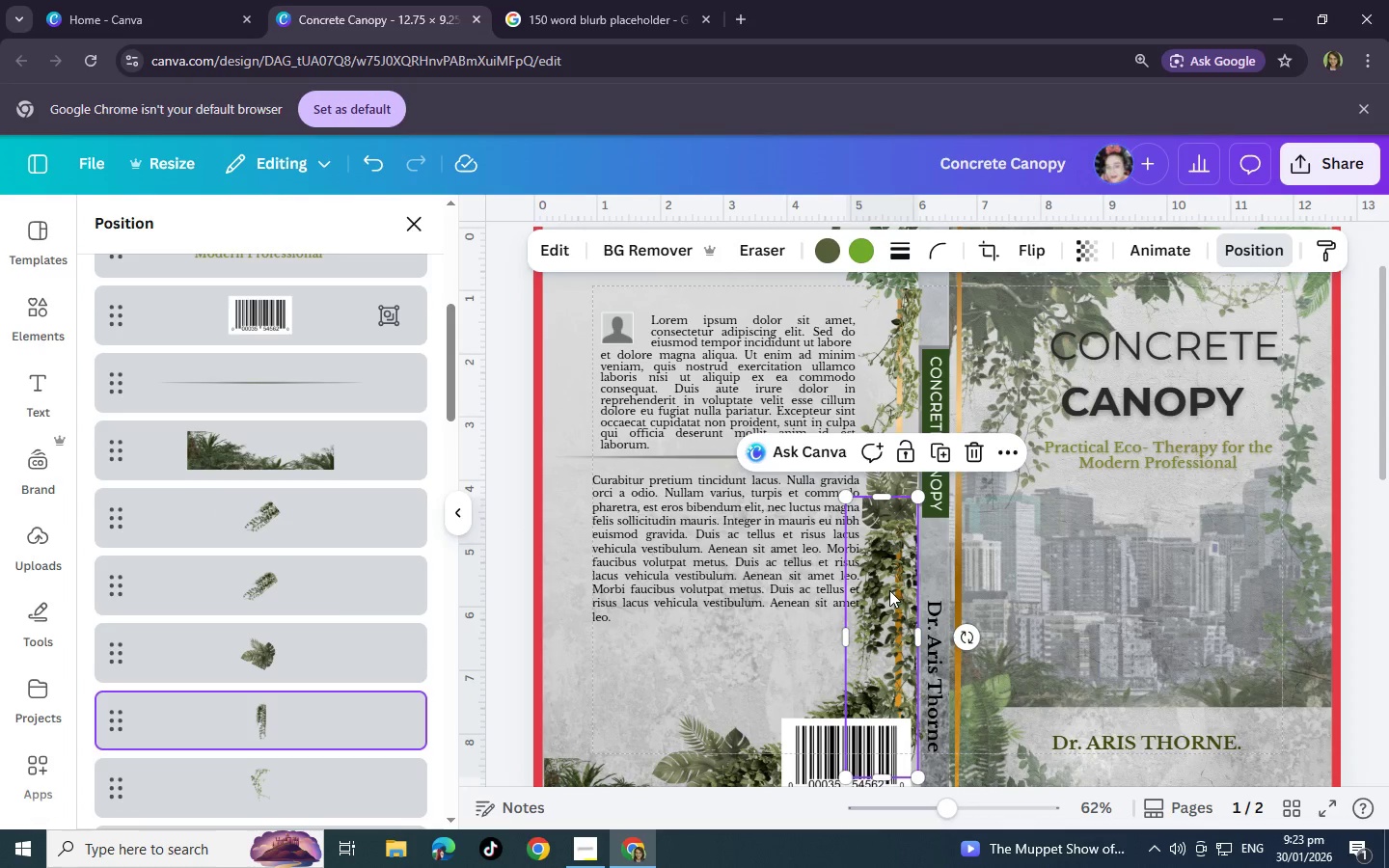 
left_click_drag(start_coordinate=[888, 590], to_coordinate=[897, 590])
 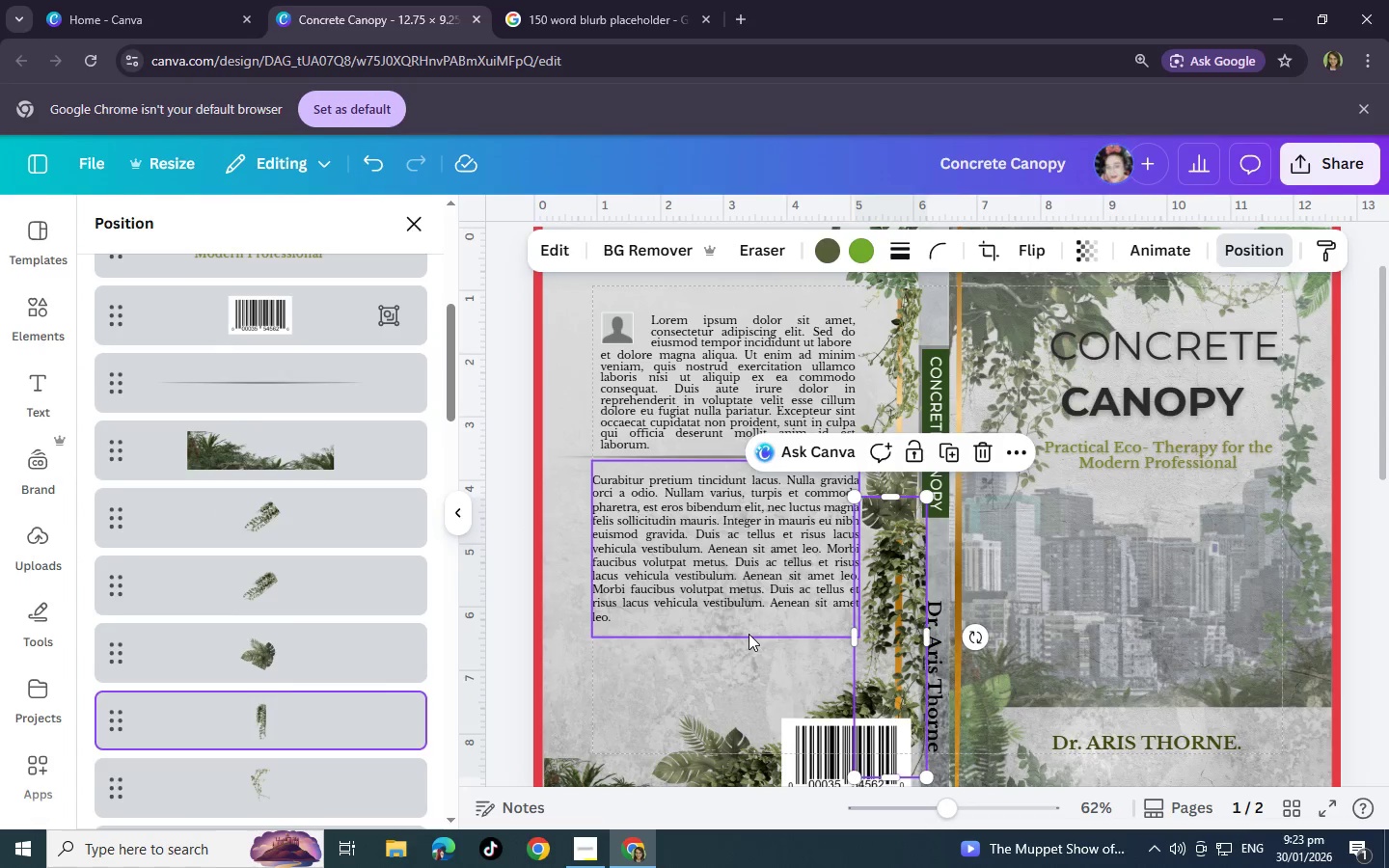 
left_click([749, 634])
 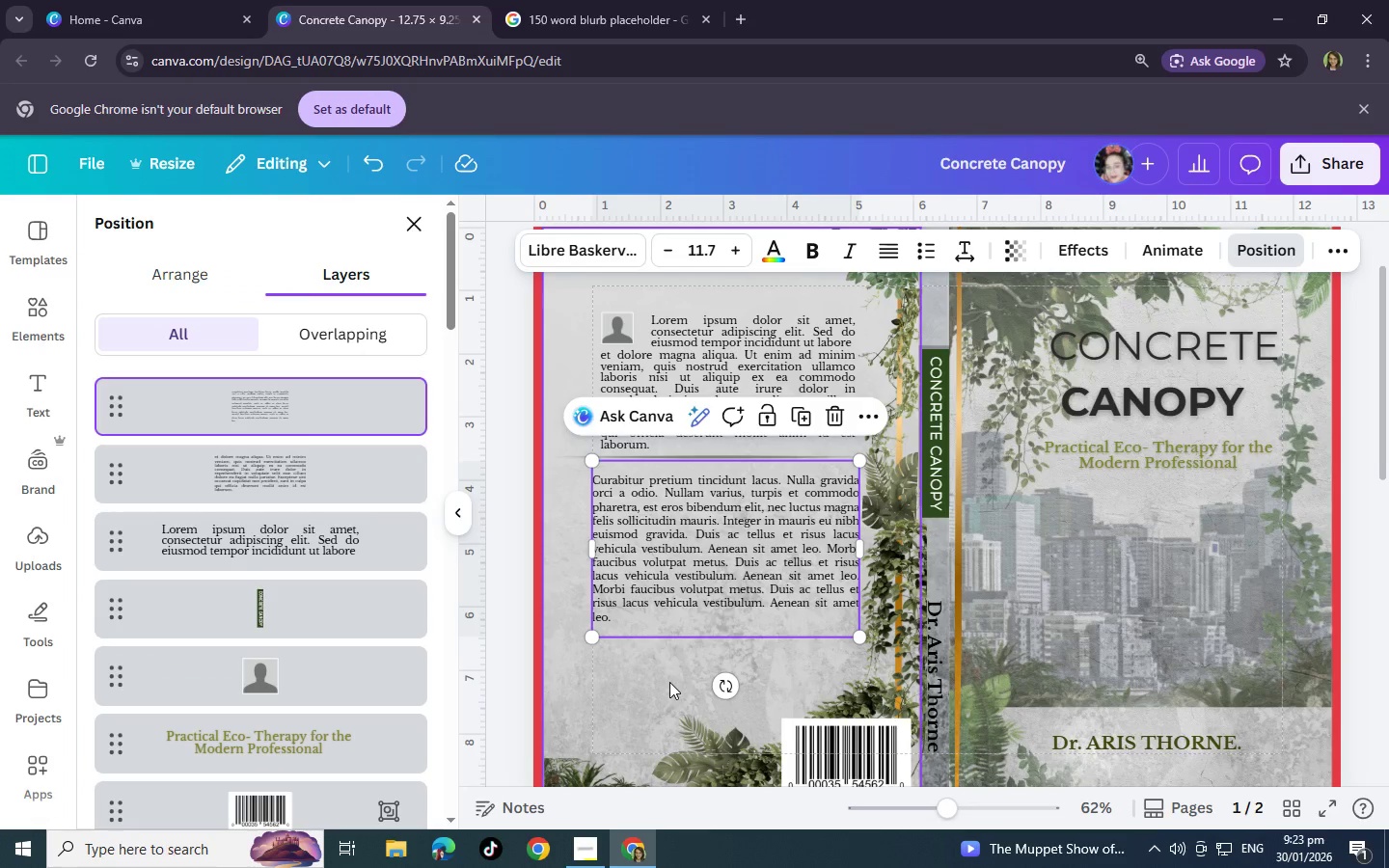 
left_click([669, 682])
 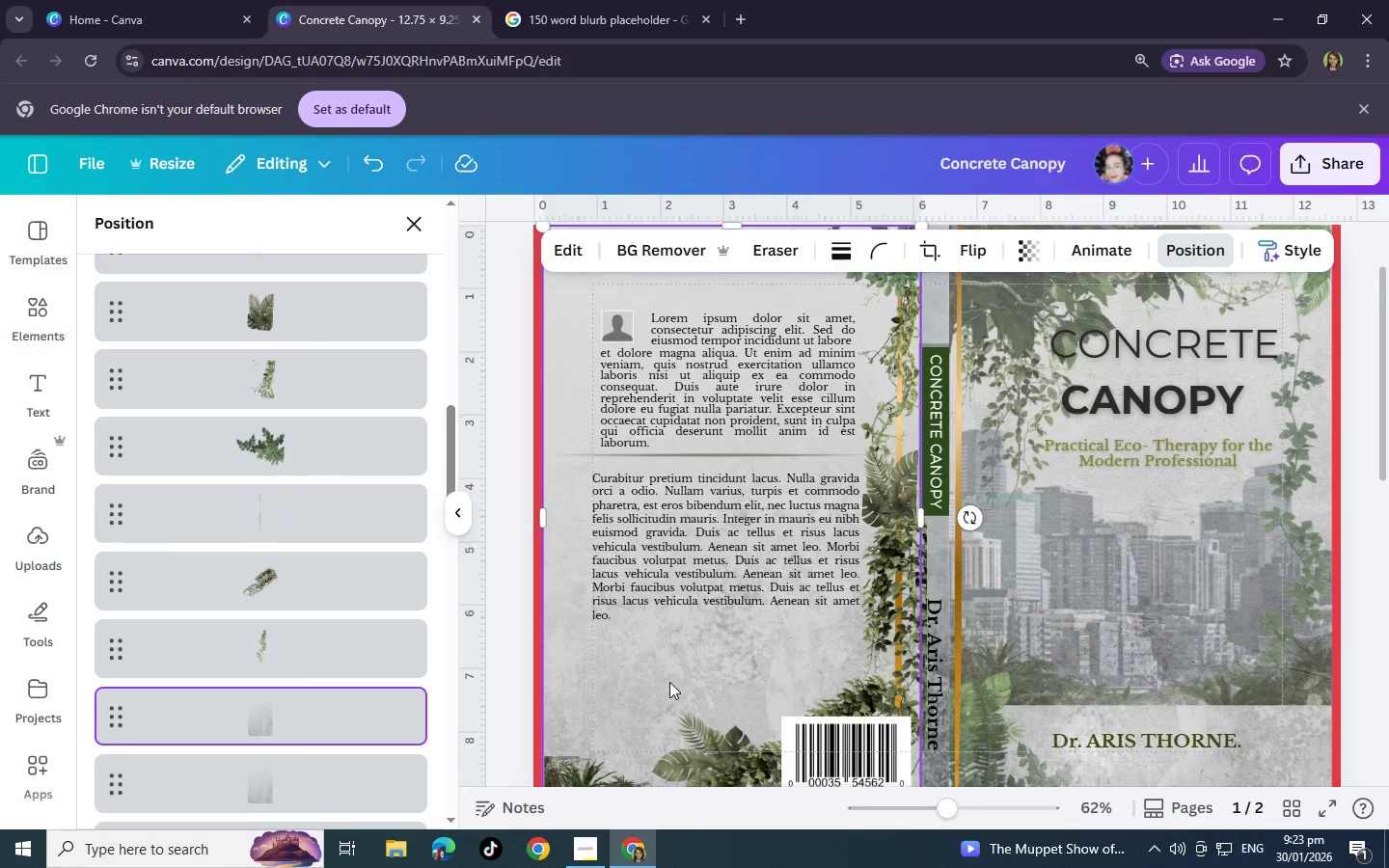 
scroll: coordinate [669, 682], scroll_direction: down, amount: 2.0
 